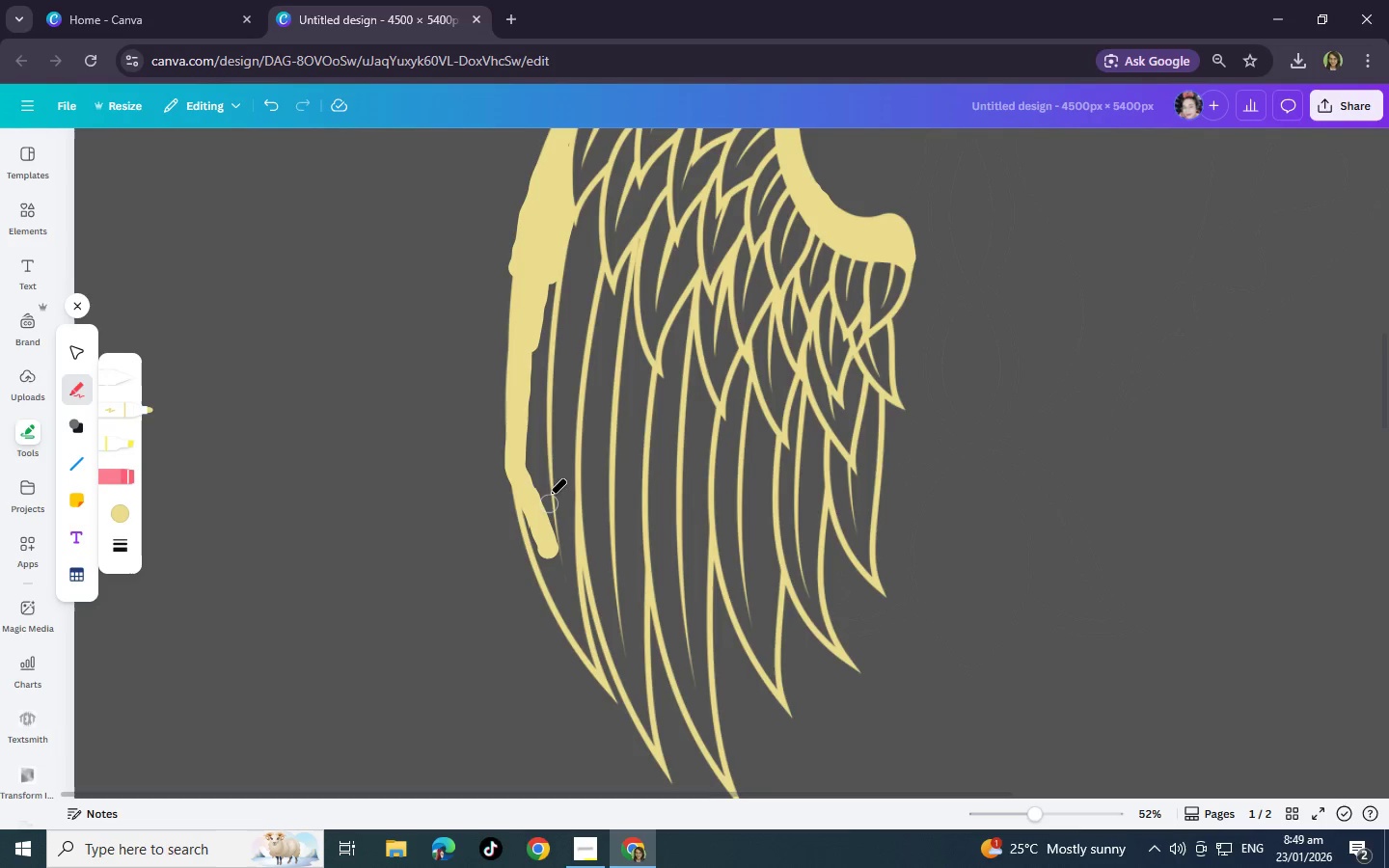 
key(Control+Z)
 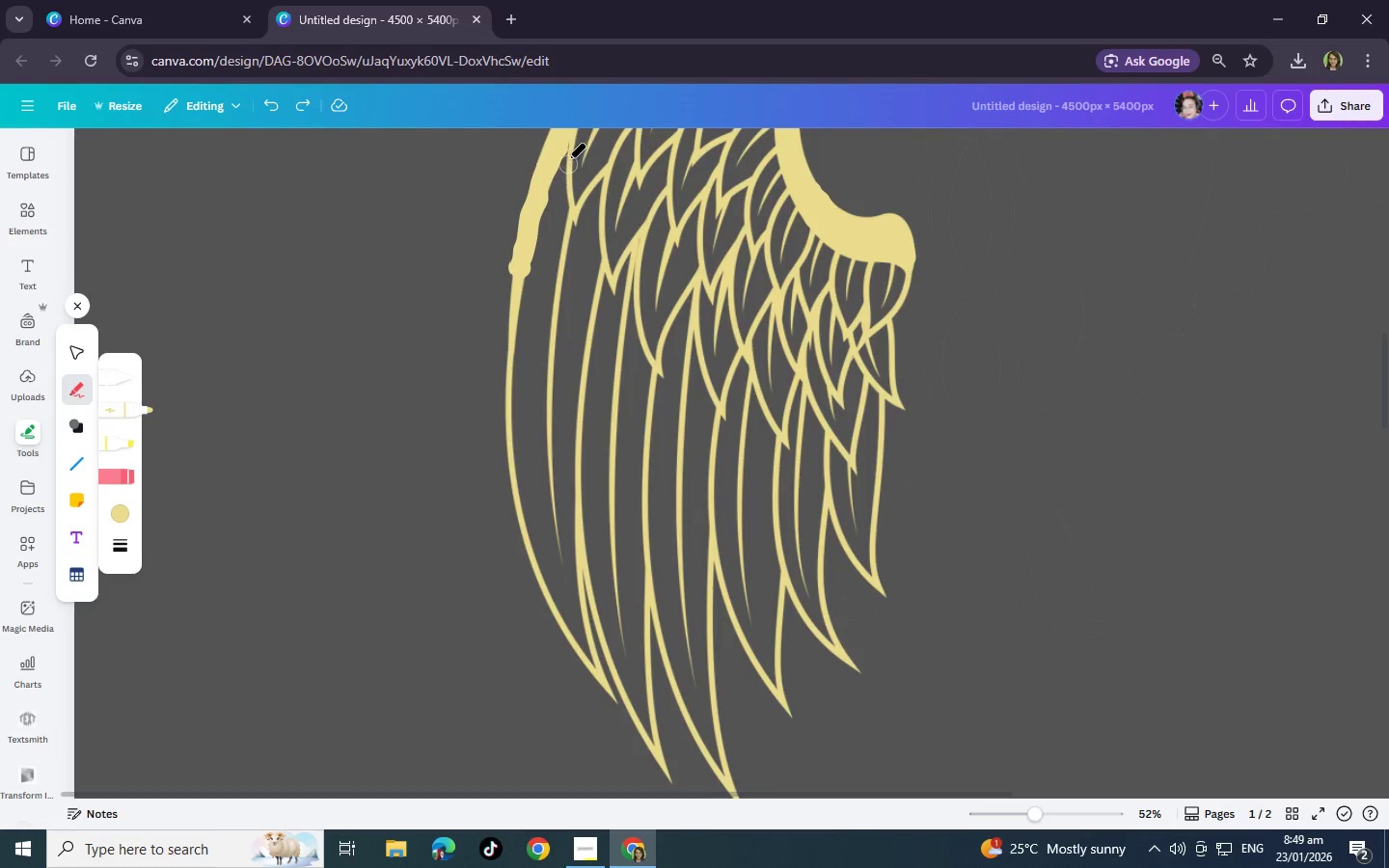 
left_click_drag(start_coordinate=[568, 156], to_coordinate=[555, 197])
 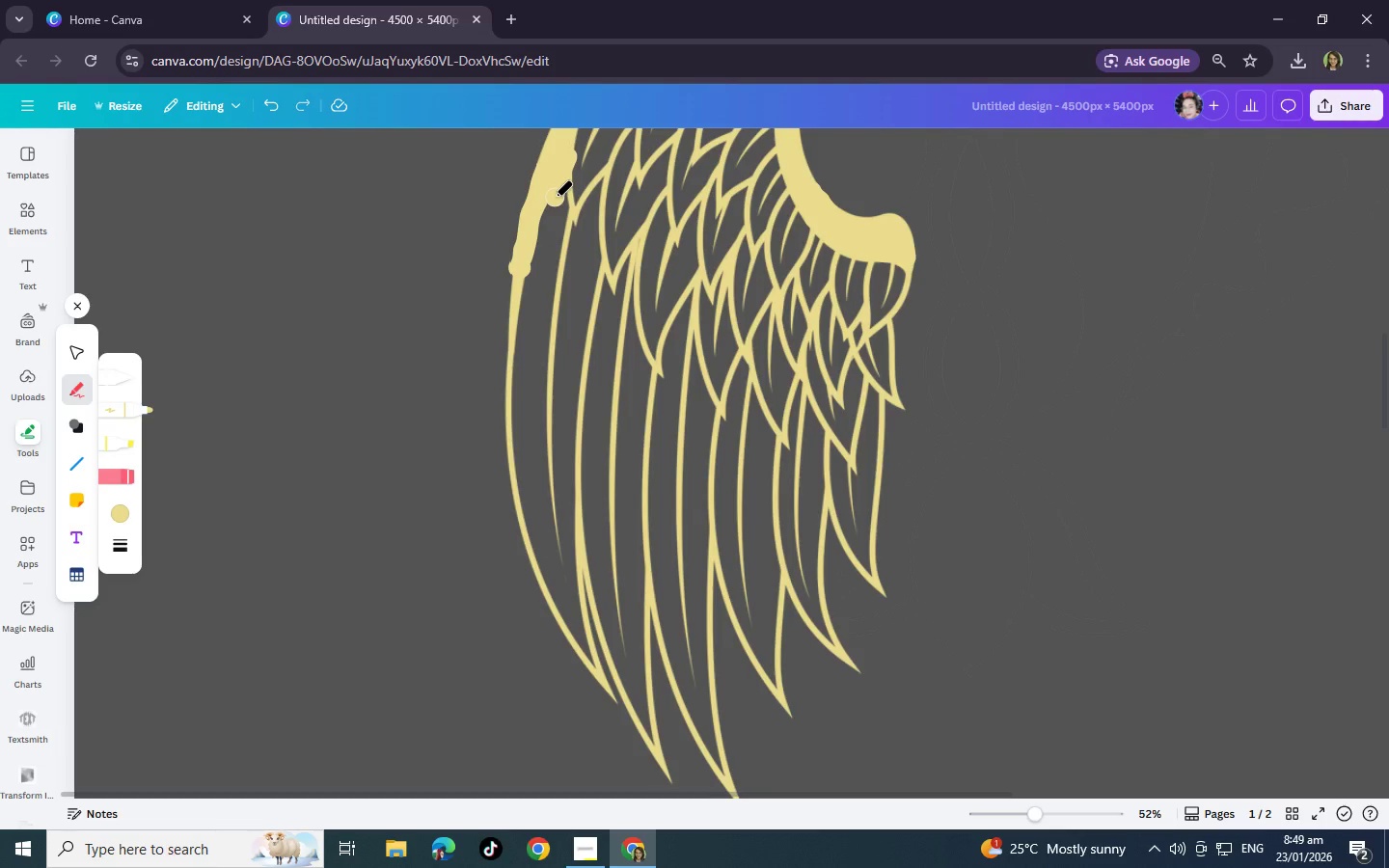 
key(Control+Z)
 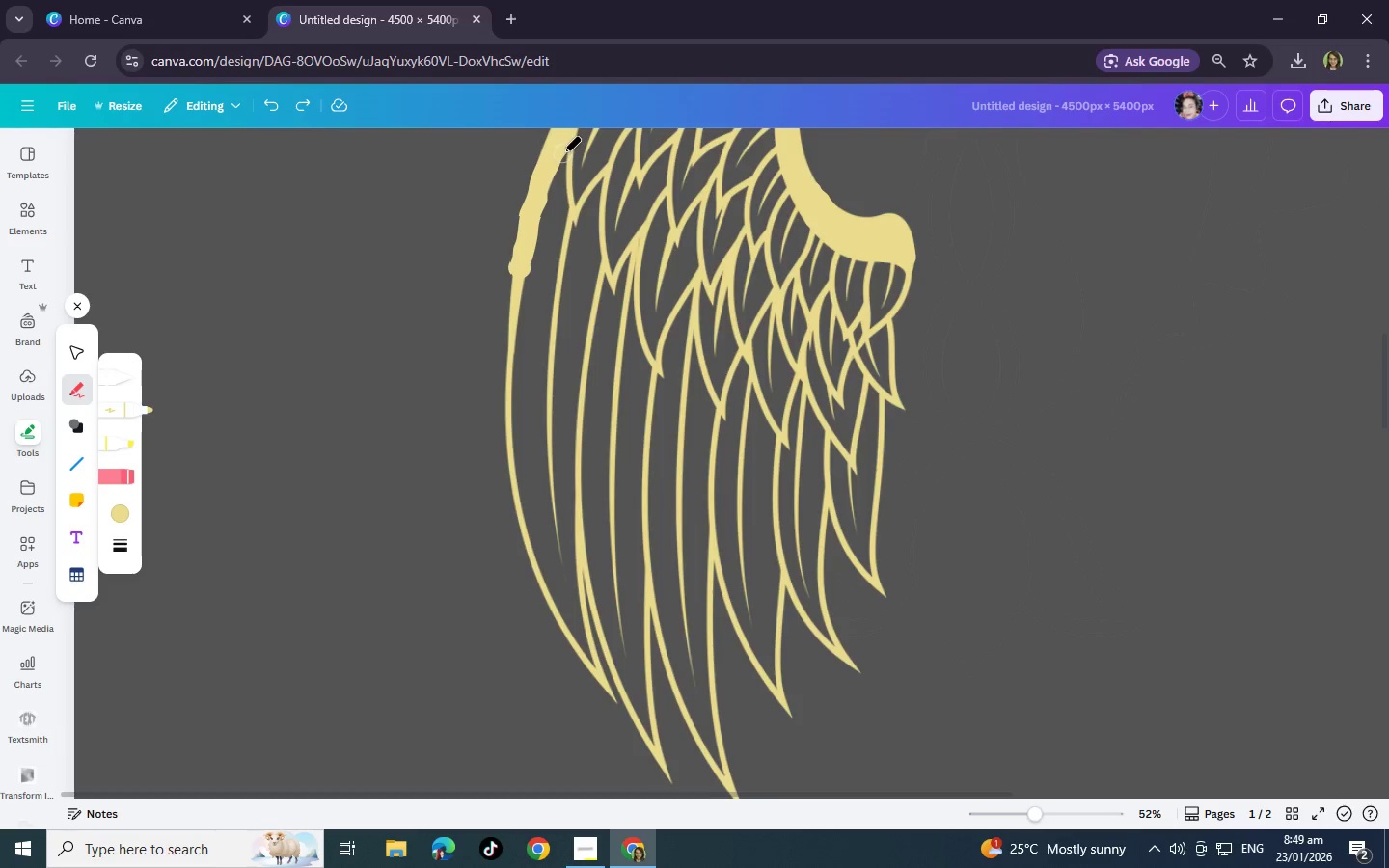 
left_click_drag(start_coordinate=[564, 151], to_coordinate=[525, 501])
 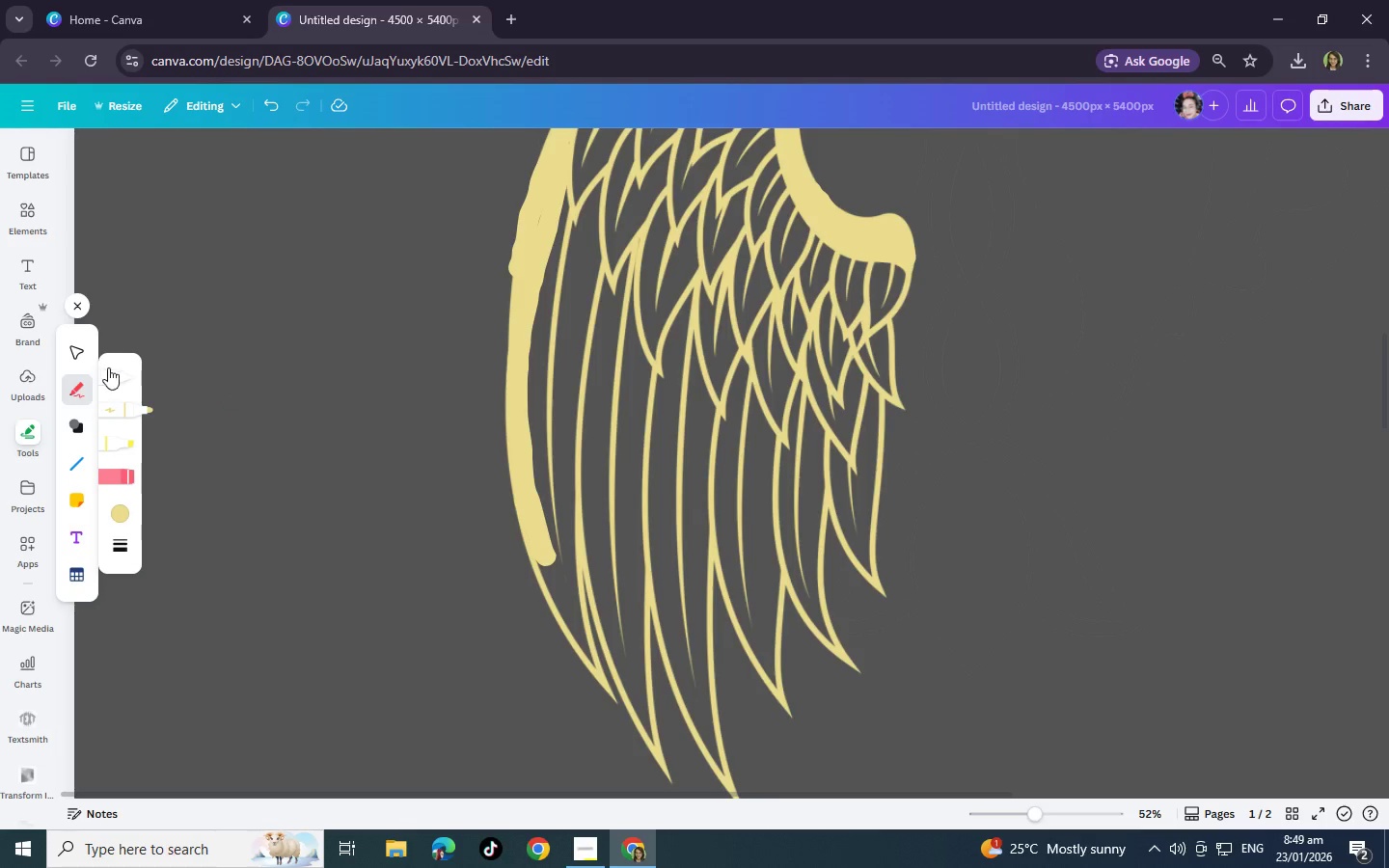 
double_click([123, 379])
 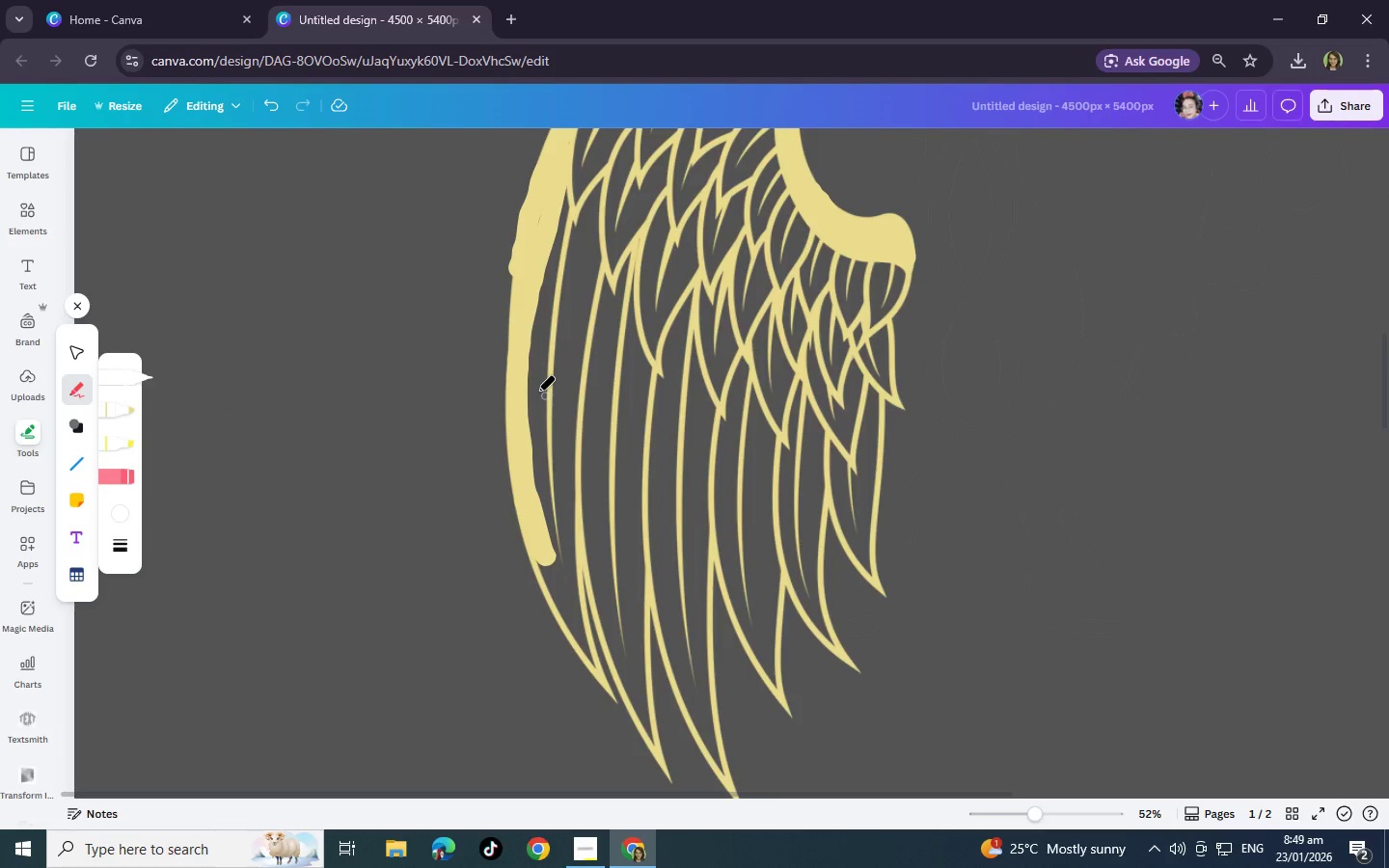 
left_click_drag(start_coordinate=[535, 386], to_coordinate=[530, 362])
 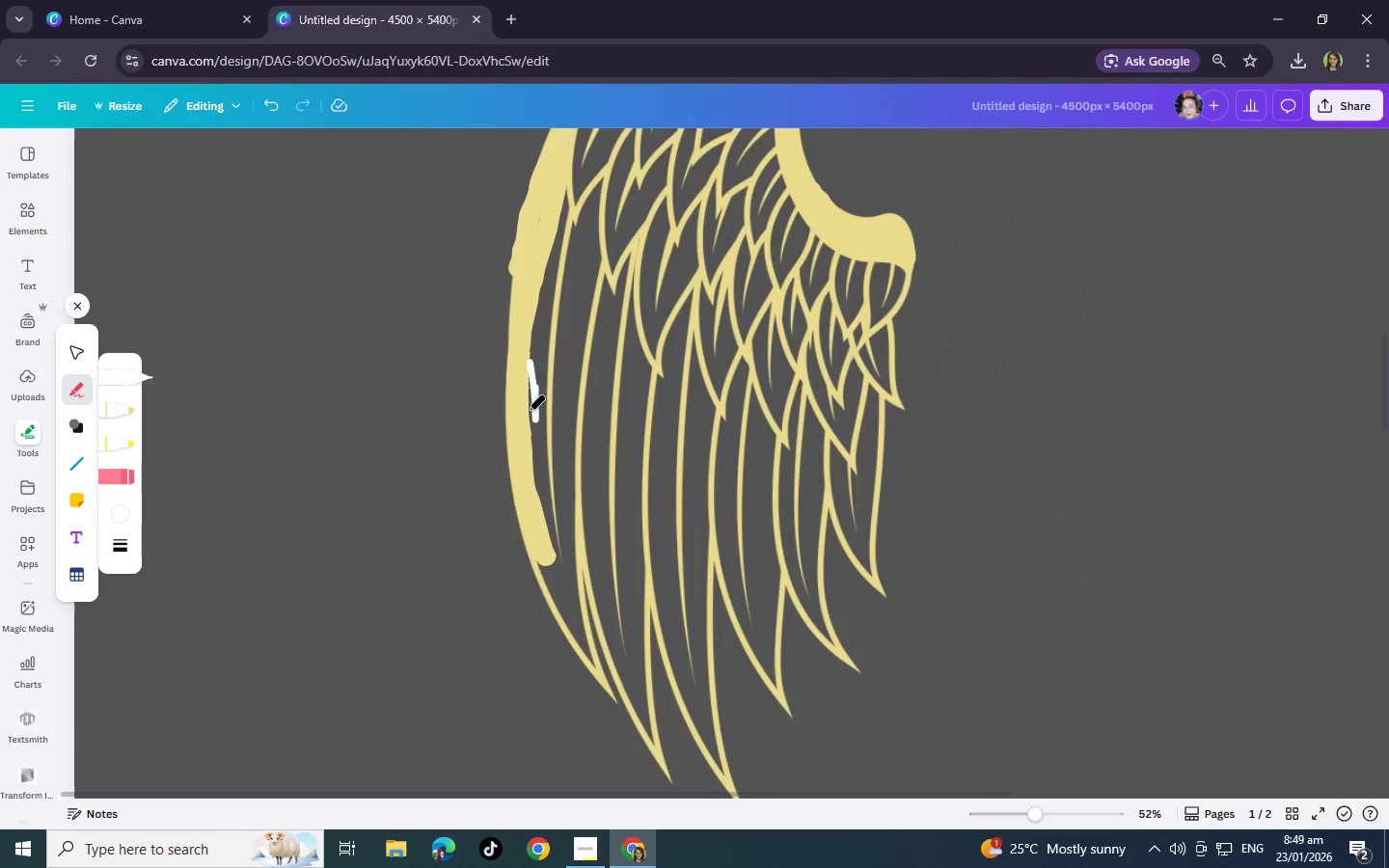 
key(Control+Z)
 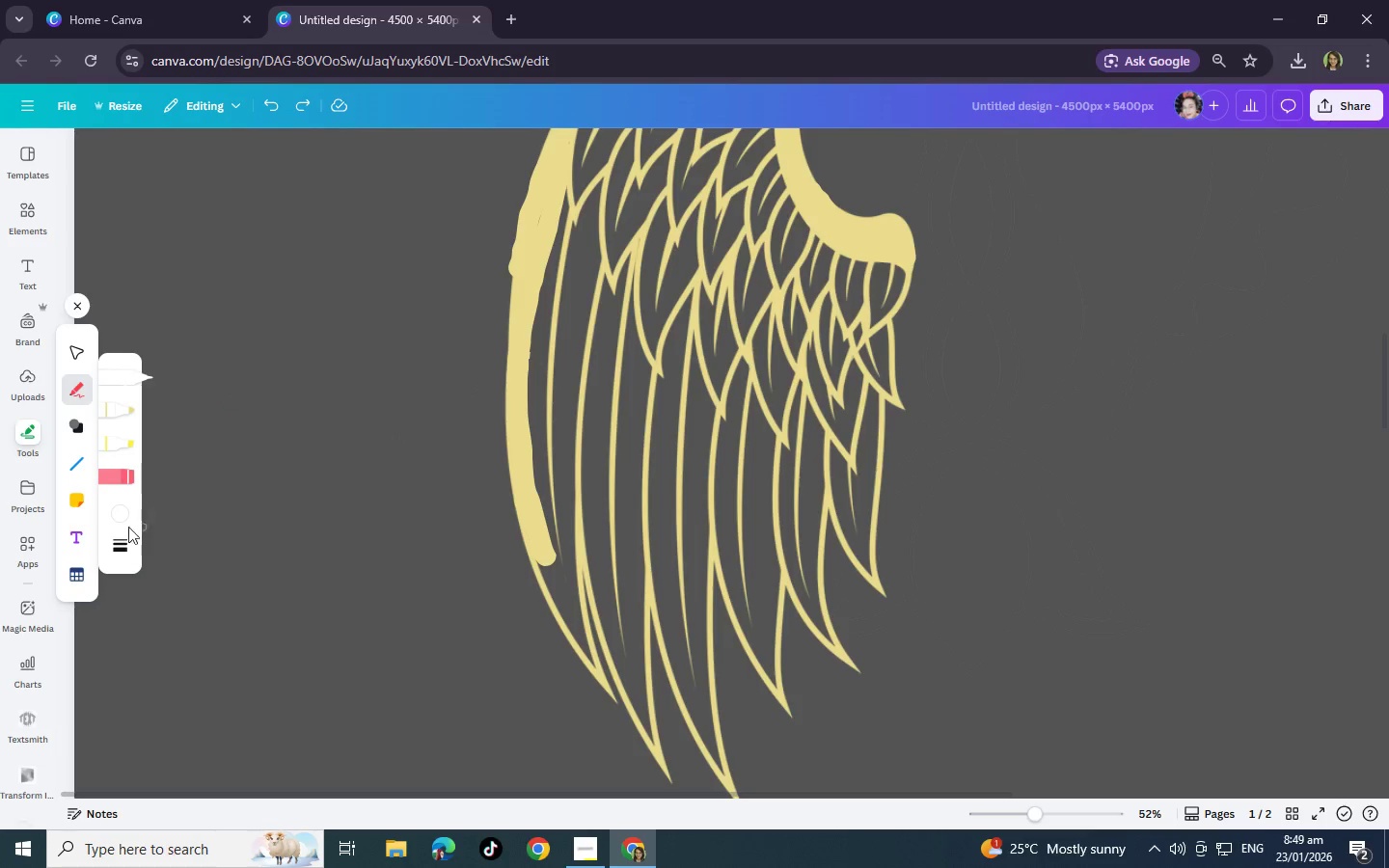 
left_click([117, 521])
 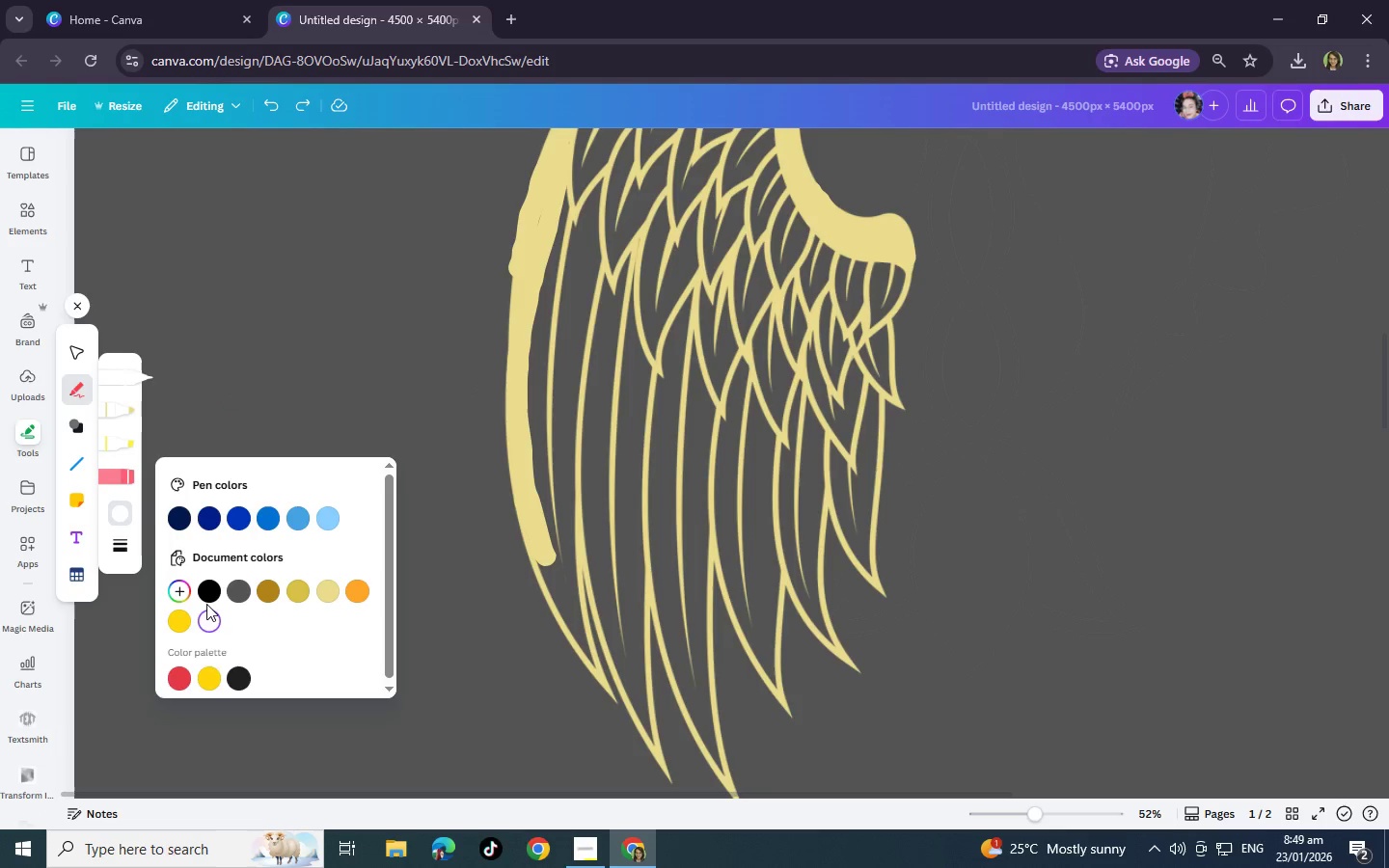 
left_click([327, 597])
 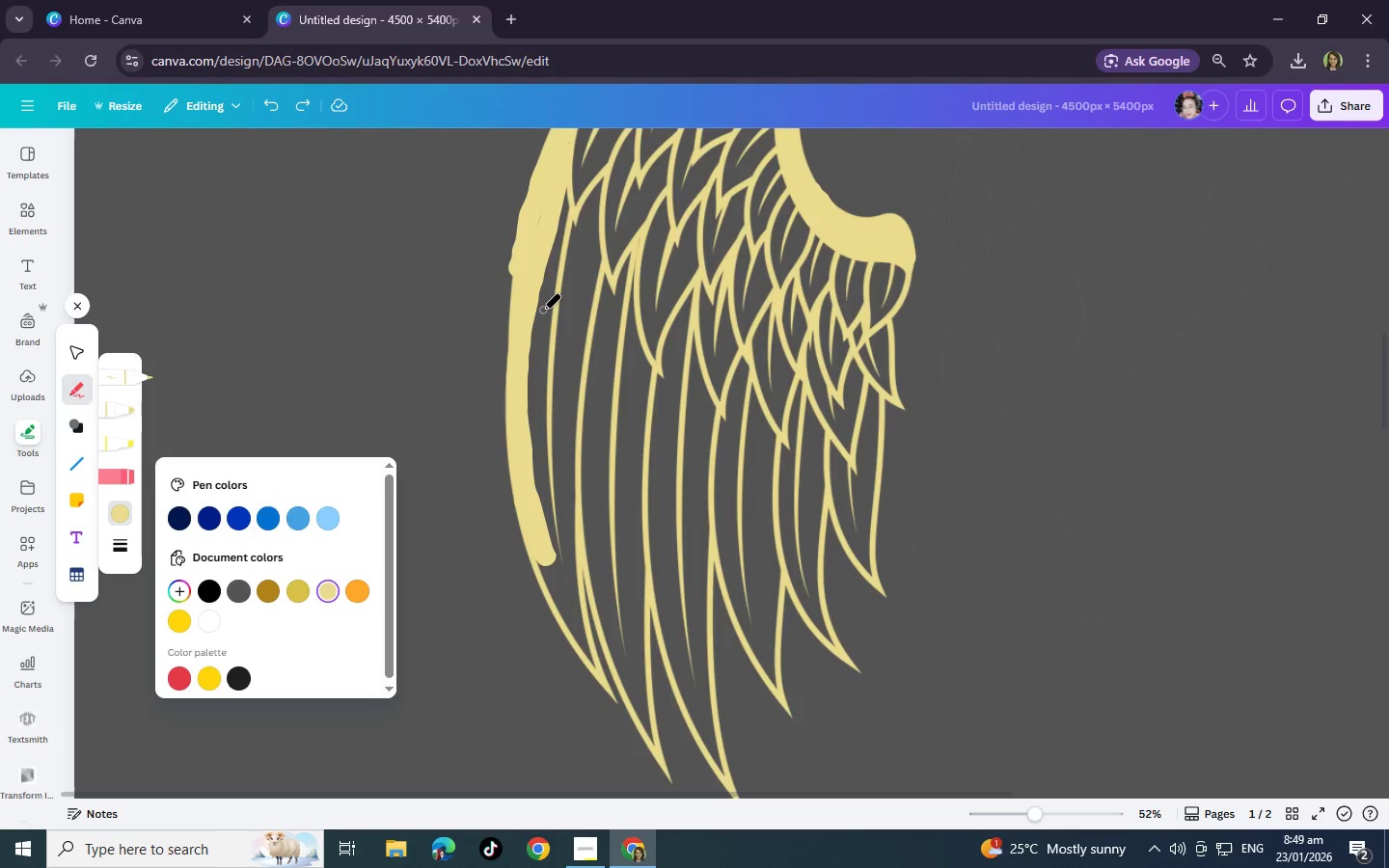 
left_click_drag(start_coordinate=[543, 300], to_coordinate=[537, 402])
 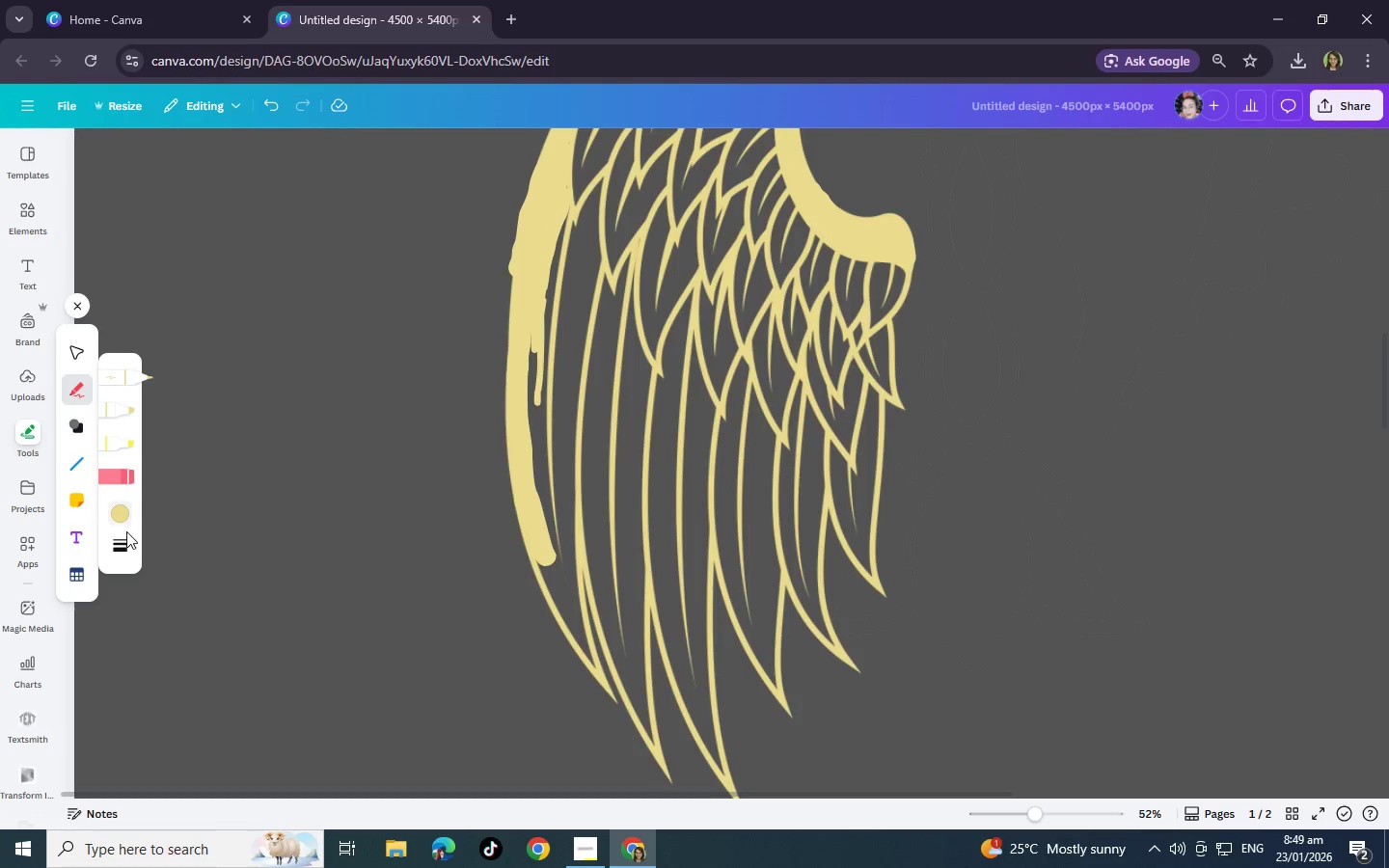 
left_click([126, 543])
 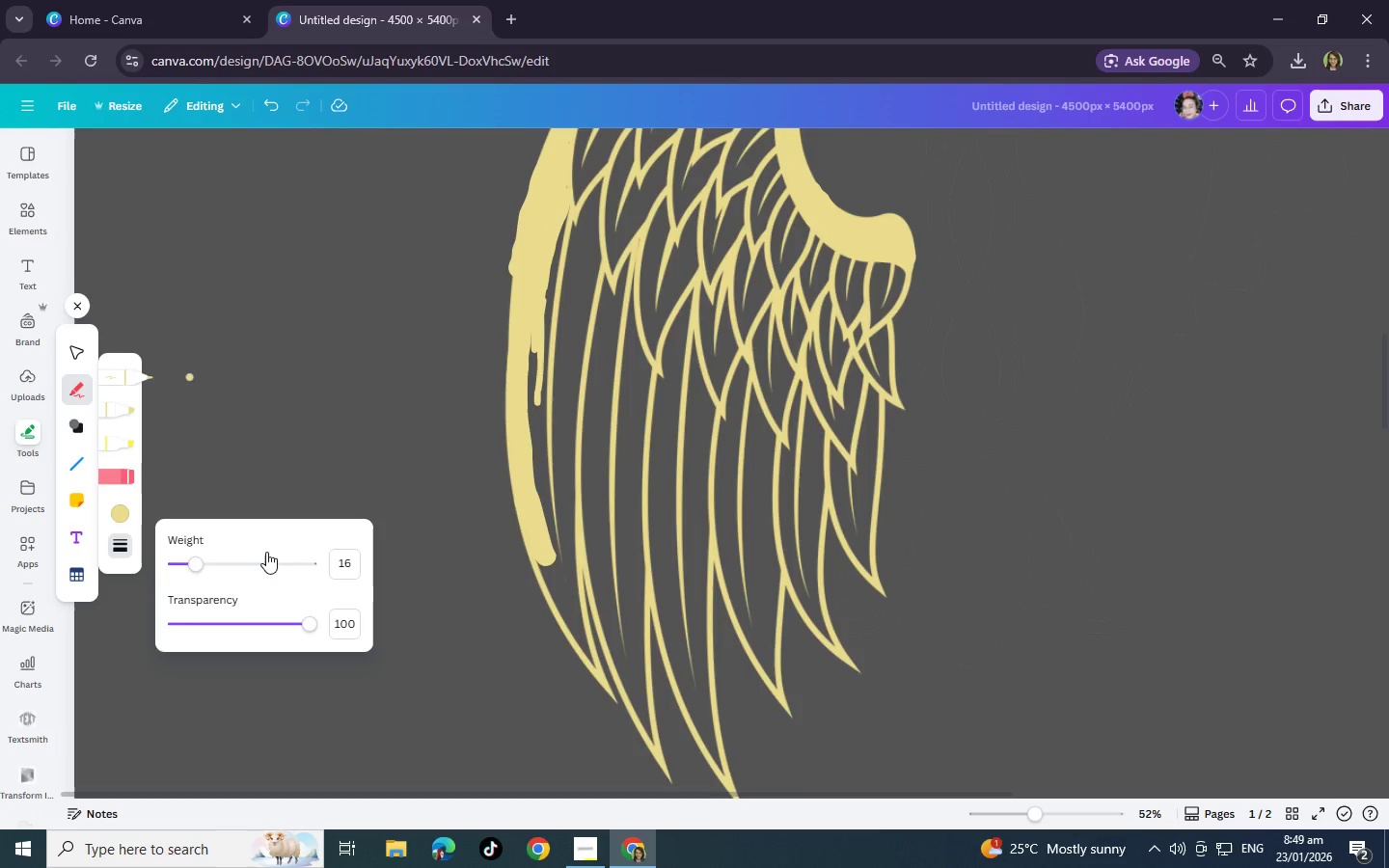 
left_click_drag(start_coordinate=[203, 554], to_coordinate=[237, 556])
 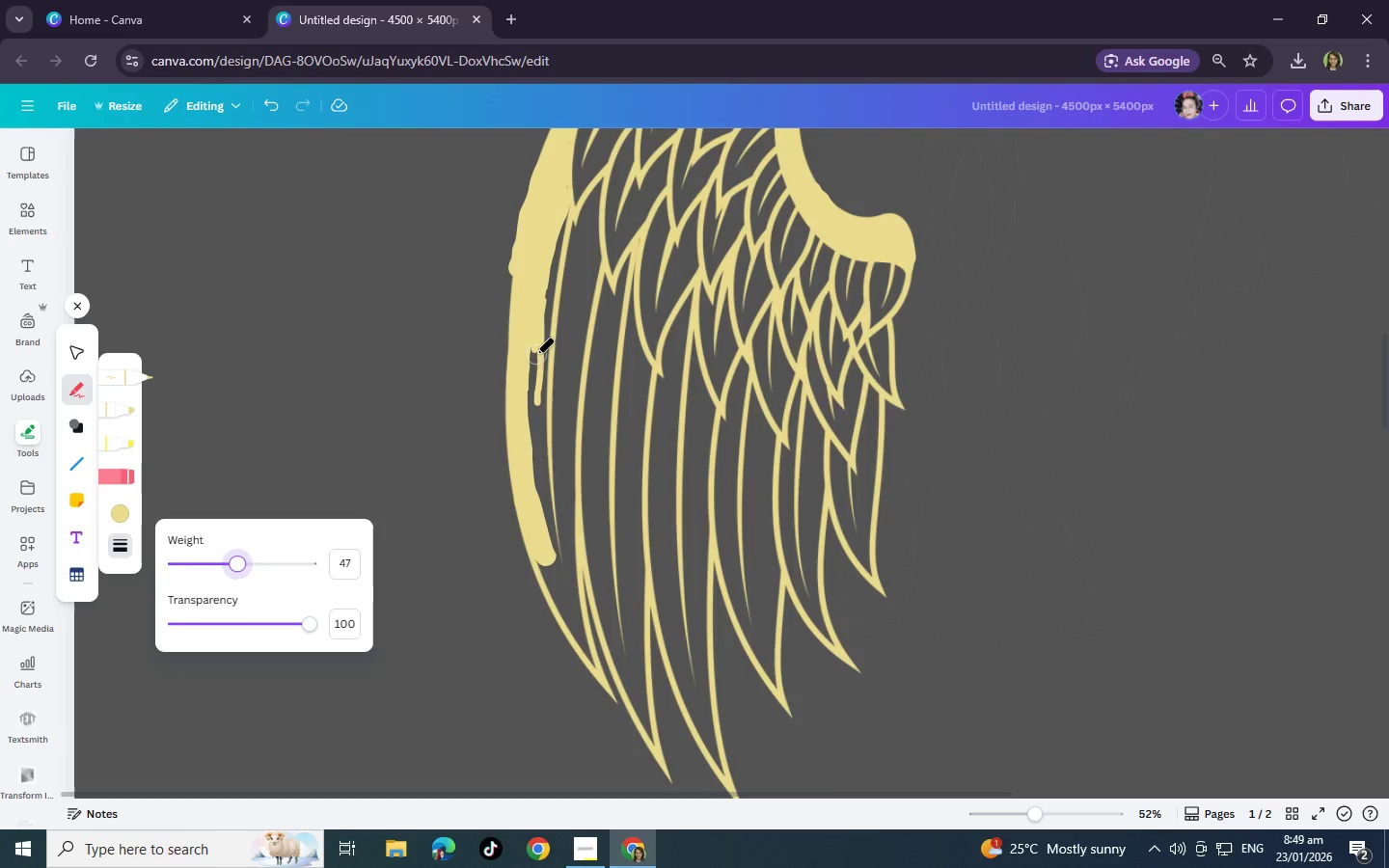 
left_click_drag(start_coordinate=[536, 354], to_coordinate=[526, 411])
 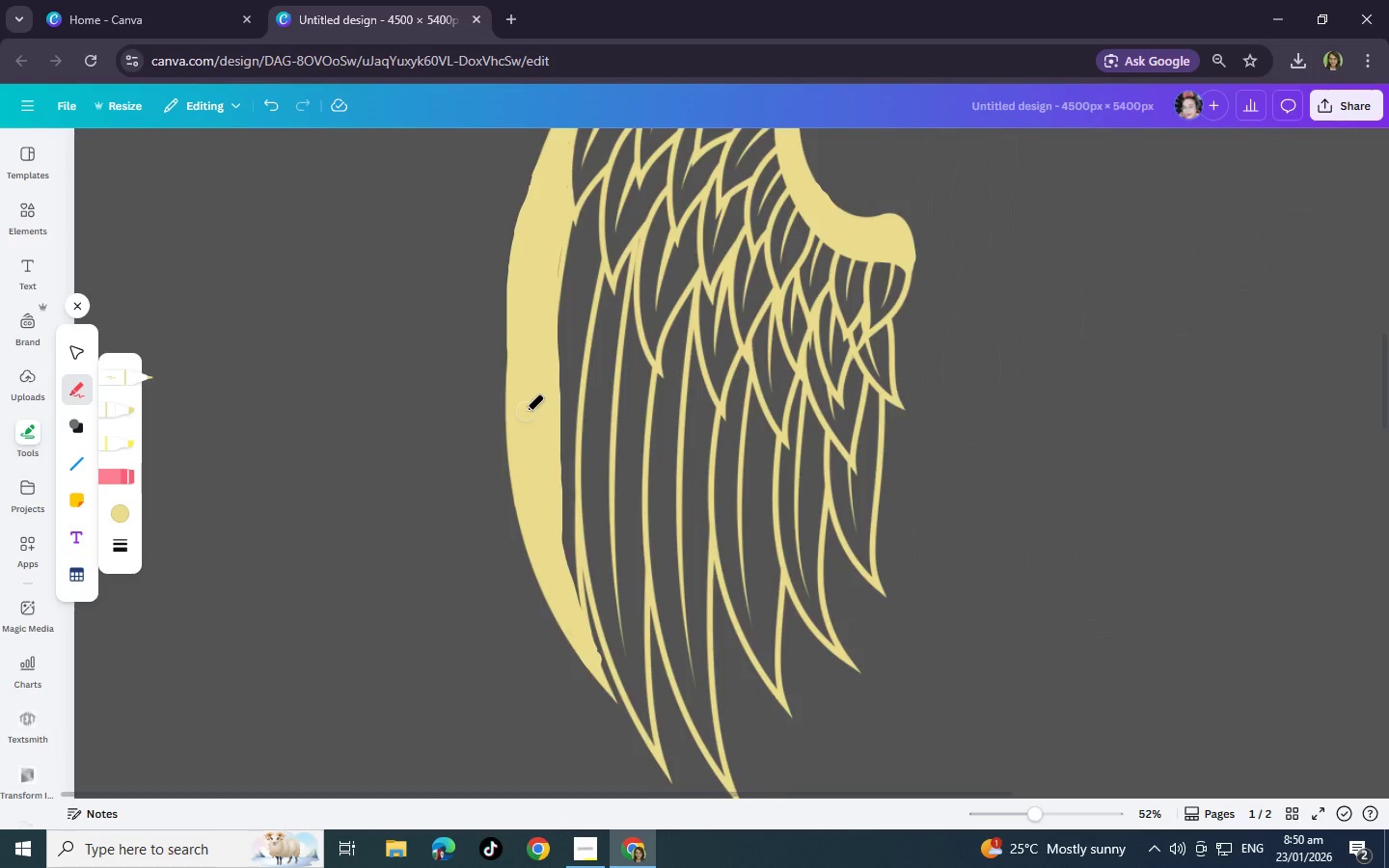 
scroll: coordinate [526, 409], scroll_direction: up, amount: 4.0
 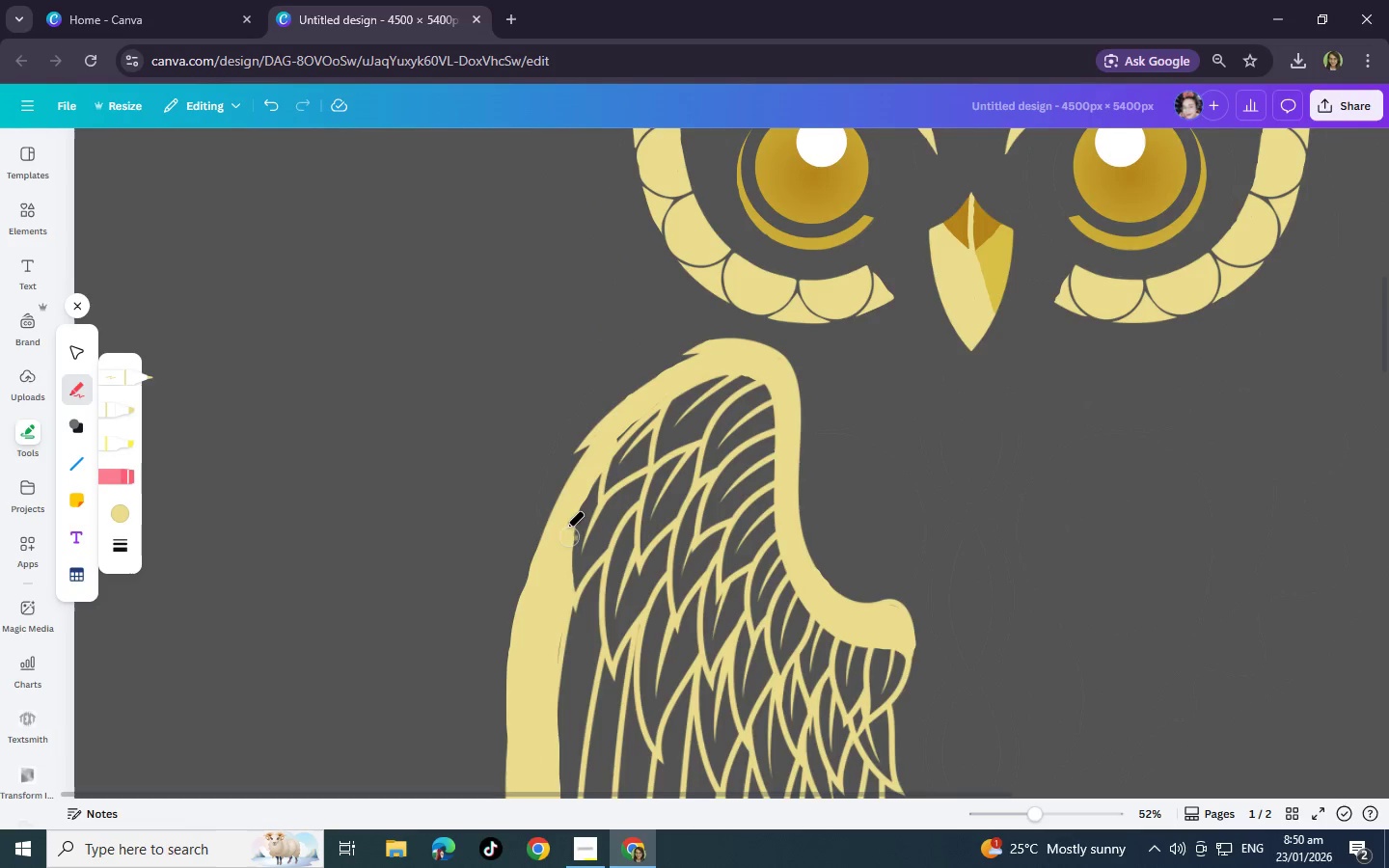 
scroll: coordinate [563, 527], scroll_direction: down, amount: 1.0
 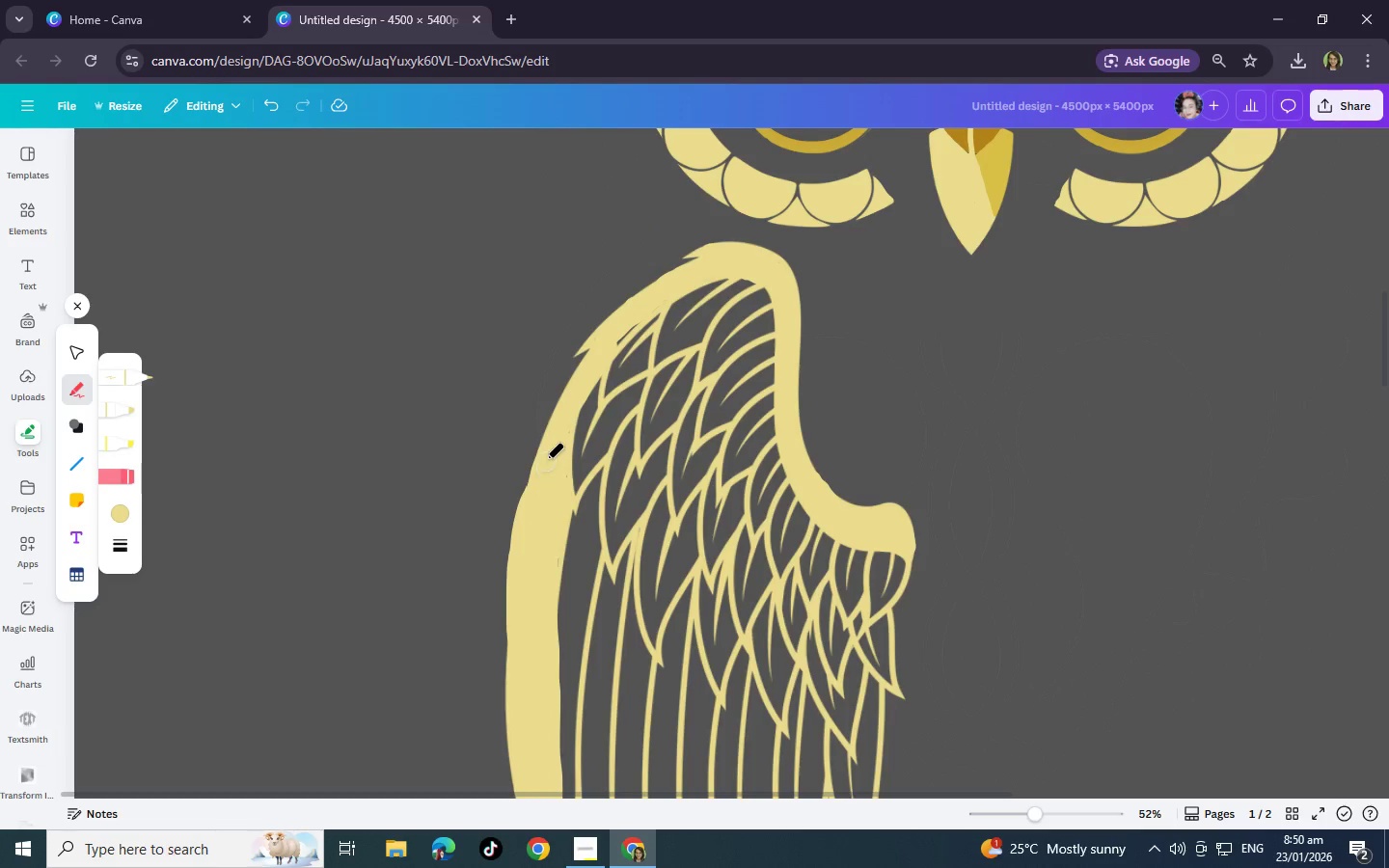 
left_click_drag(start_coordinate=[546, 457], to_coordinate=[519, 598])
 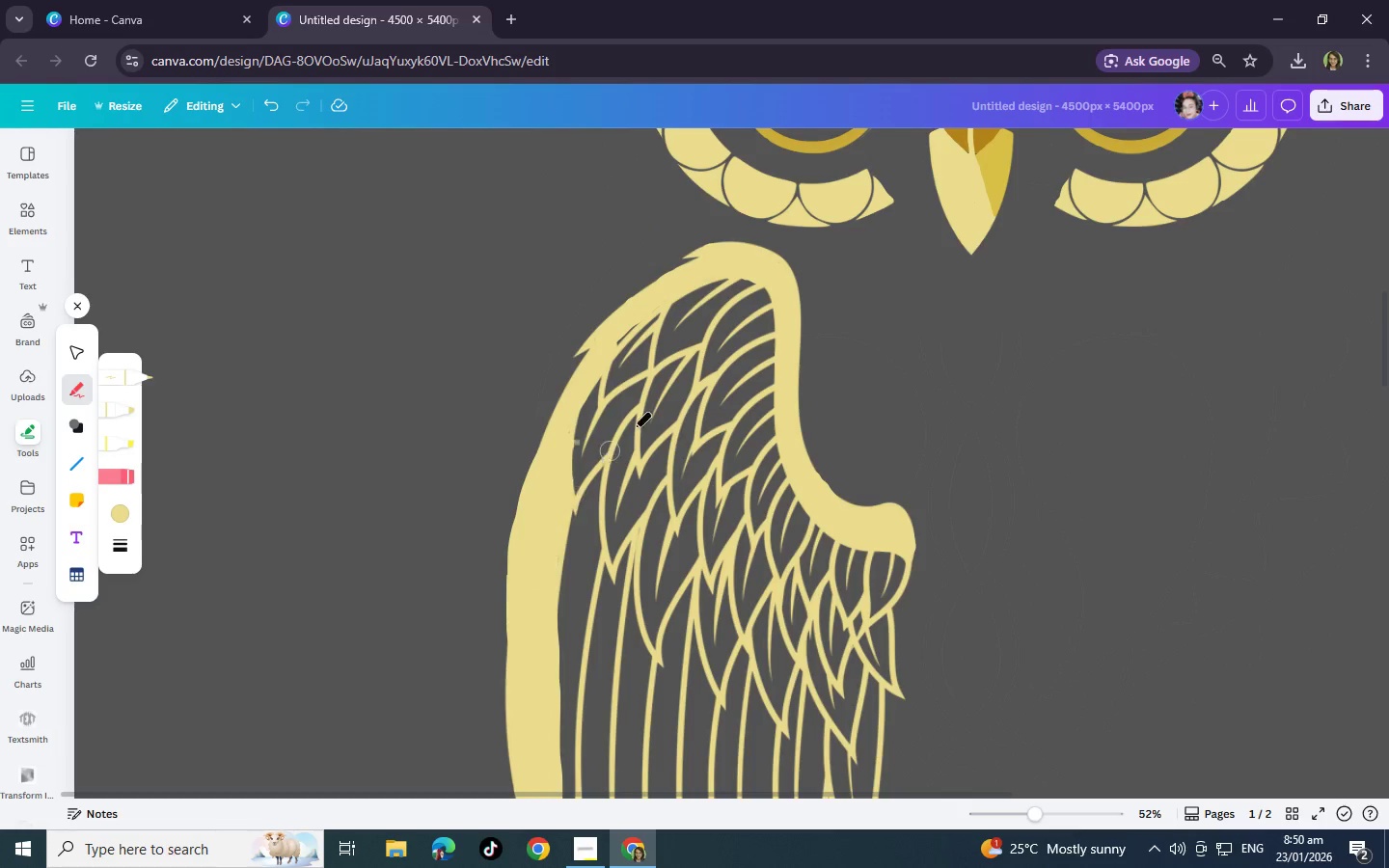 
scroll: coordinate [646, 416], scroll_direction: down, amount: 4.0
 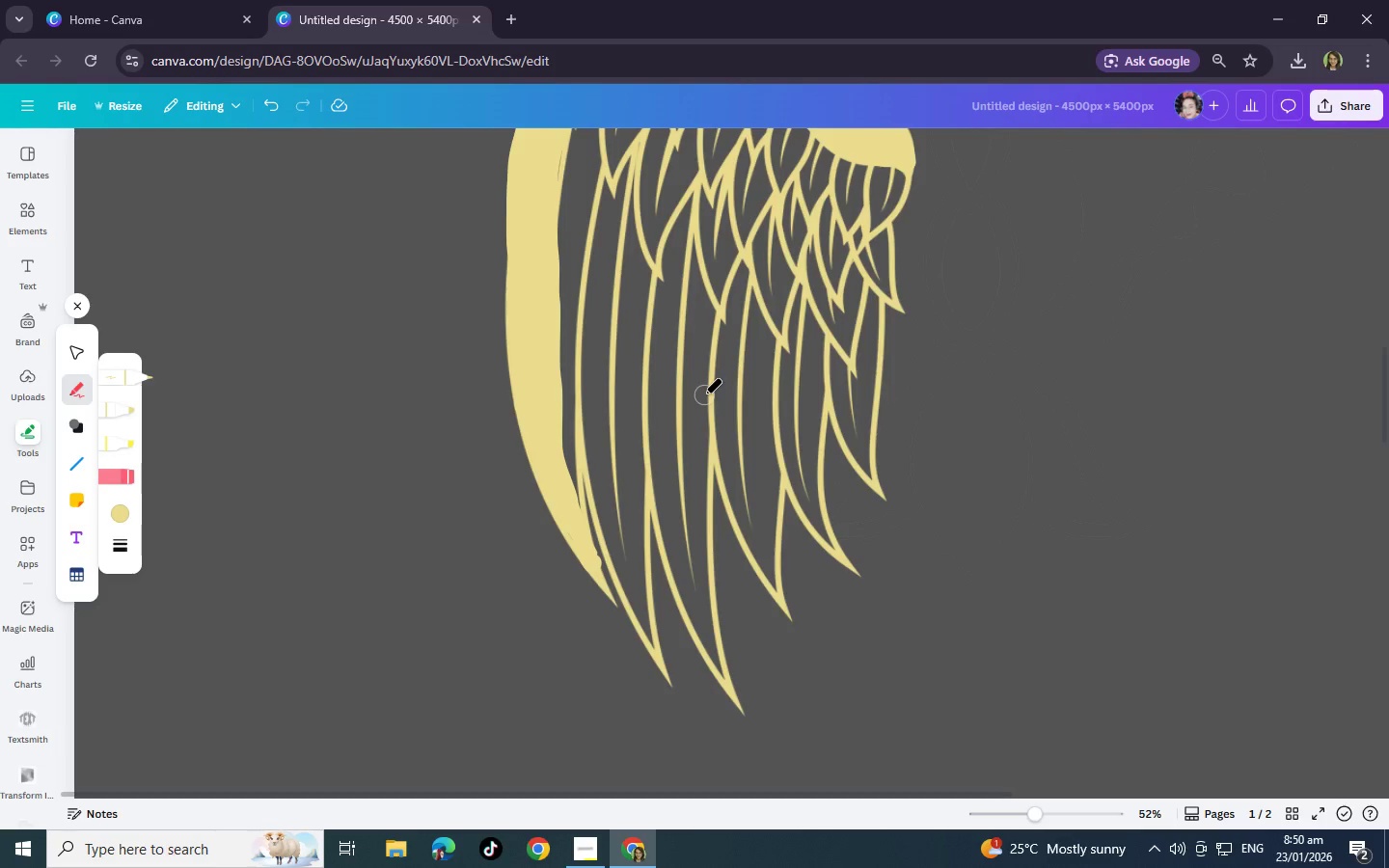 
wait(7.24)
 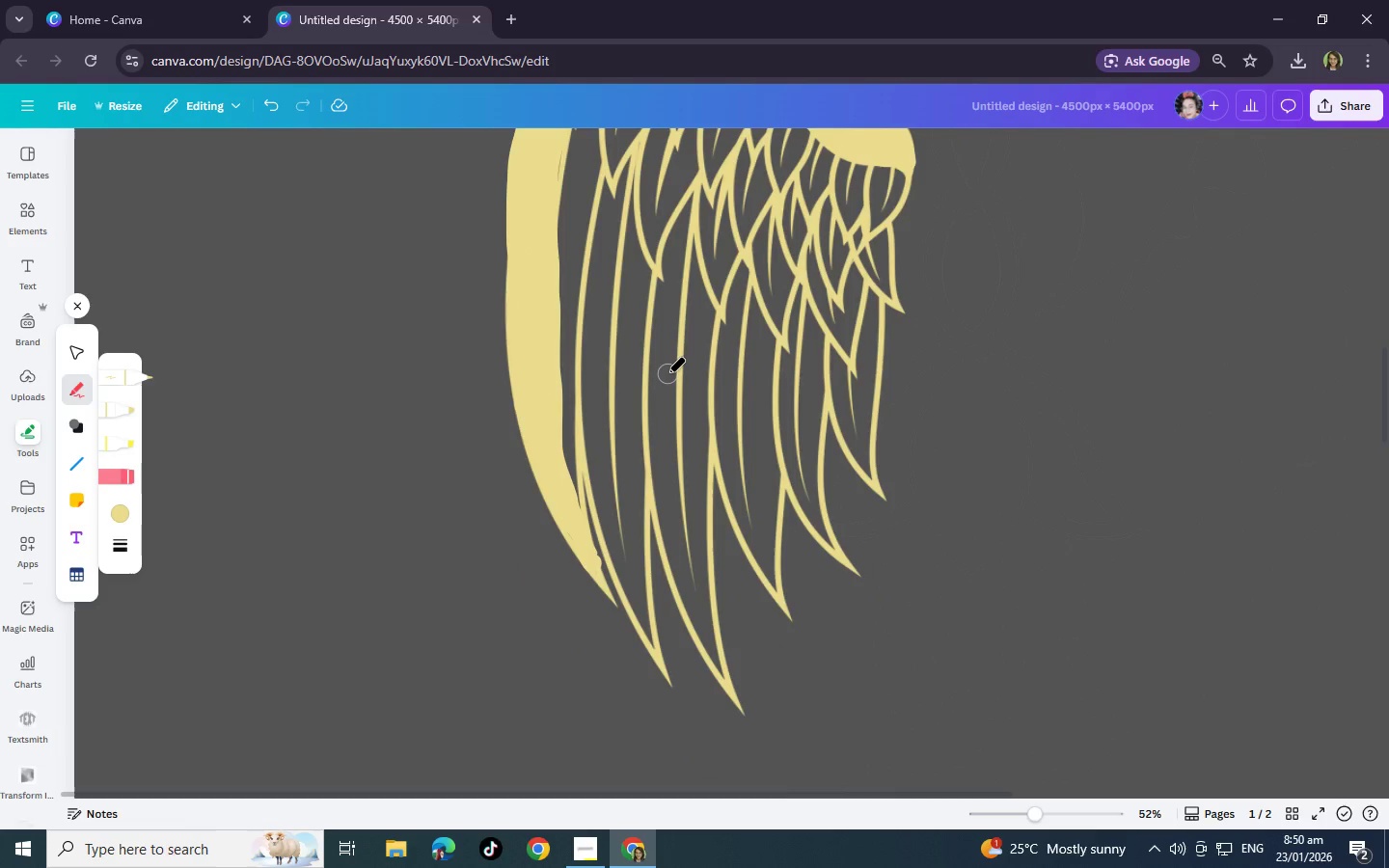 
scroll: coordinate [692, 475], scroll_direction: down, amount: 2.0
 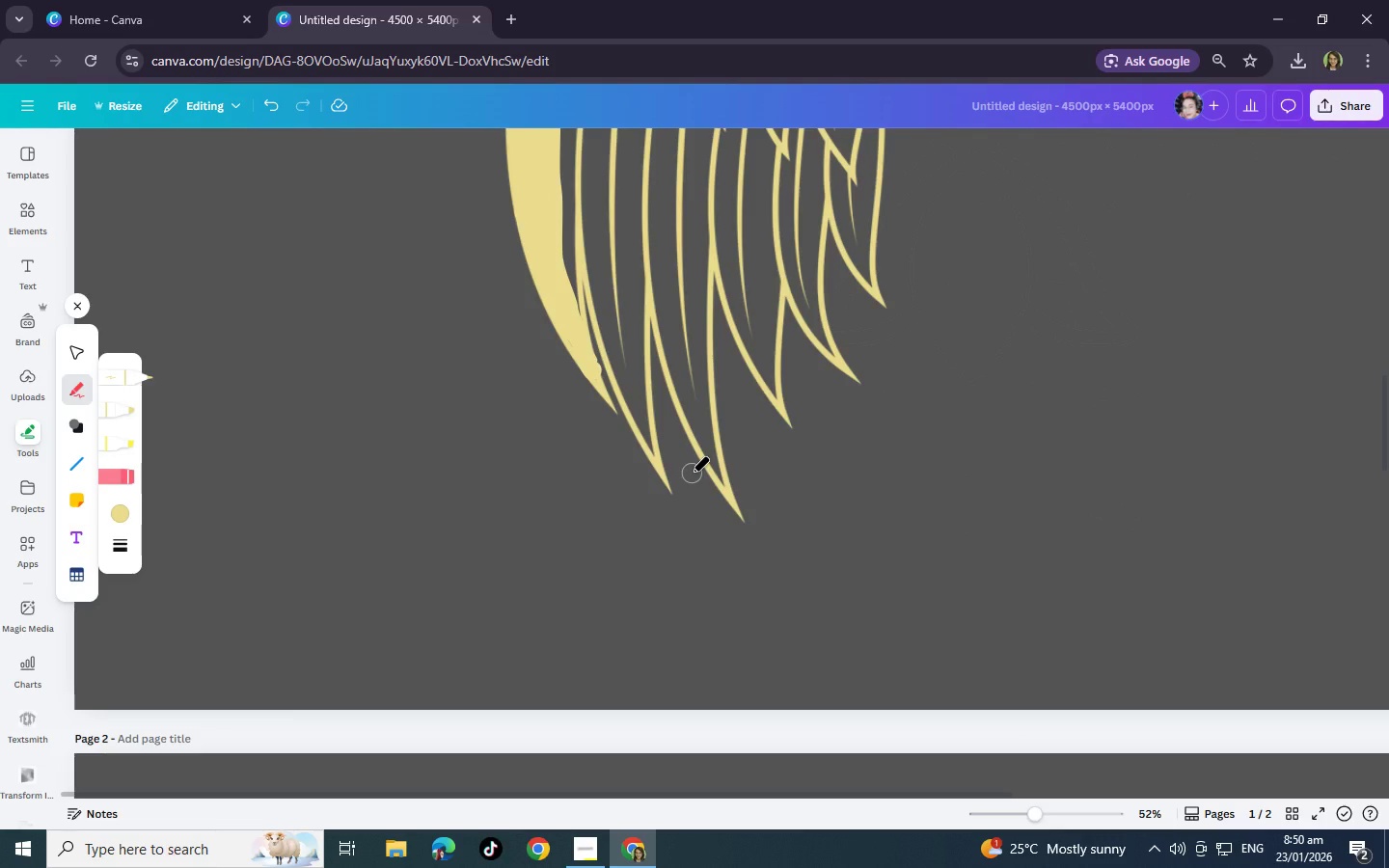 
wait(6.24)
 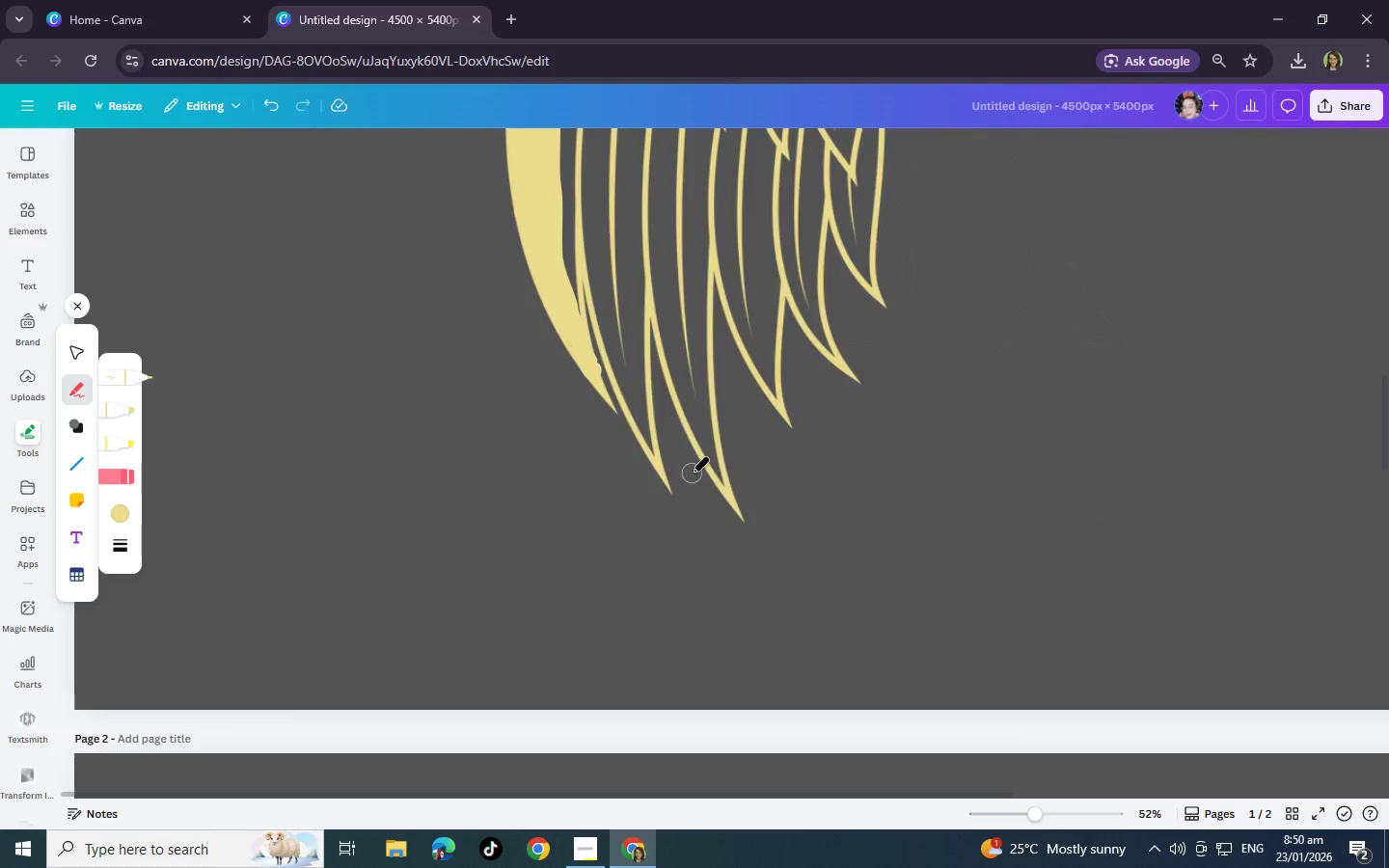 
scroll: coordinate [721, 521], scroll_direction: up, amount: 6.0
 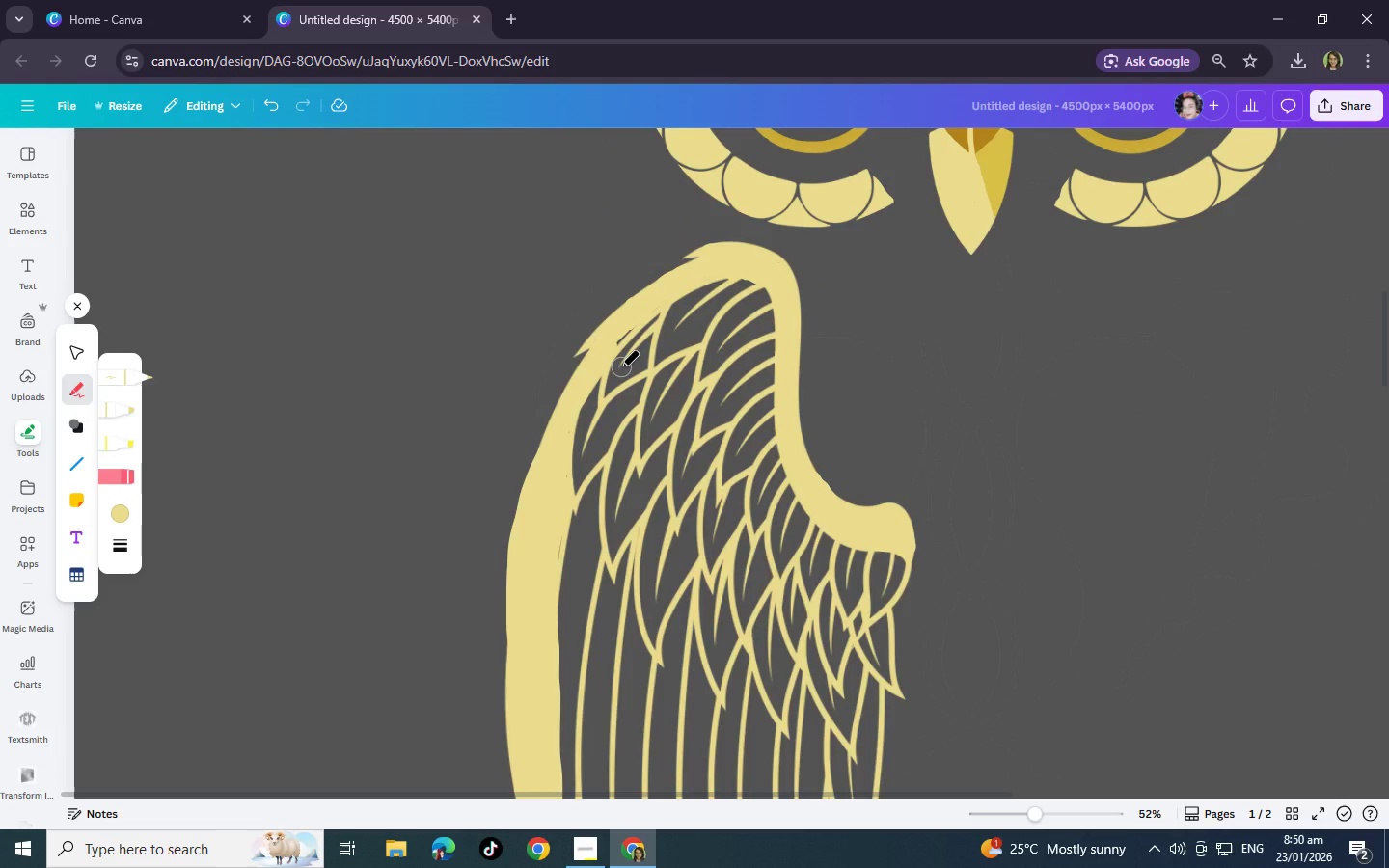 
wait(12.62)
 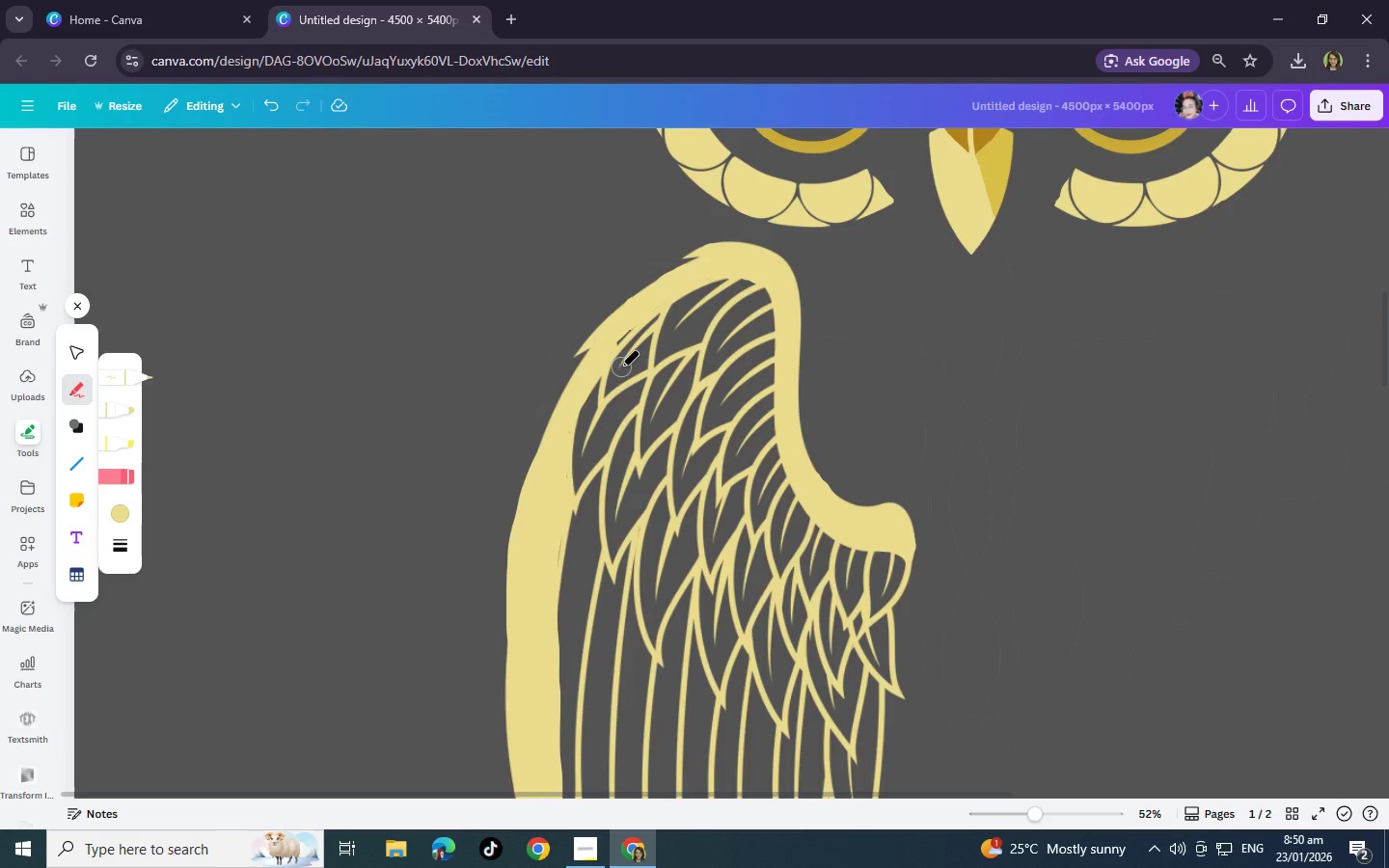 
scroll: coordinate [620, 375], scroll_direction: down, amount: 2.0
 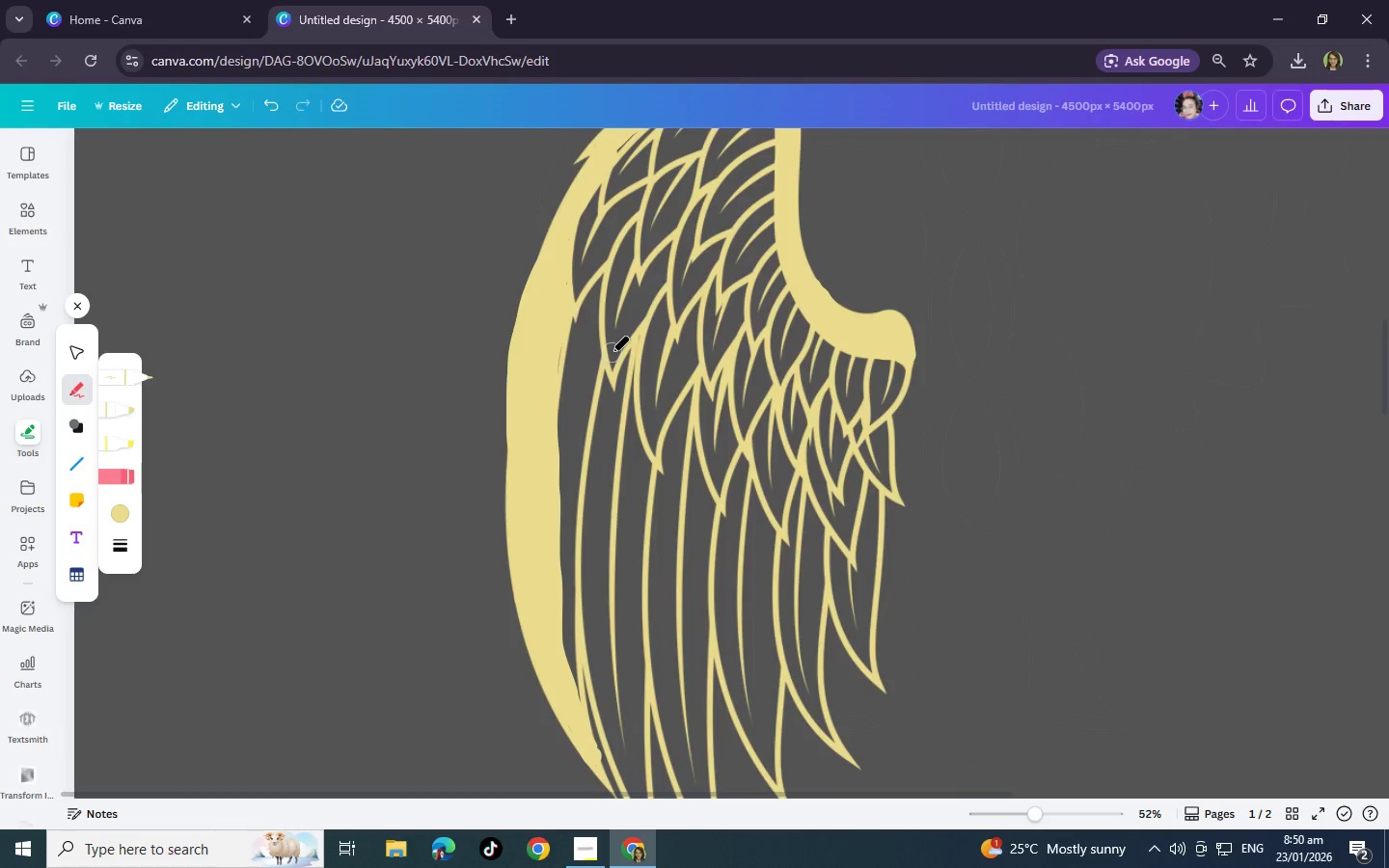 
wait(6.71)
 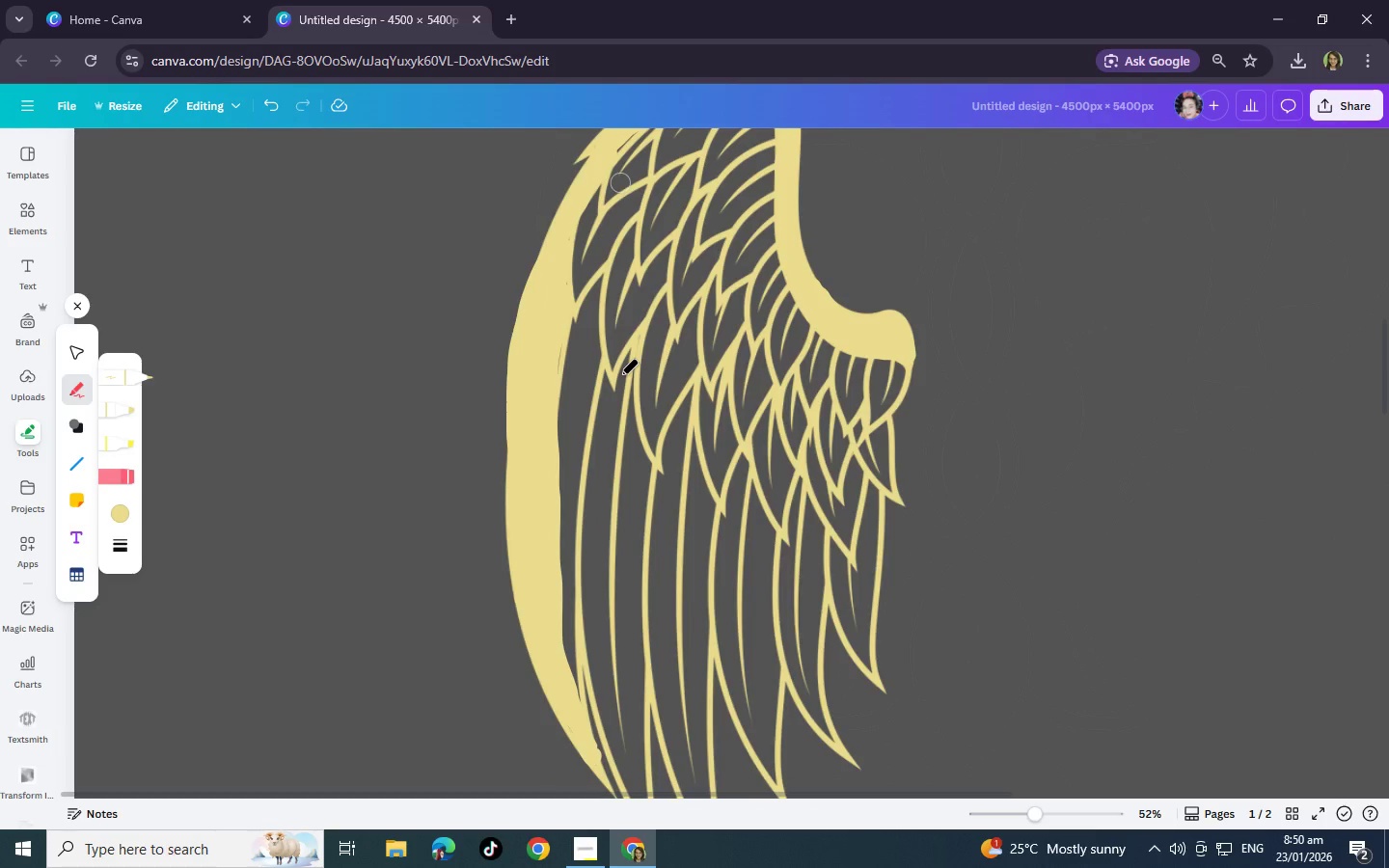 
scroll: coordinate [576, 372], scroll_direction: down, amount: 1.0
 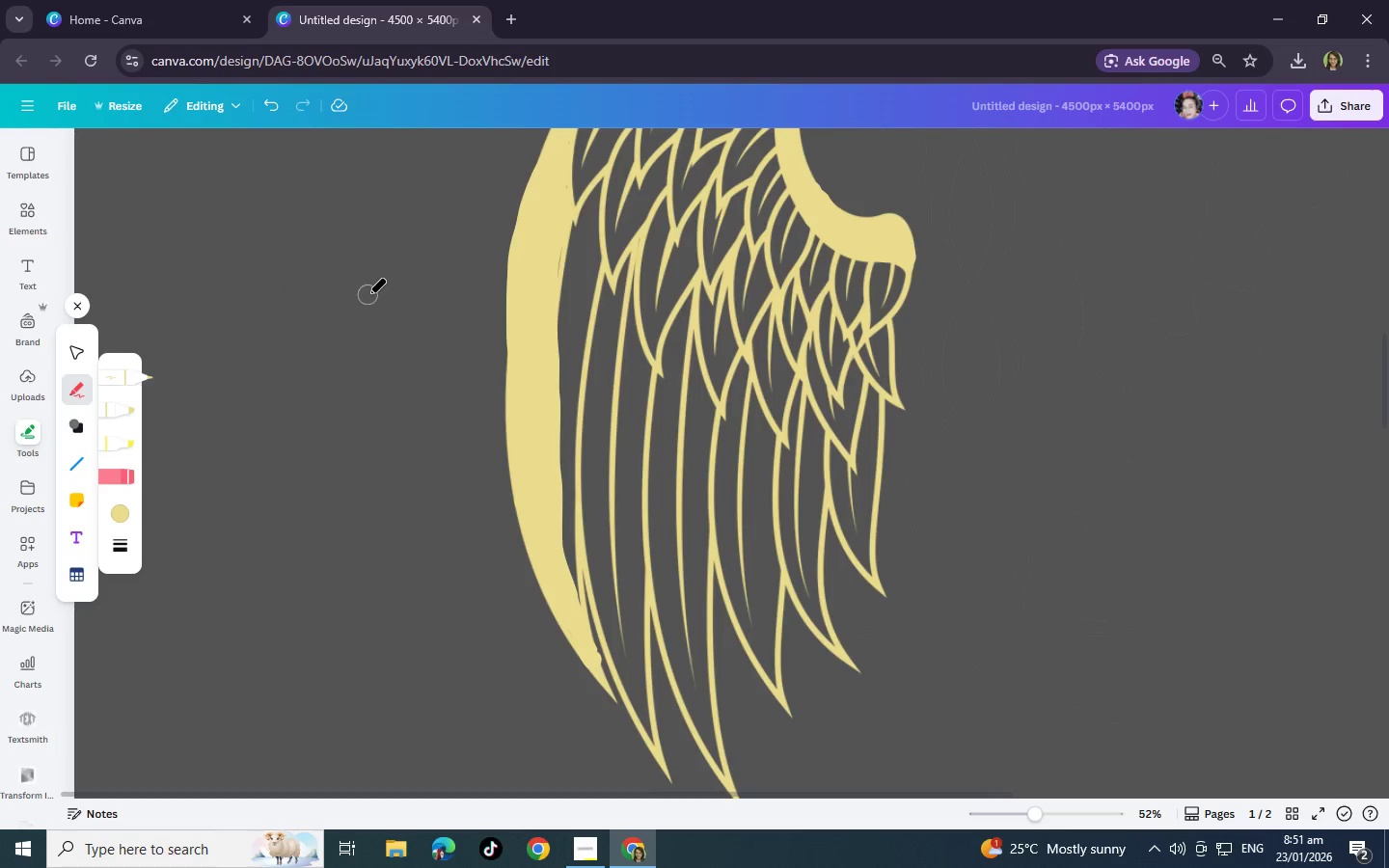 
scroll: coordinate [740, 385], scroll_direction: up, amount: 4.0
 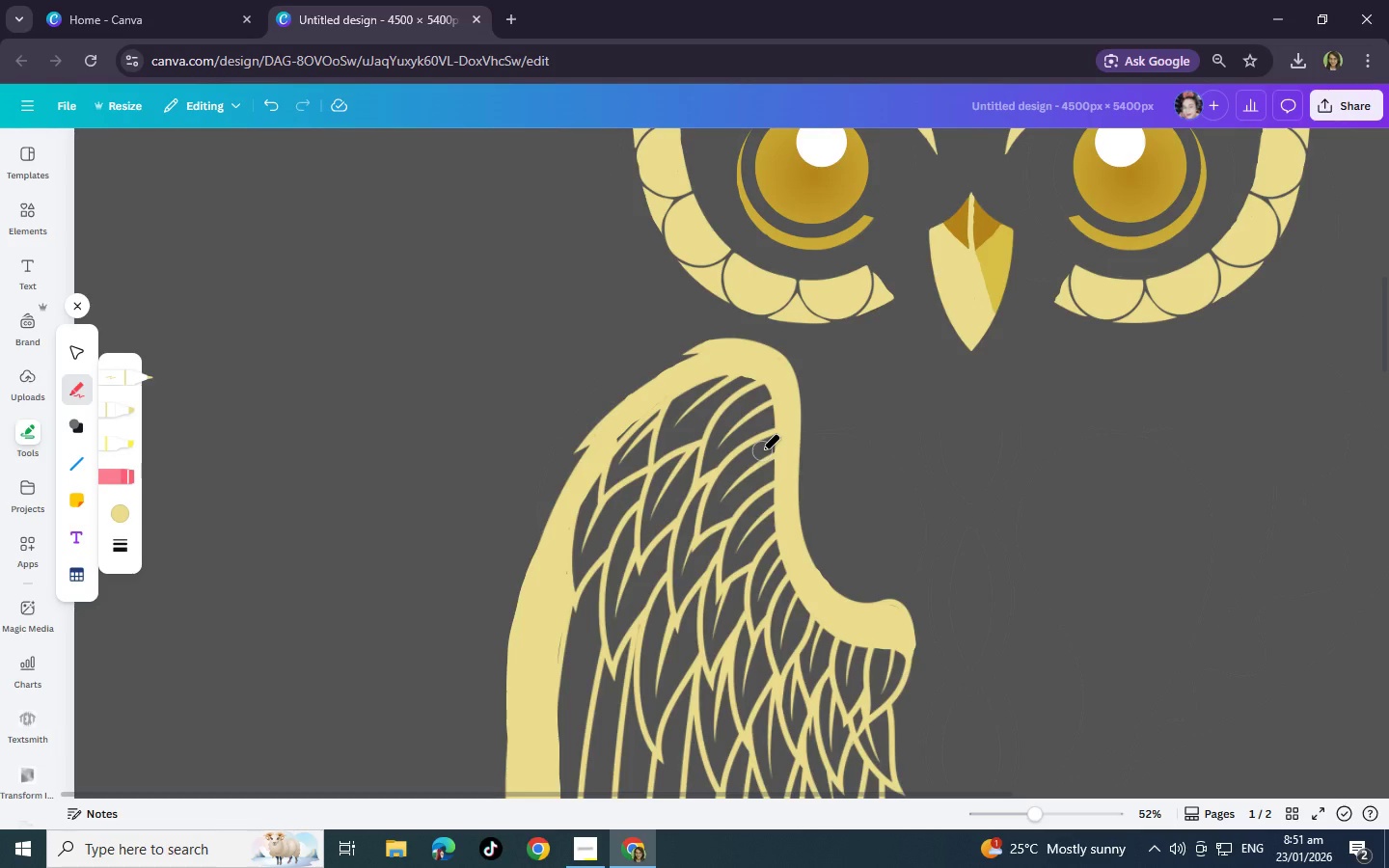 
wait(11.69)
 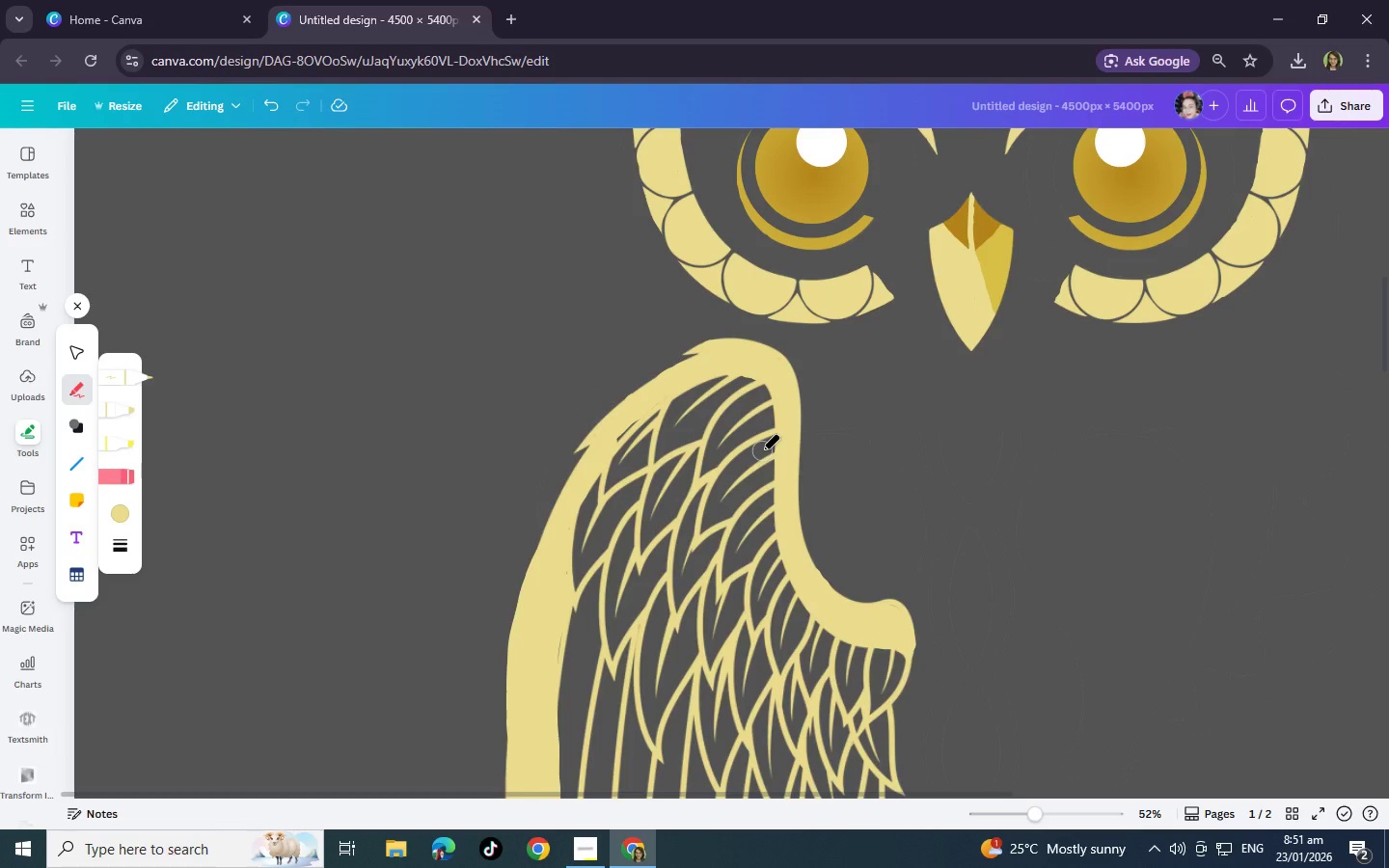 
scroll: coordinate [722, 610], scroll_direction: down, amount: 6.0
 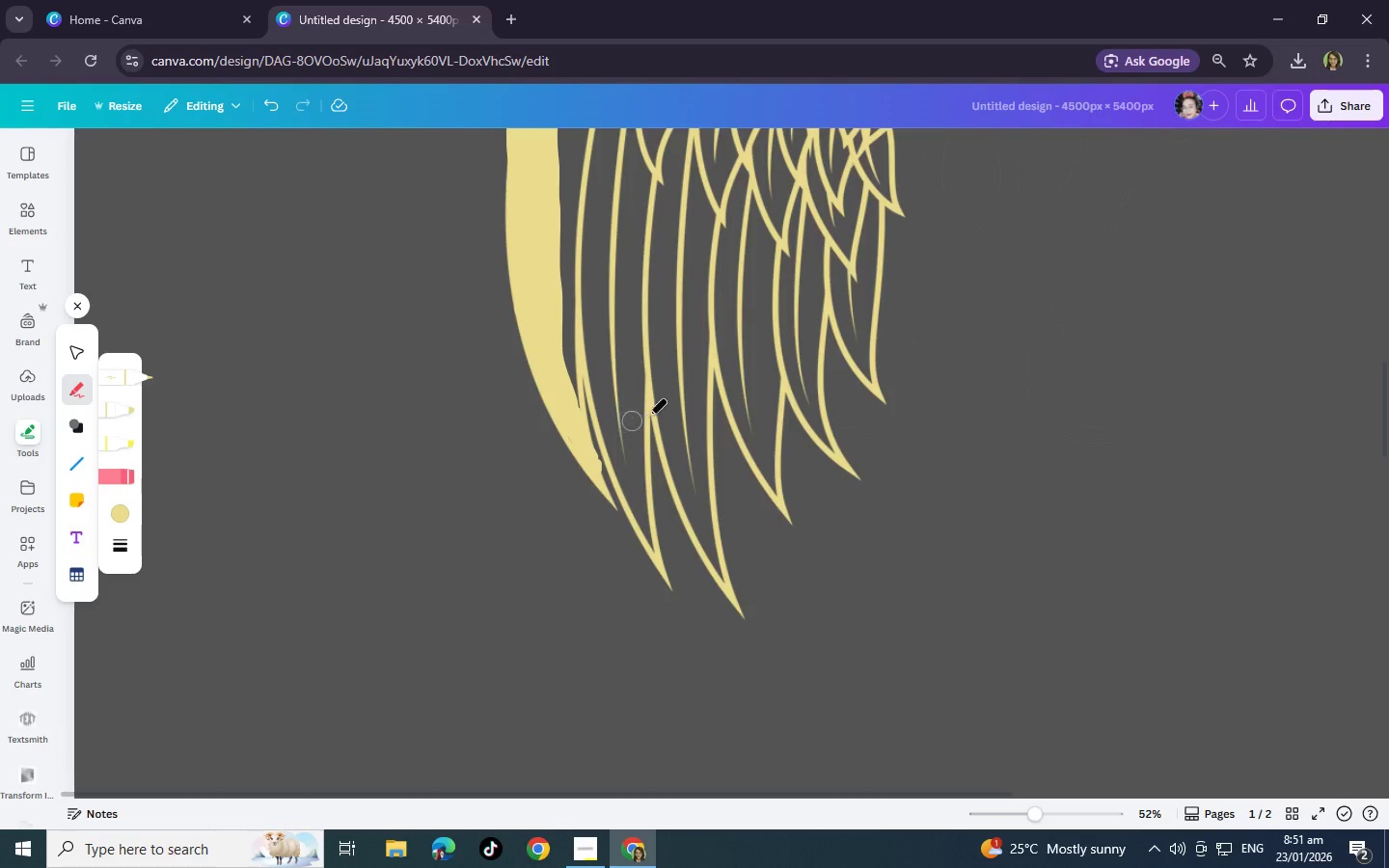 
wait(7.67)
 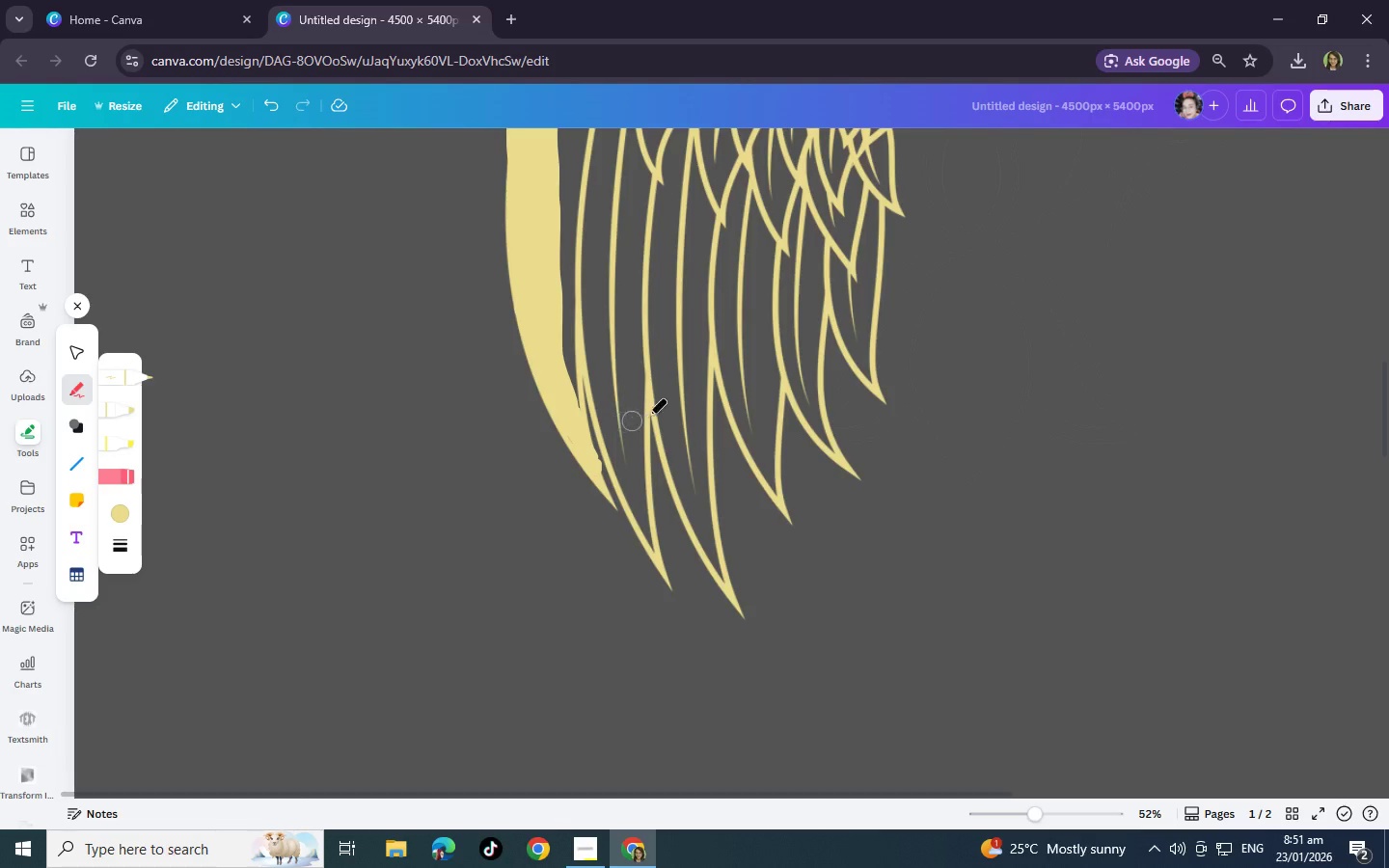 
scroll: coordinate [688, 472], scroll_direction: up, amount: 2.0
 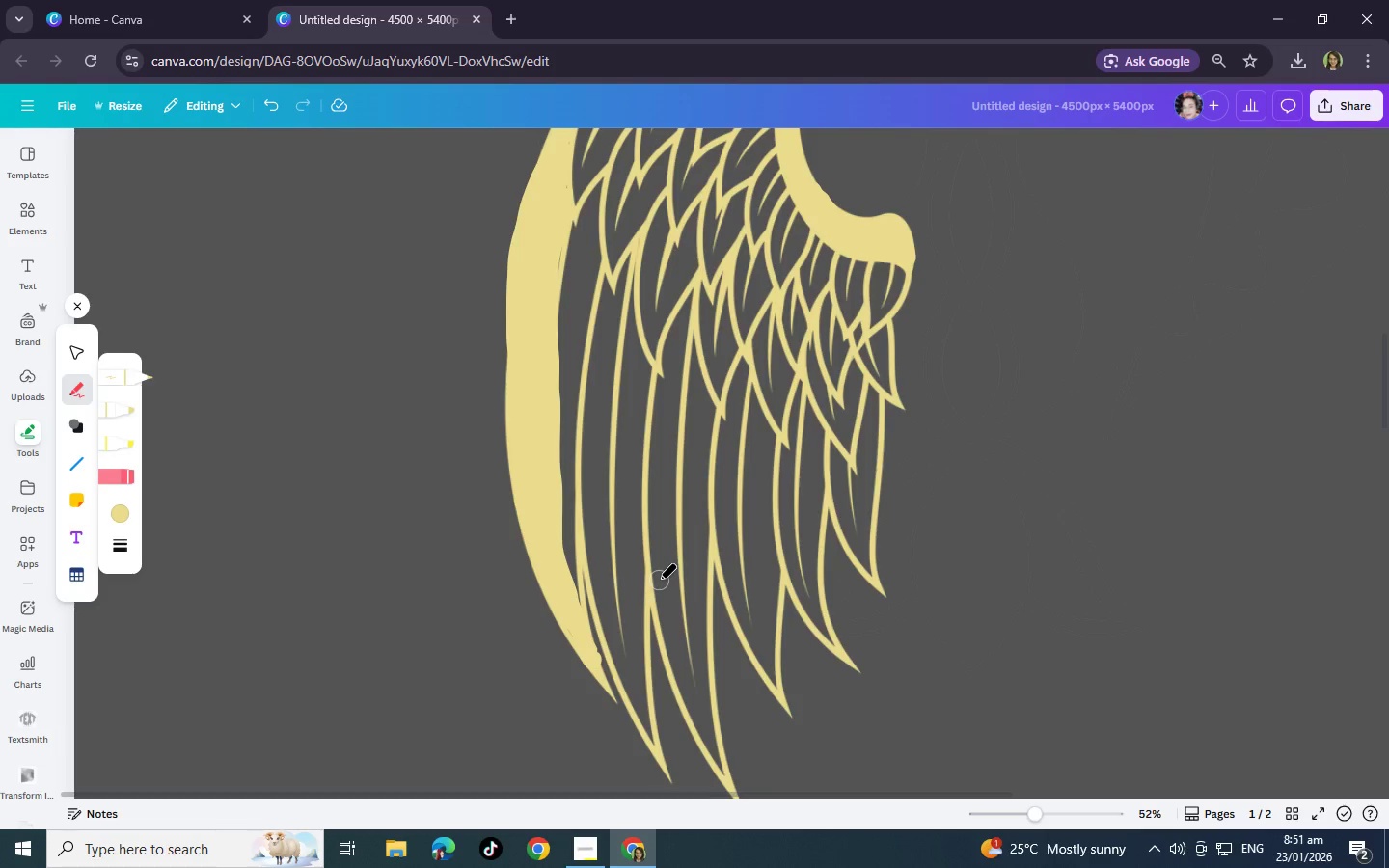 
wait(10.63)
 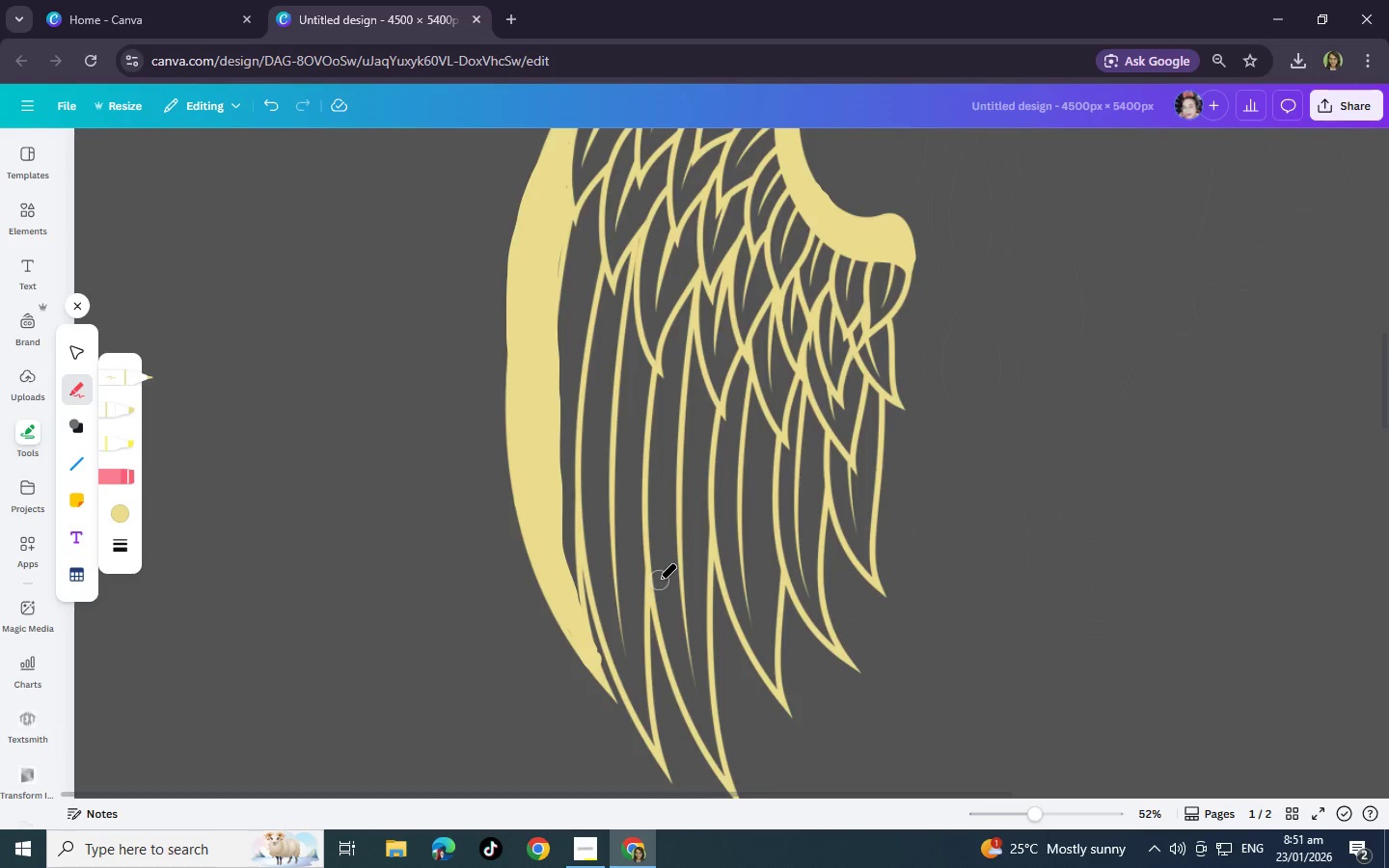 
left_click_drag(start_coordinate=[558, 247], to_coordinate=[546, 396])
 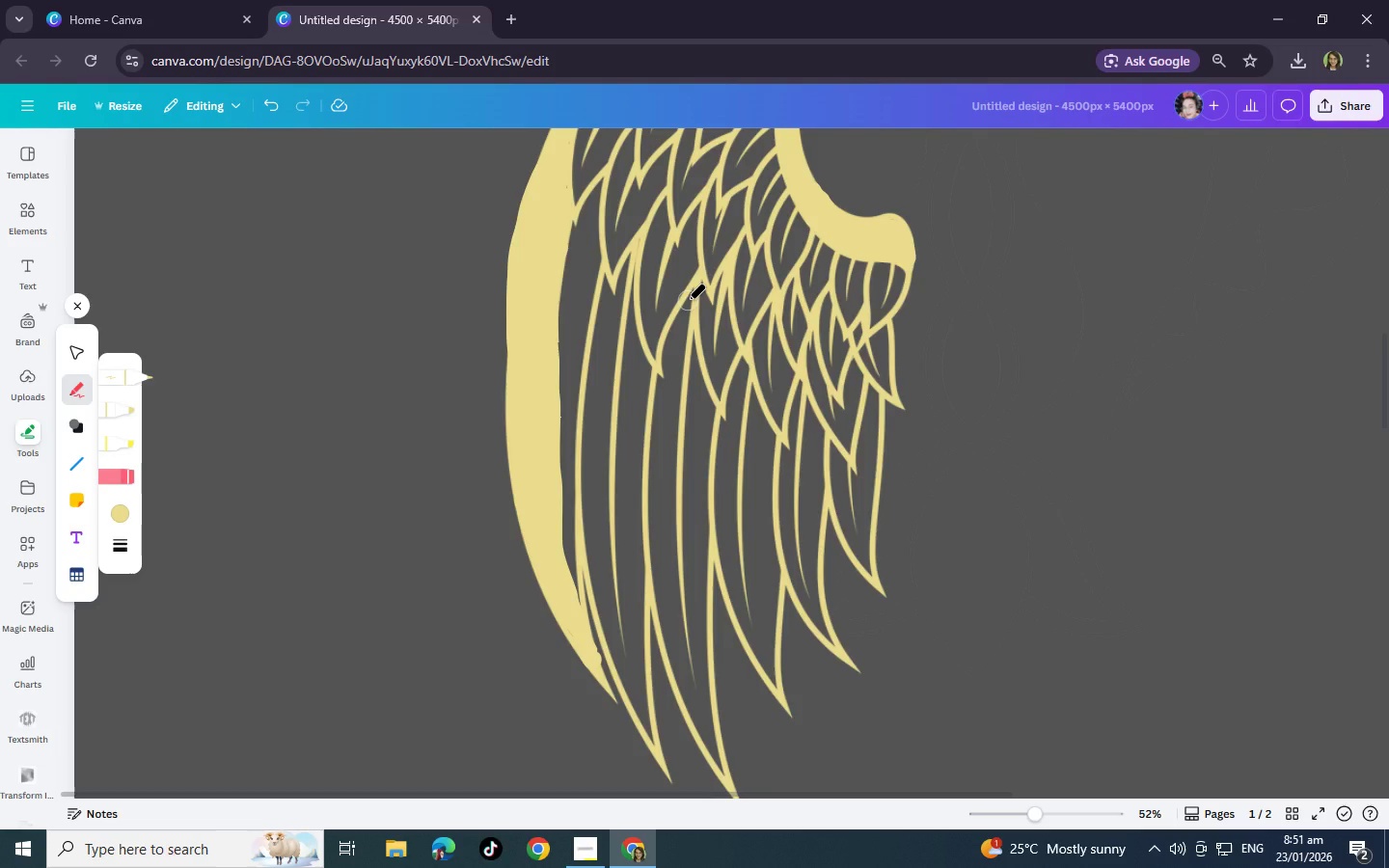 
wait(5.78)
 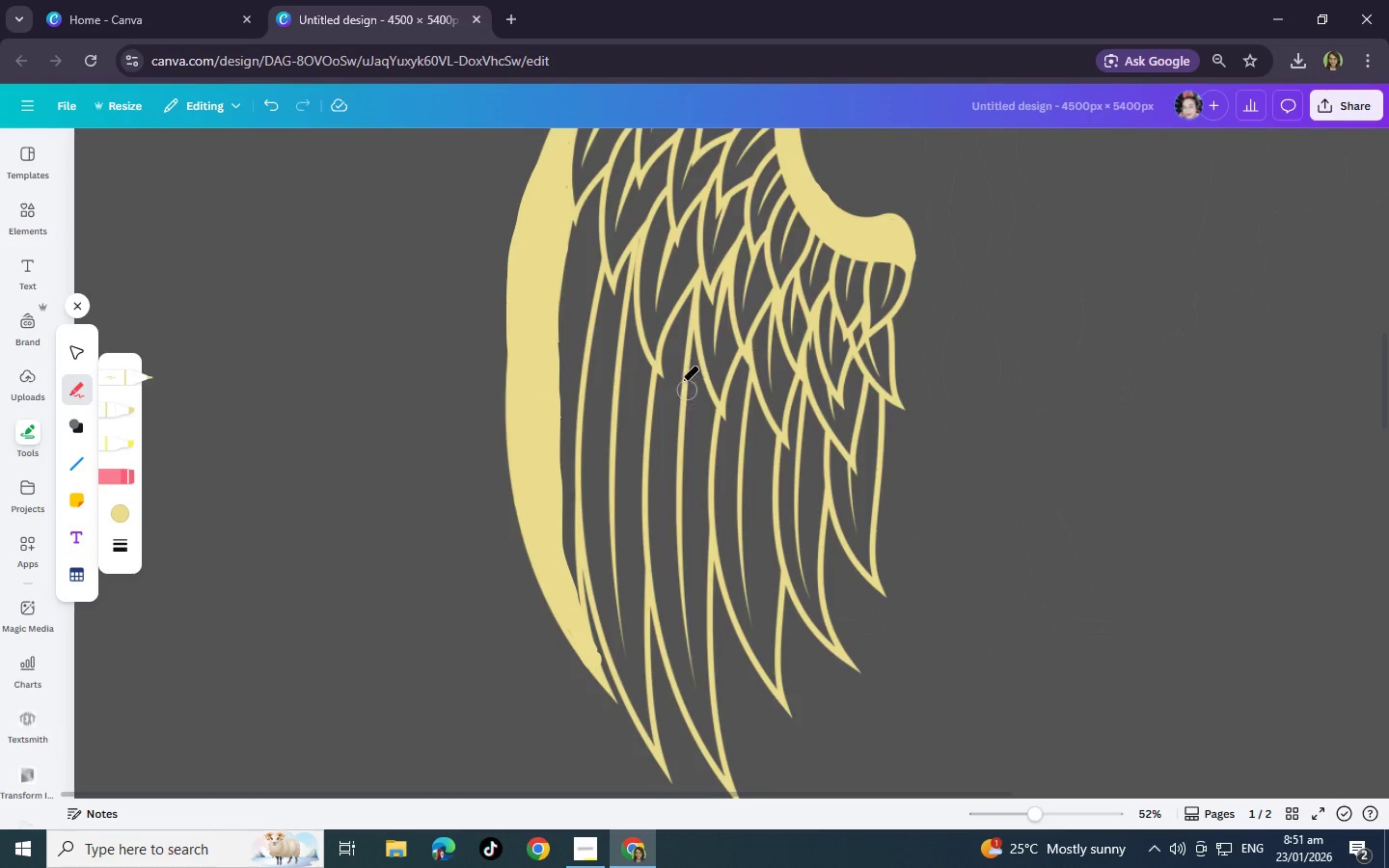 
left_click([120, 552])
 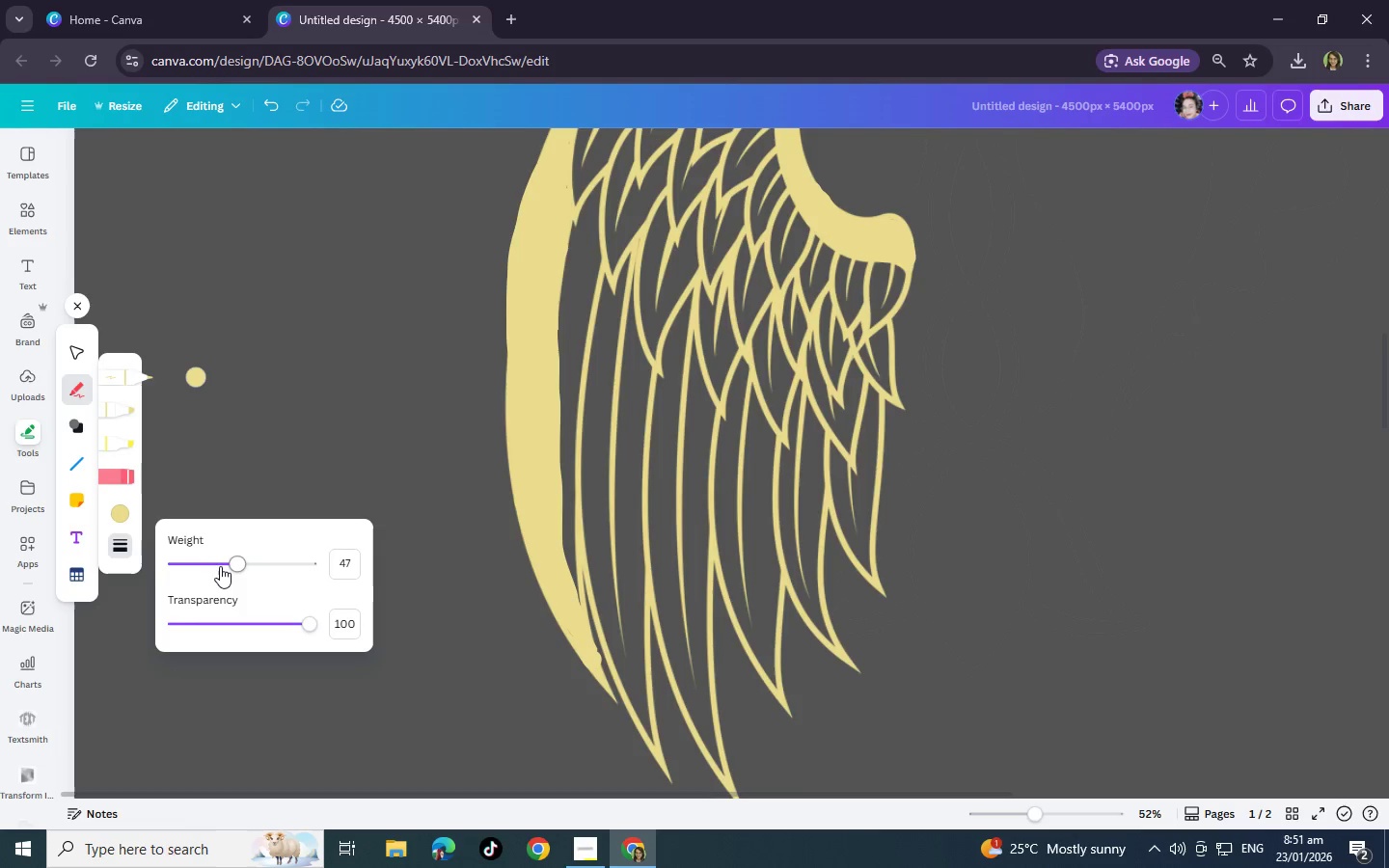 
left_click_drag(start_coordinate=[222, 566], to_coordinate=[211, 566])
 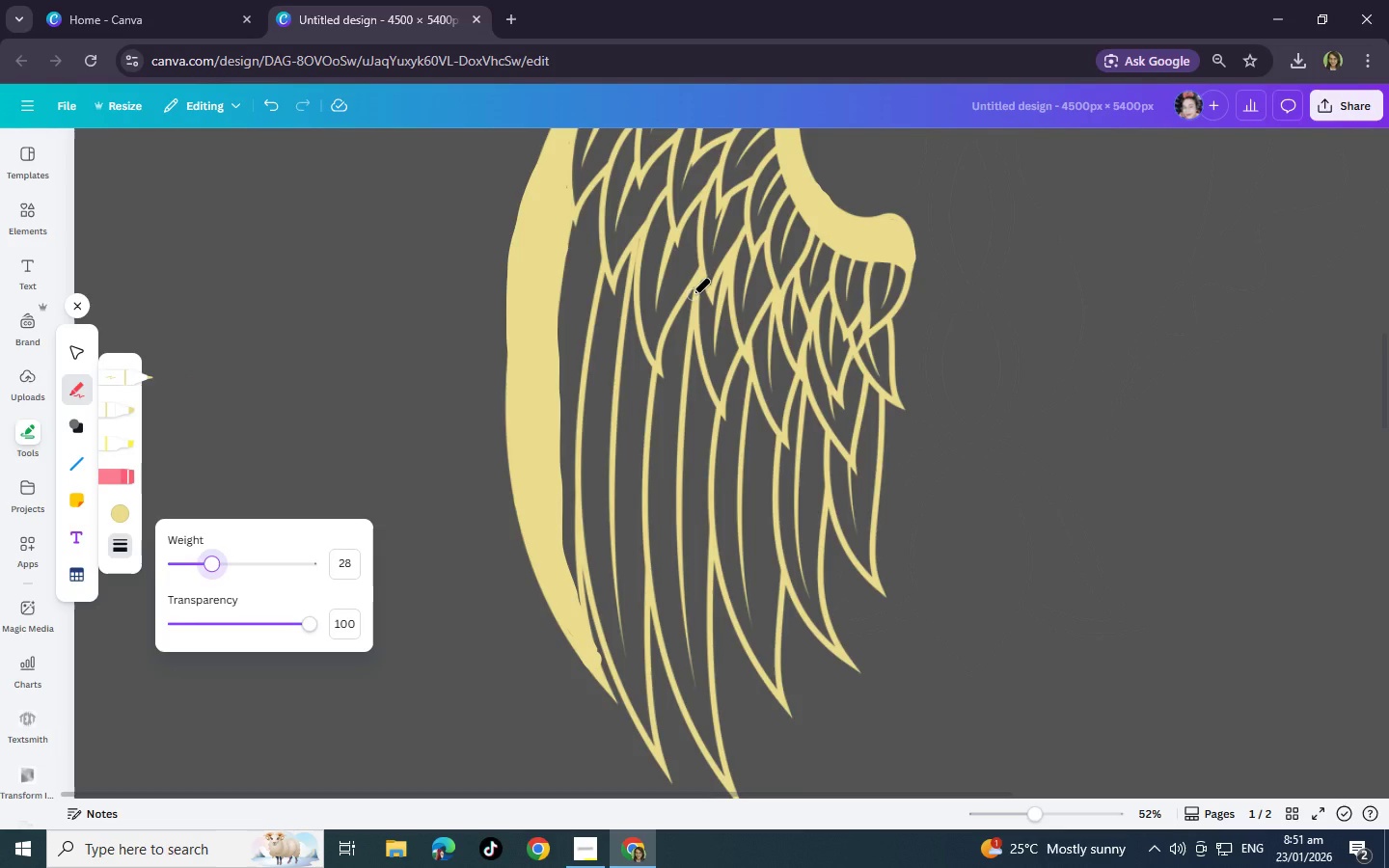 
left_click_drag(start_coordinate=[693, 291], to_coordinate=[654, 549])
 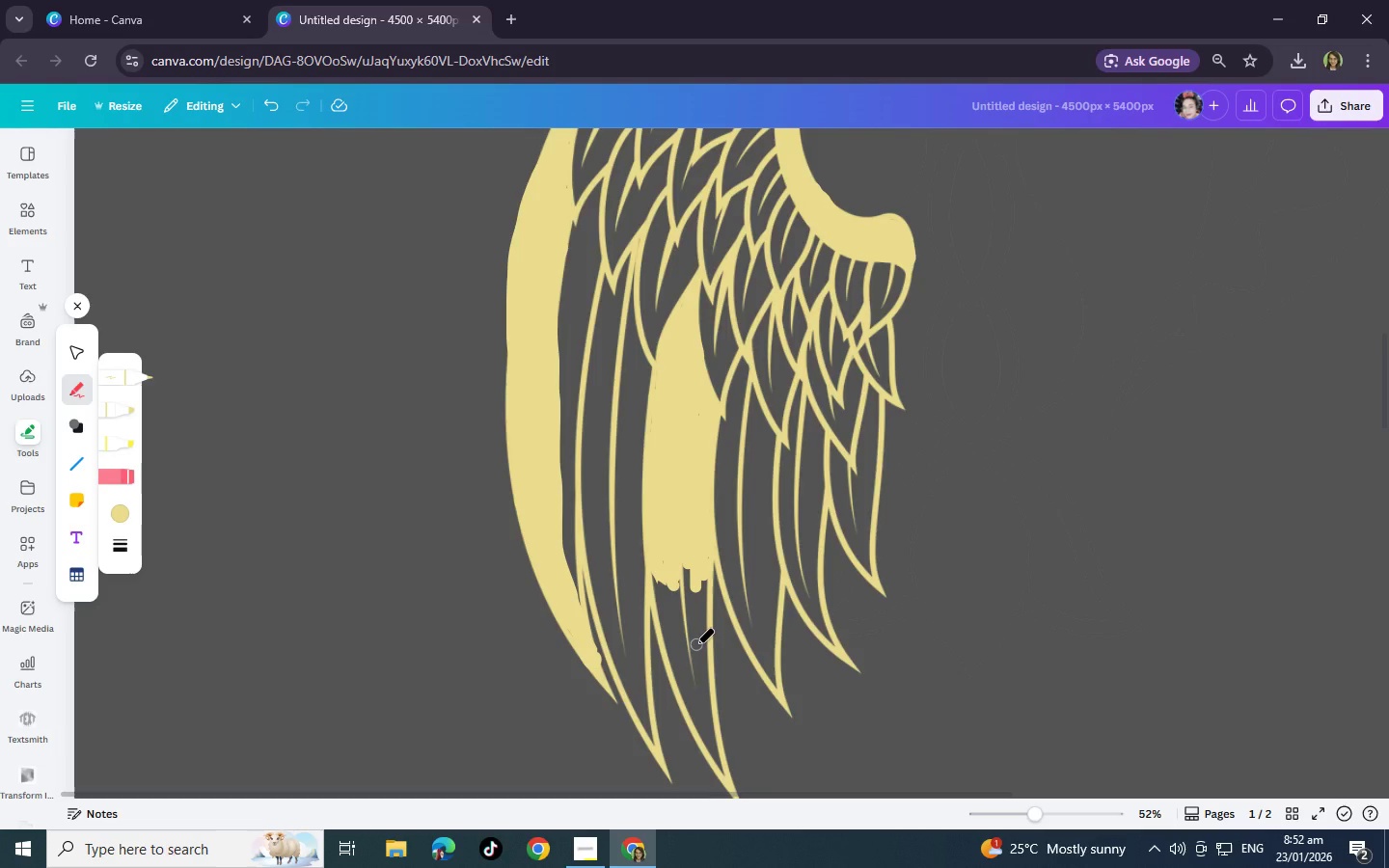 
wait(19.92)
 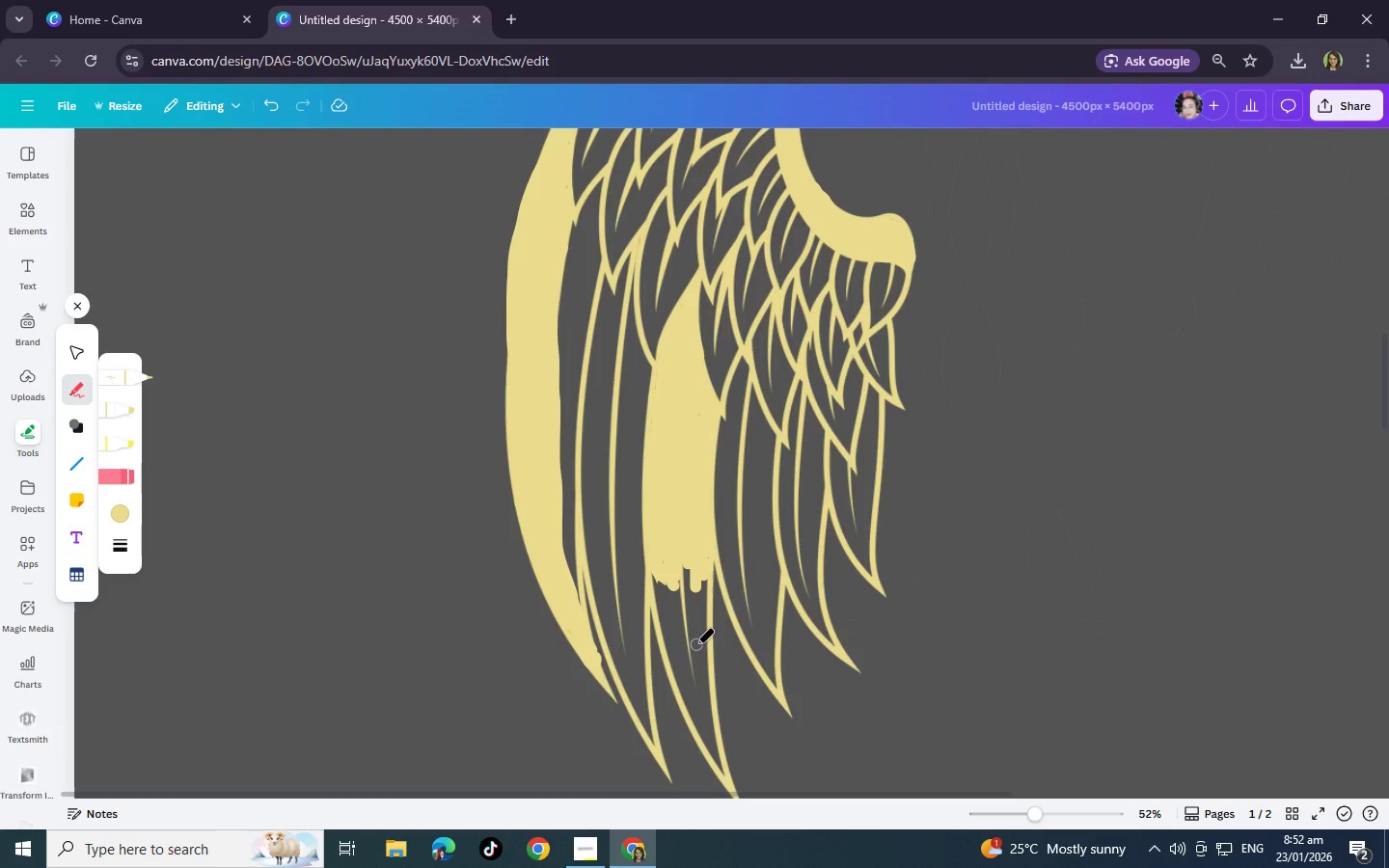 
scroll: coordinate [683, 700], scroll_direction: down, amount: 1.0
 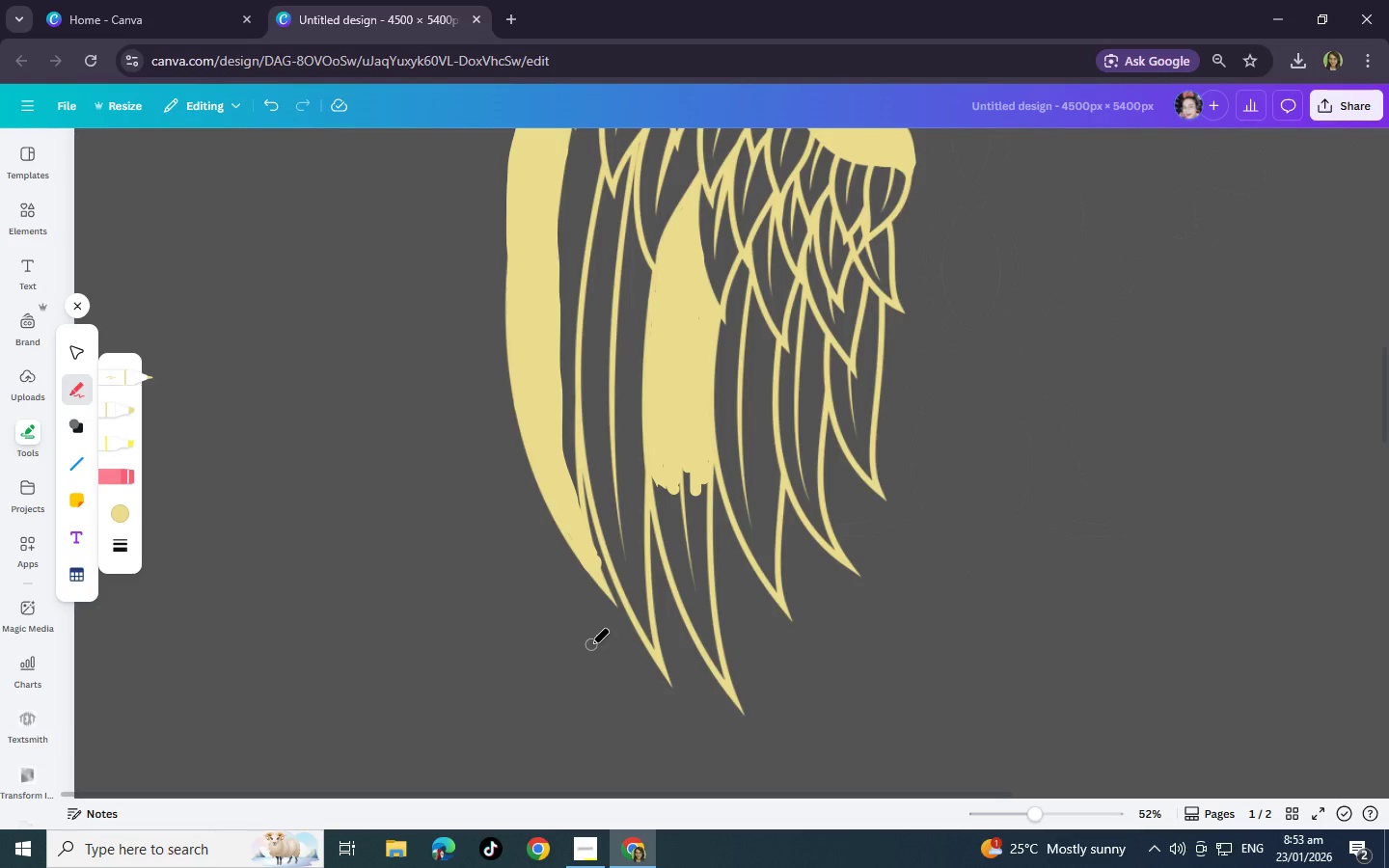 
wait(34.23)
 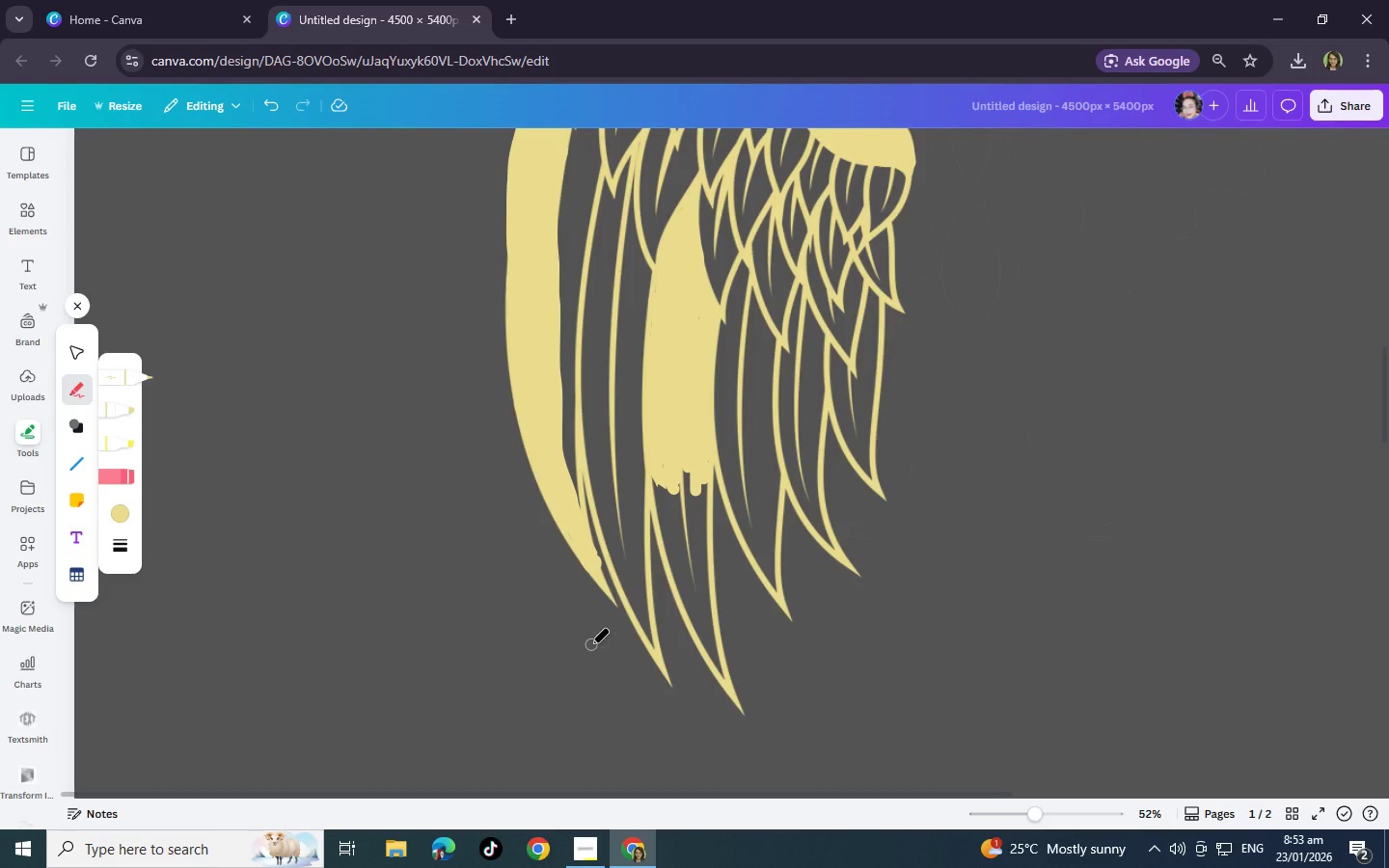 
left_click_drag(start_coordinate=[663, 475], to_coordinate=[661, 470])
 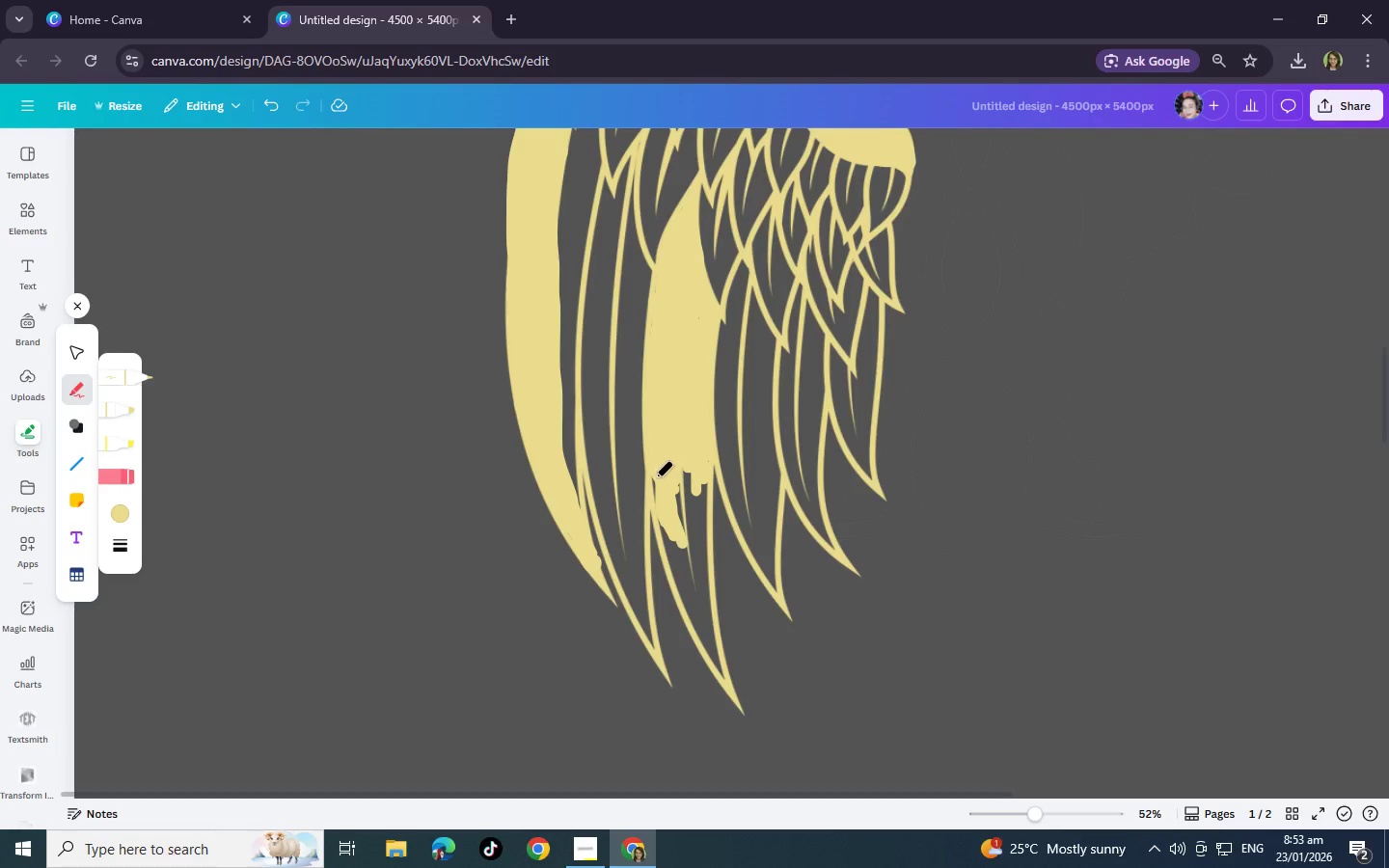 
left_click_drag(start_coordinate=[656, 475], to_coordinate=[704, 509])
 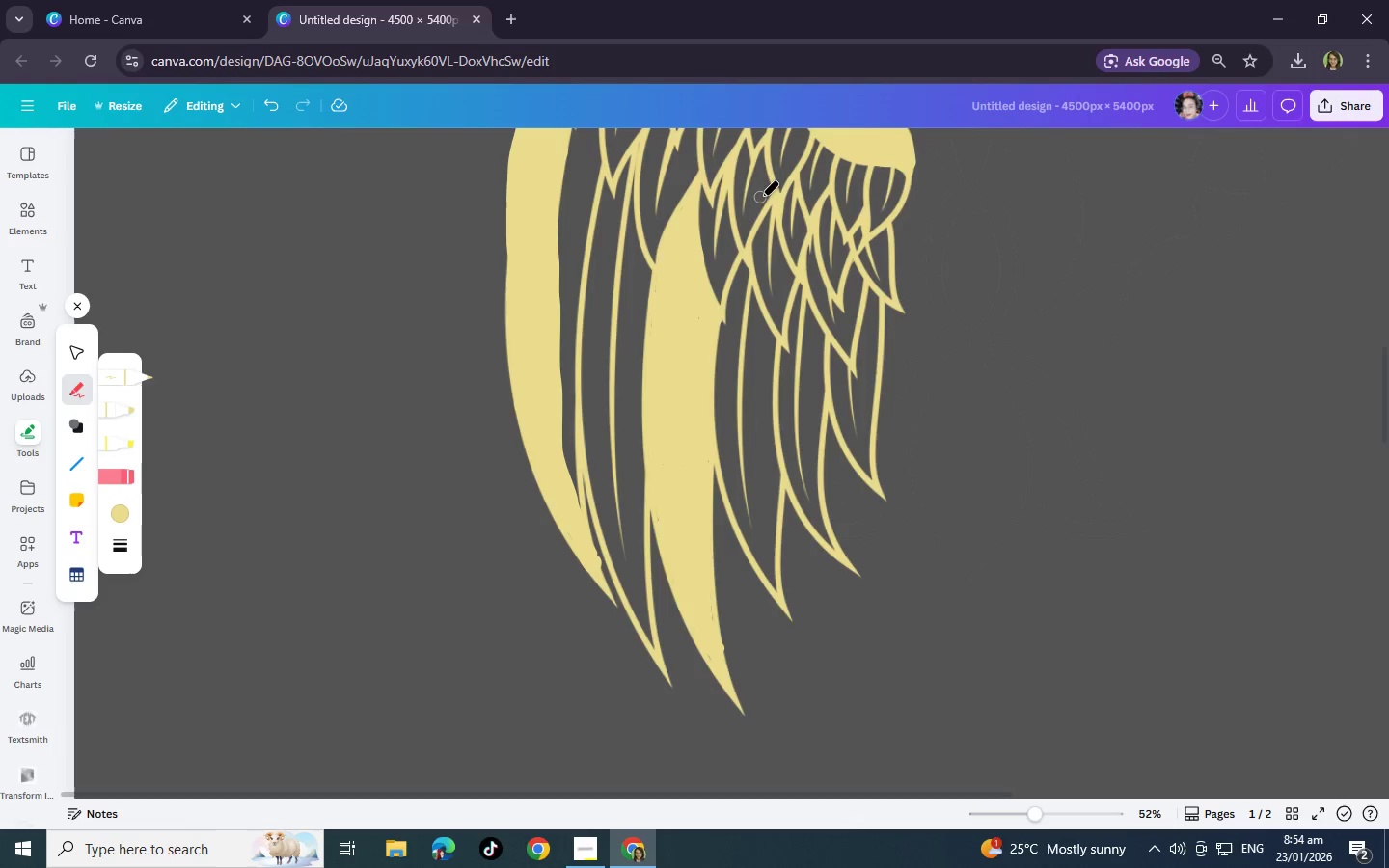 
scroll: coordinate [738, 440], scroll_direction: up, amount: 2.0
 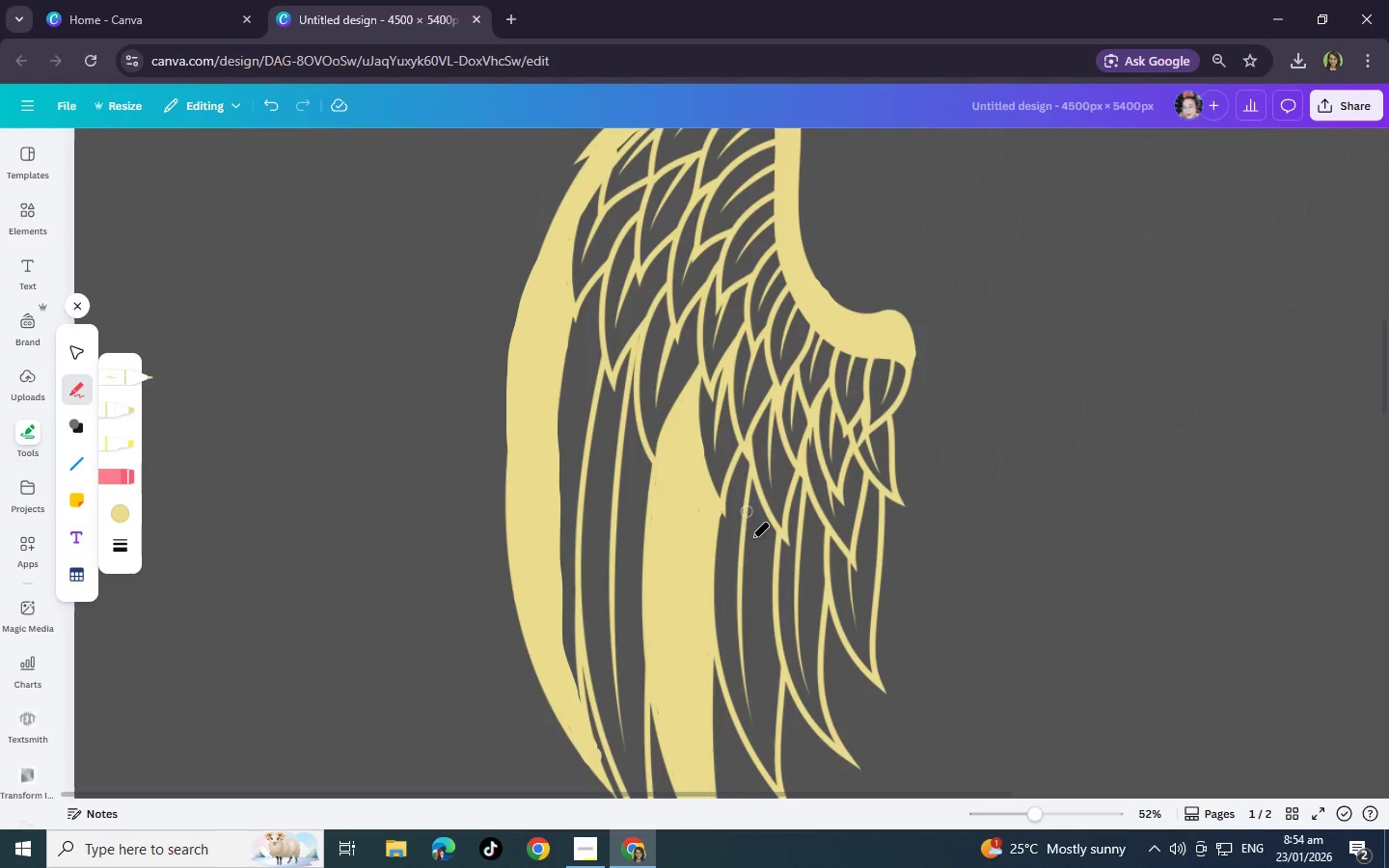 
scroll: coordinate [733, 517], scroll_direction: down, amount: 1.0
 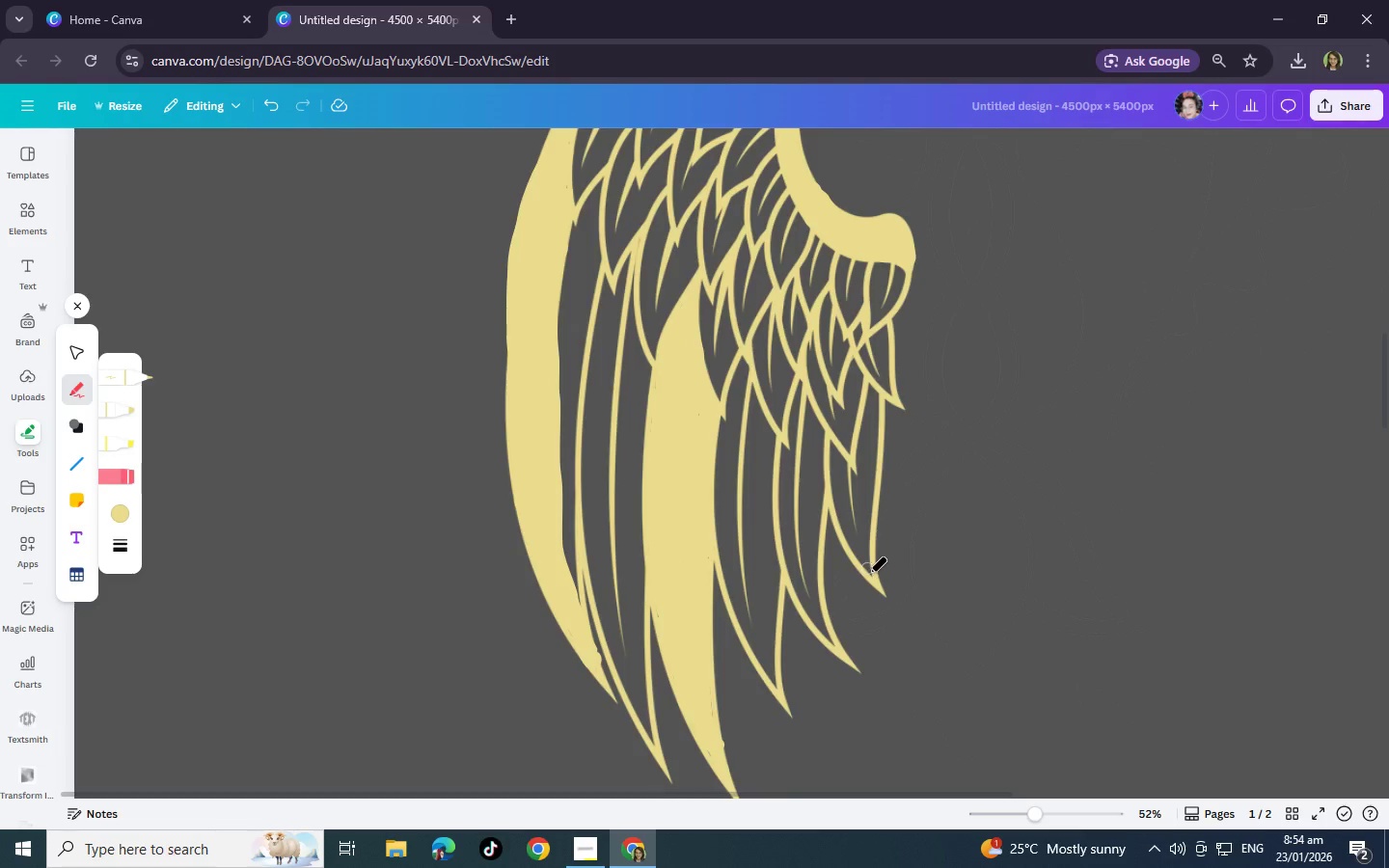 
left_click_drag(start_coordinate=[869, 572], to_coordinate=[861, 536])
 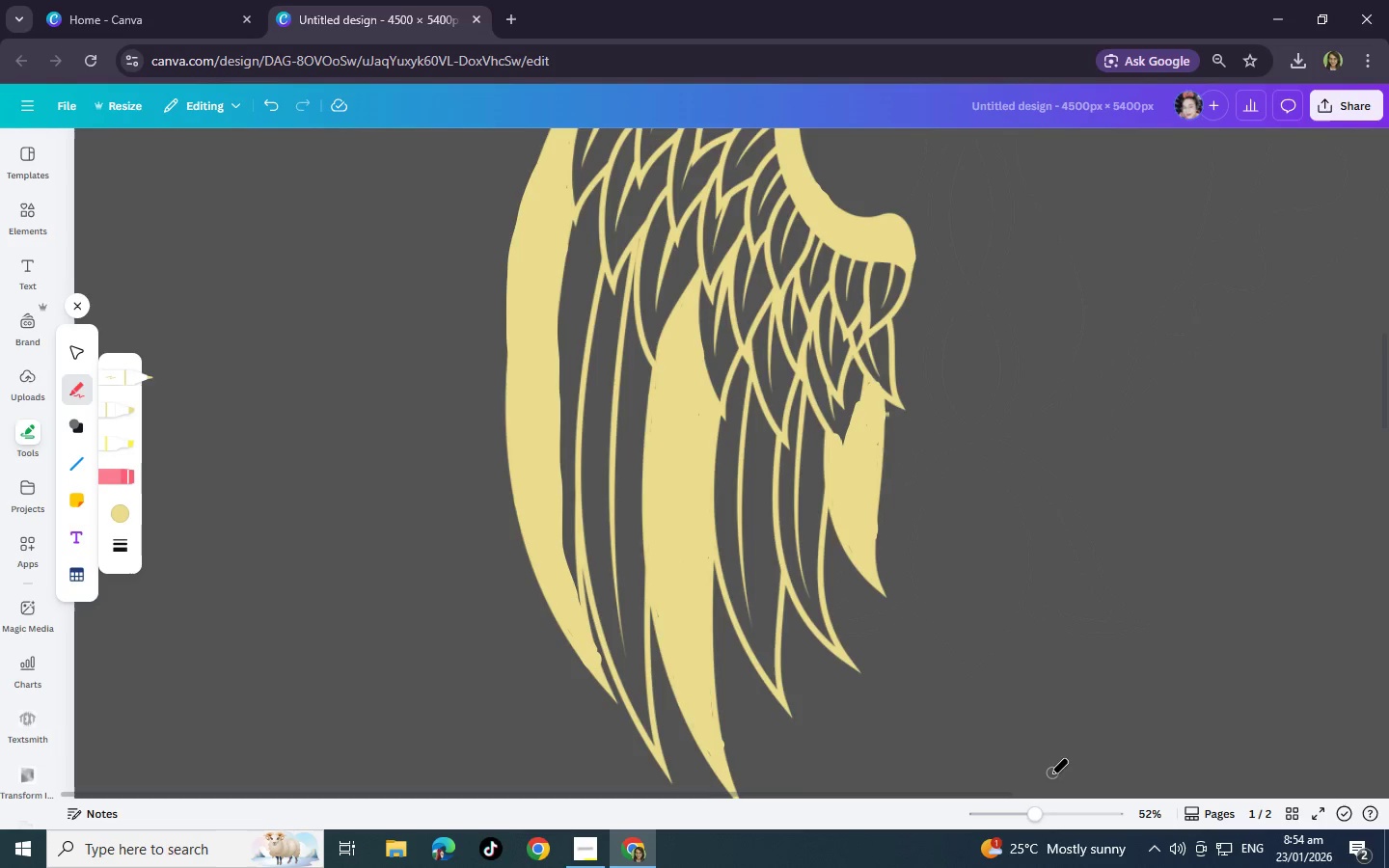 
left_click([1057, 821])
 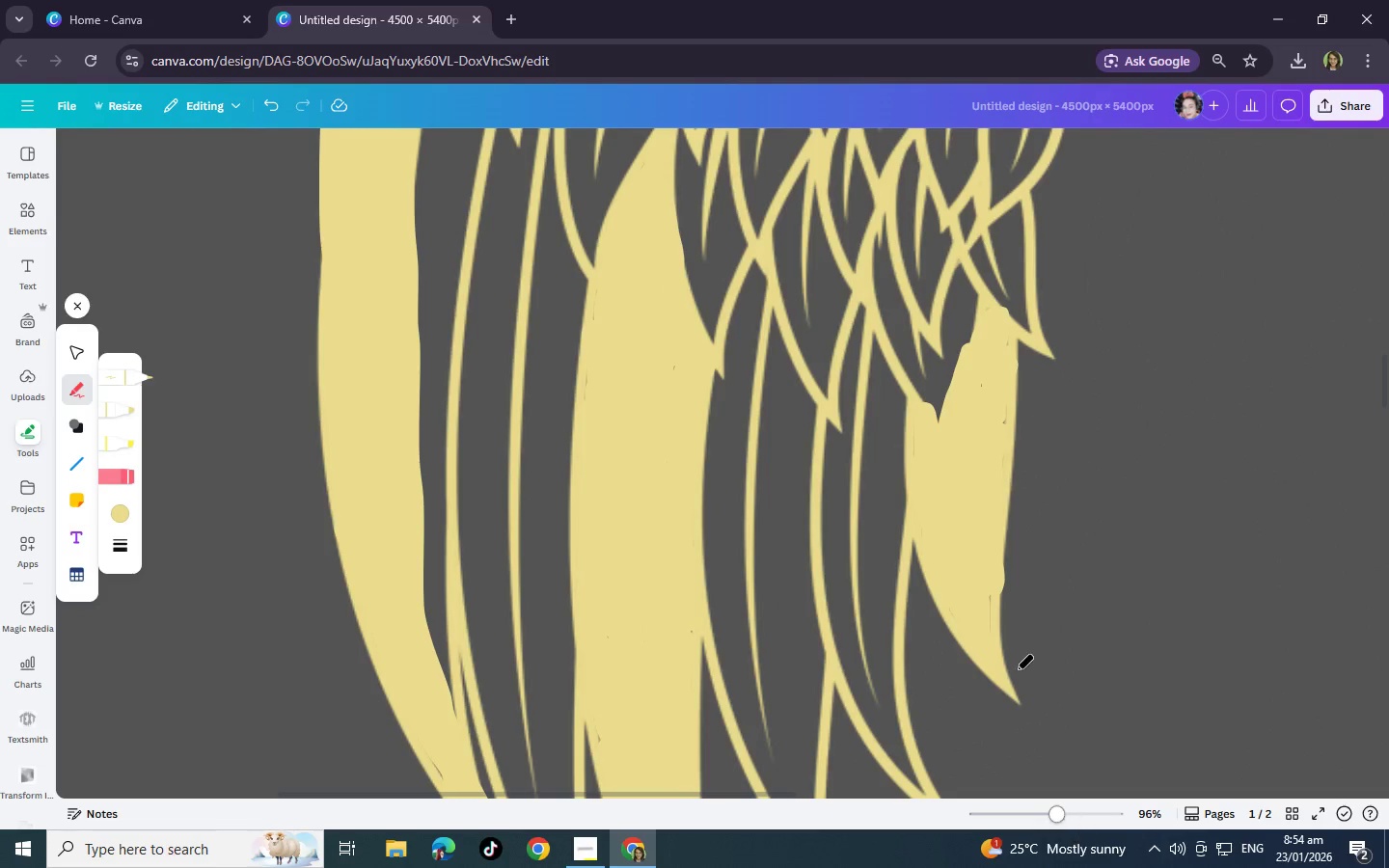 
scroll: coordinate [984, 410], scroll_direction: up, amount: 3.0
 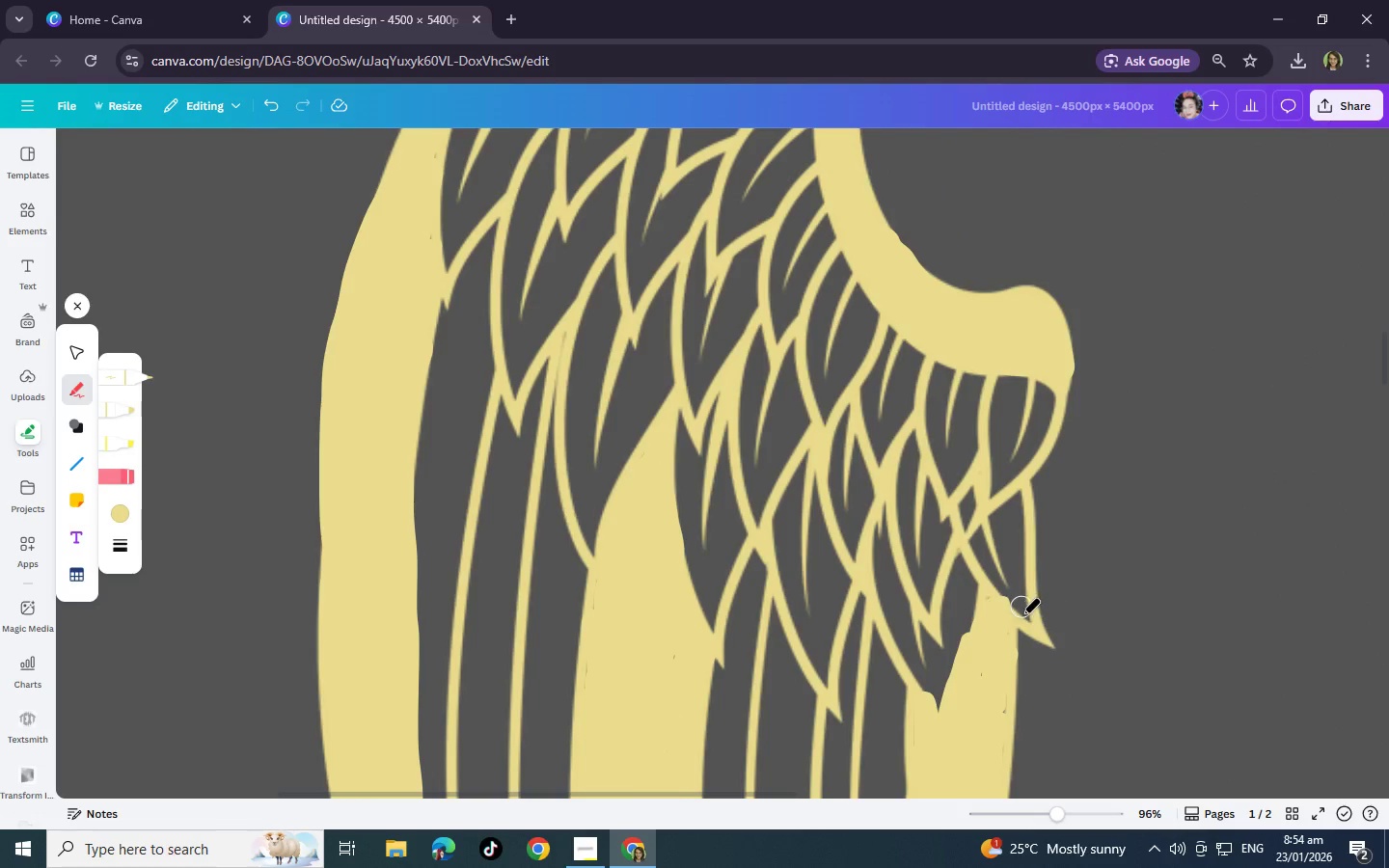 
left_click_drag(start_coordinate=[1023, 616], to_coordinate=[995, 584])
 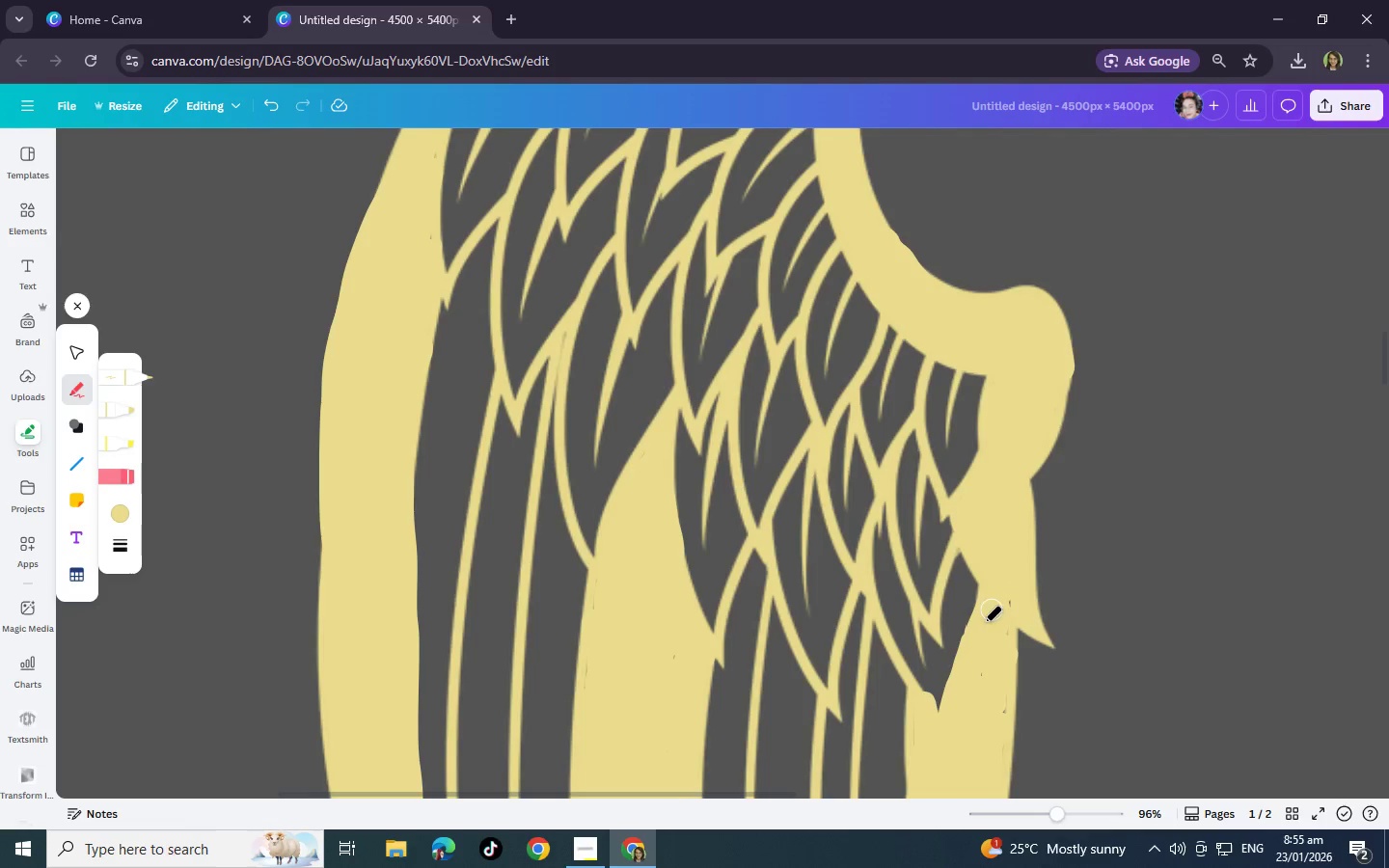 
scroll: coordinate [981, 631], scroll_direction: down, amount: 3.0
 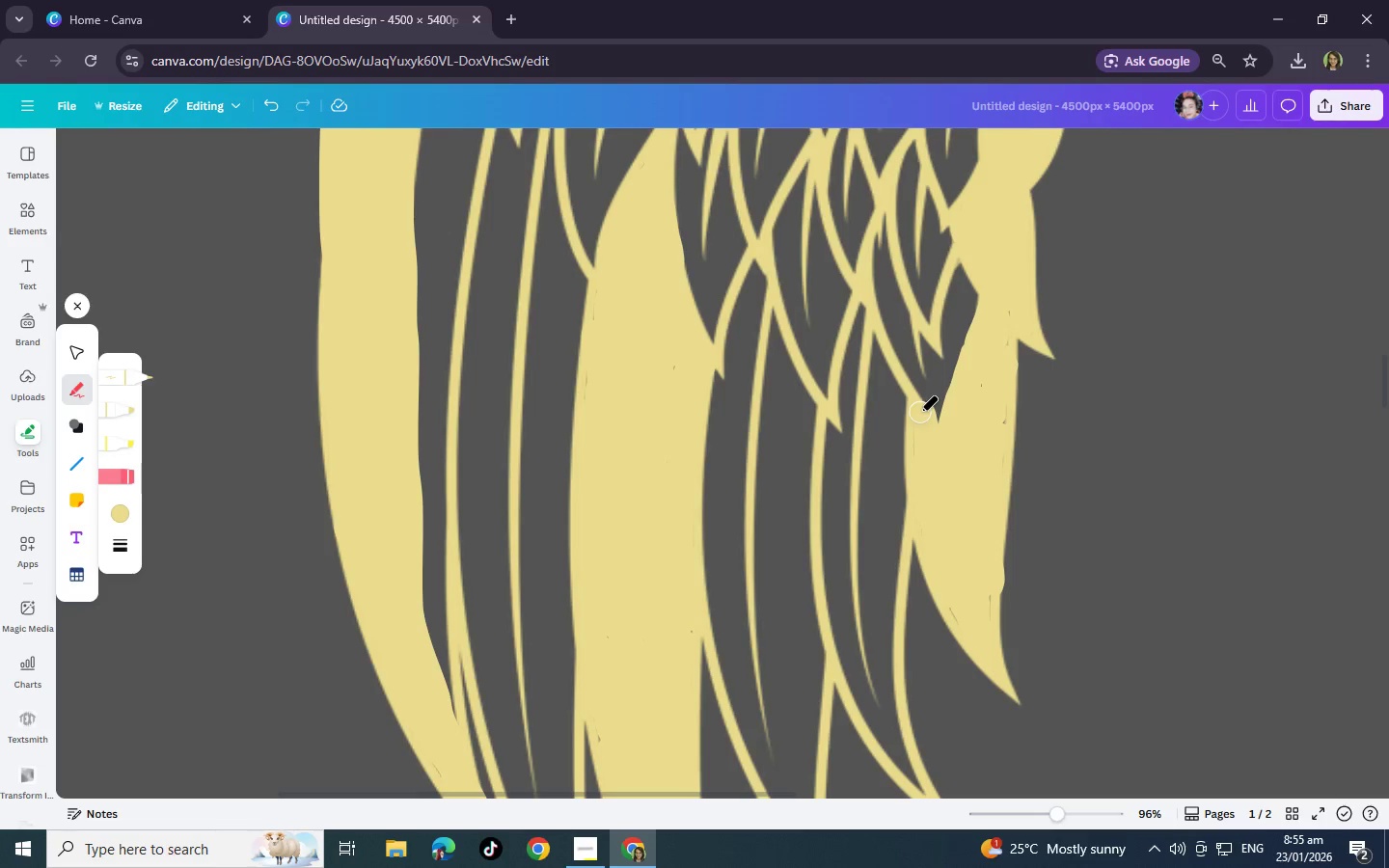 
left_click_drag(start_coordinate=[917, 406], to_coordinate=[940, 476])
 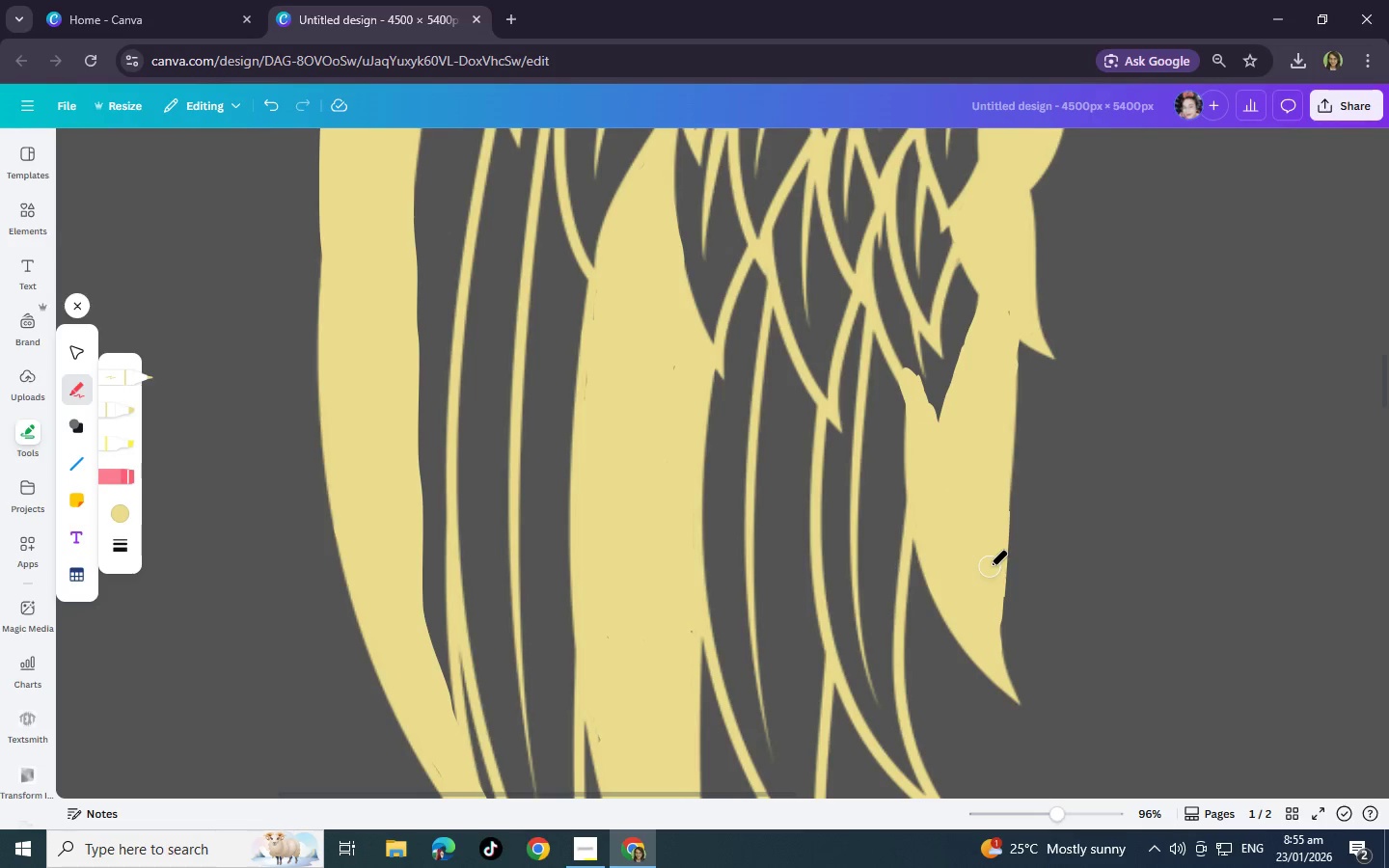 
scroll: coordinate [865, 717], scroll_direction: up, amount: 5.0
 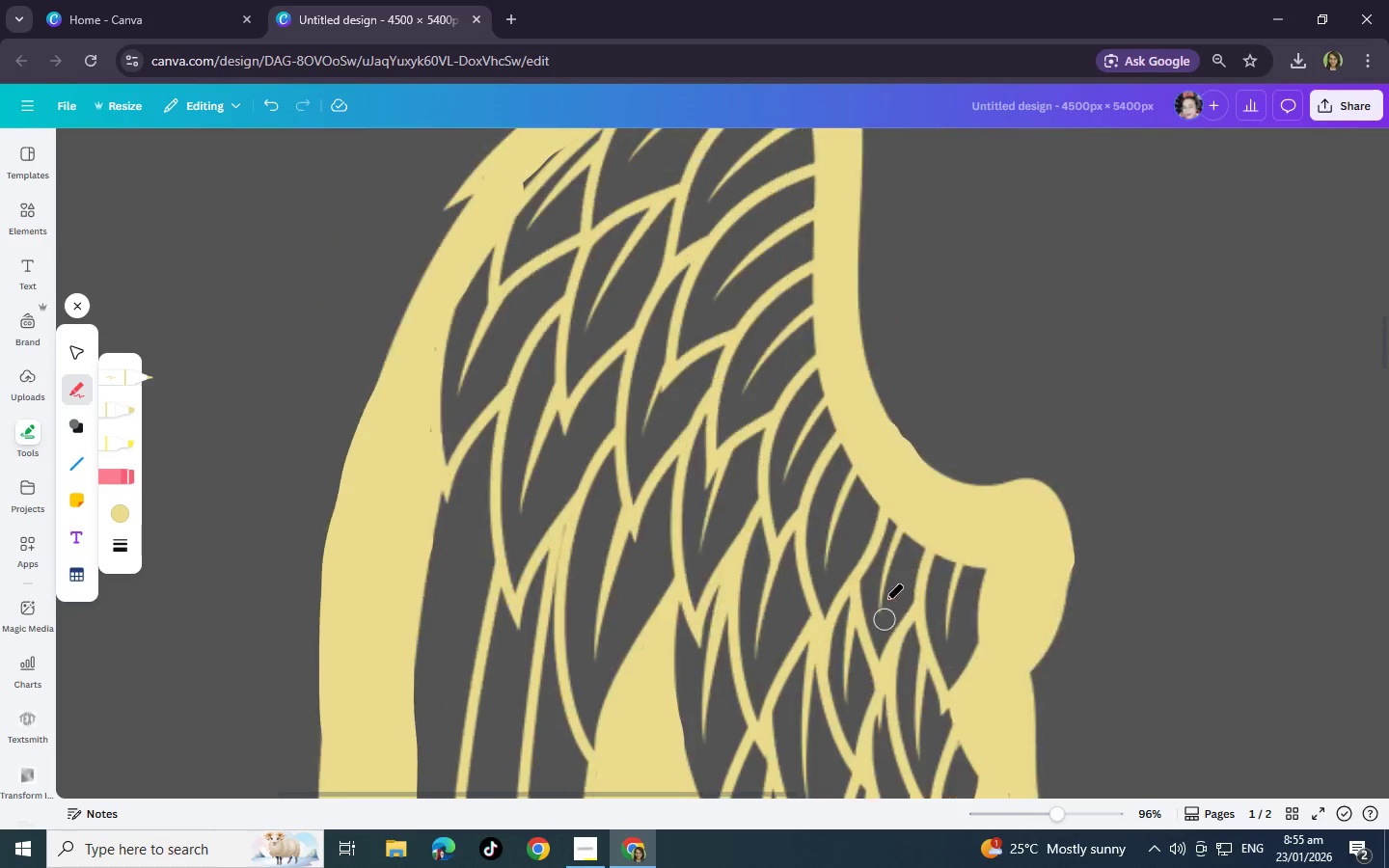 
scroll: coordinate [880, 551], scroll_direction: down, amount: 5.0
 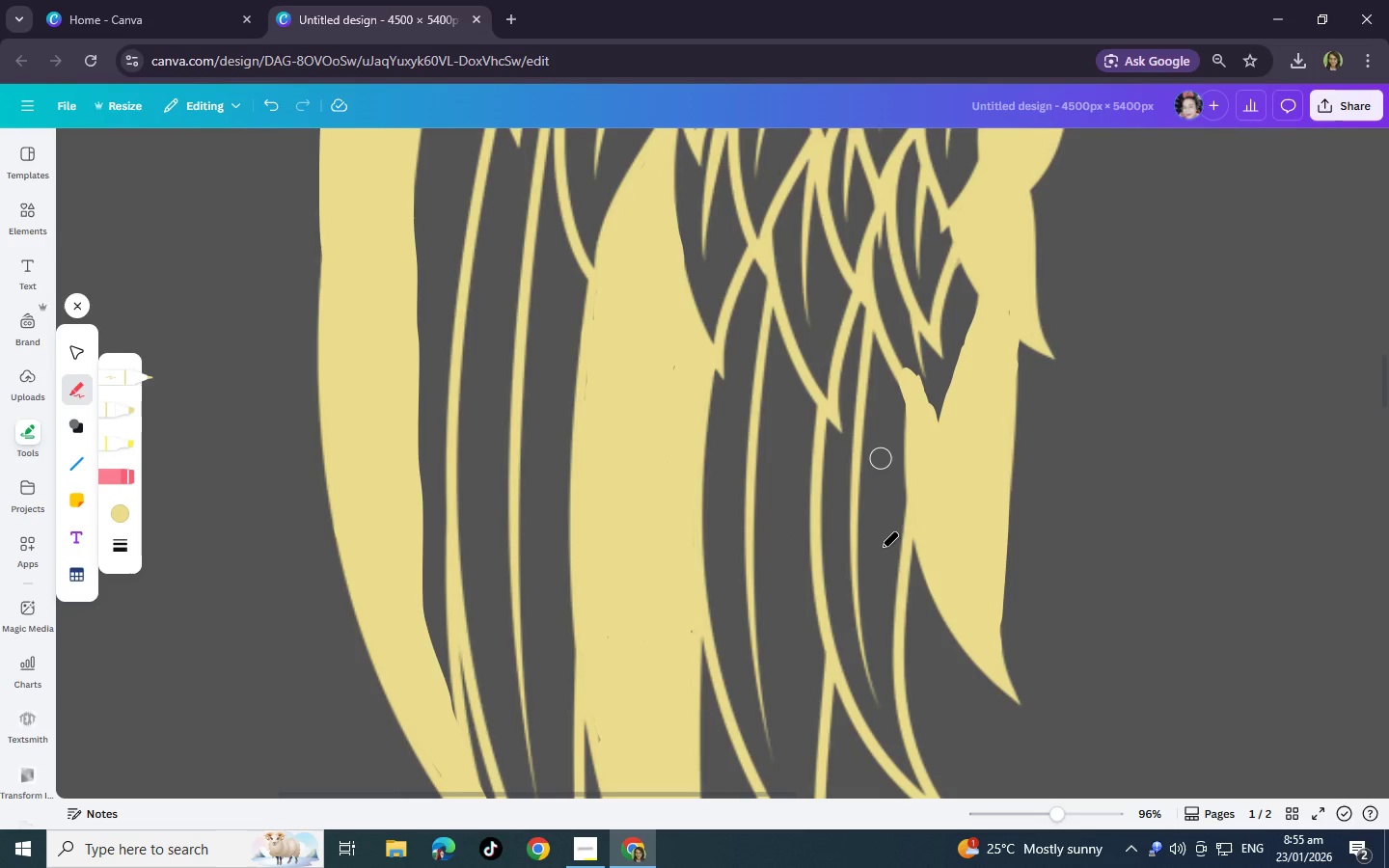 
wait(7.43)
 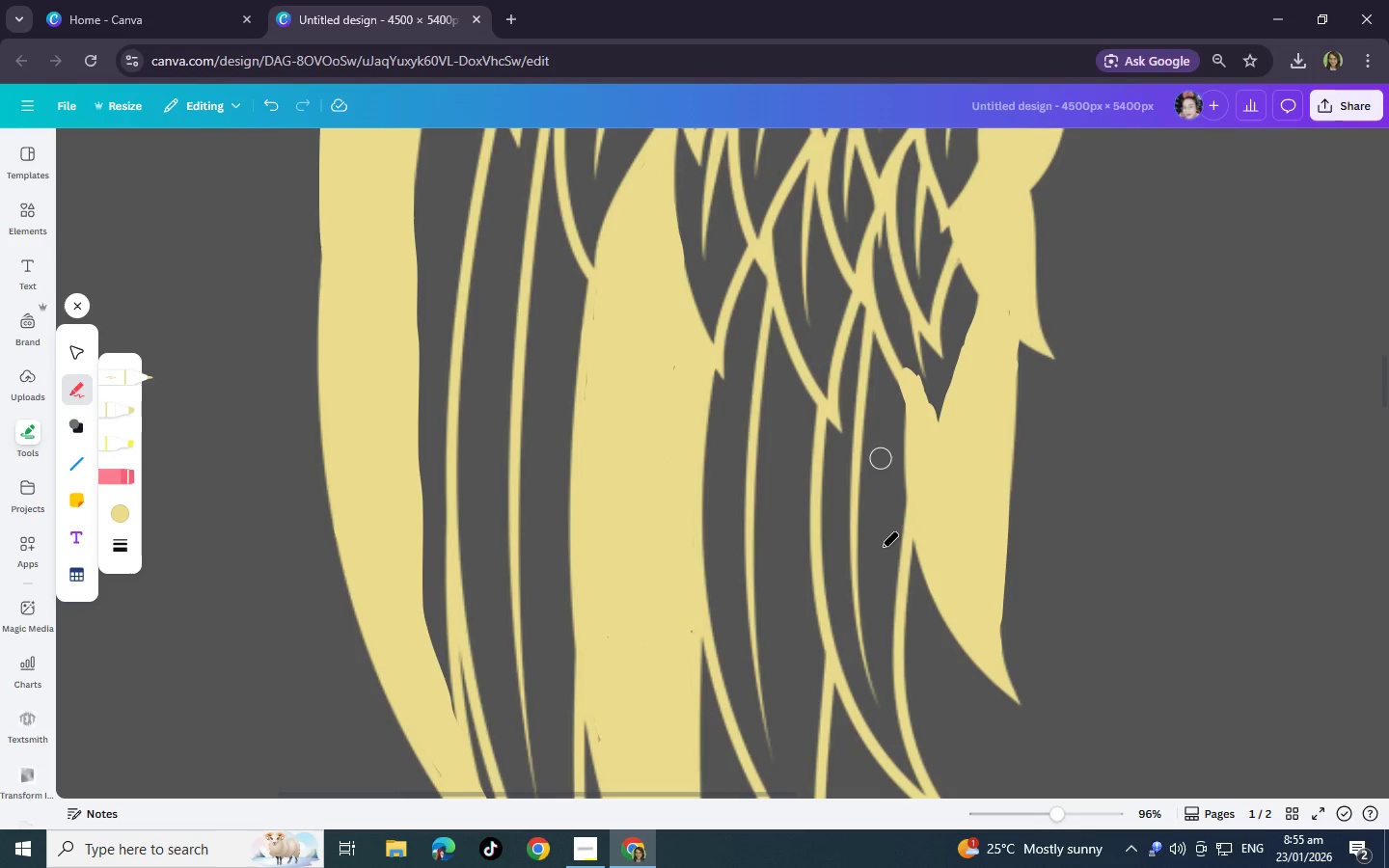 
scroll: coordinate [679, 453], scroll_direction: up, amount: 2.0
 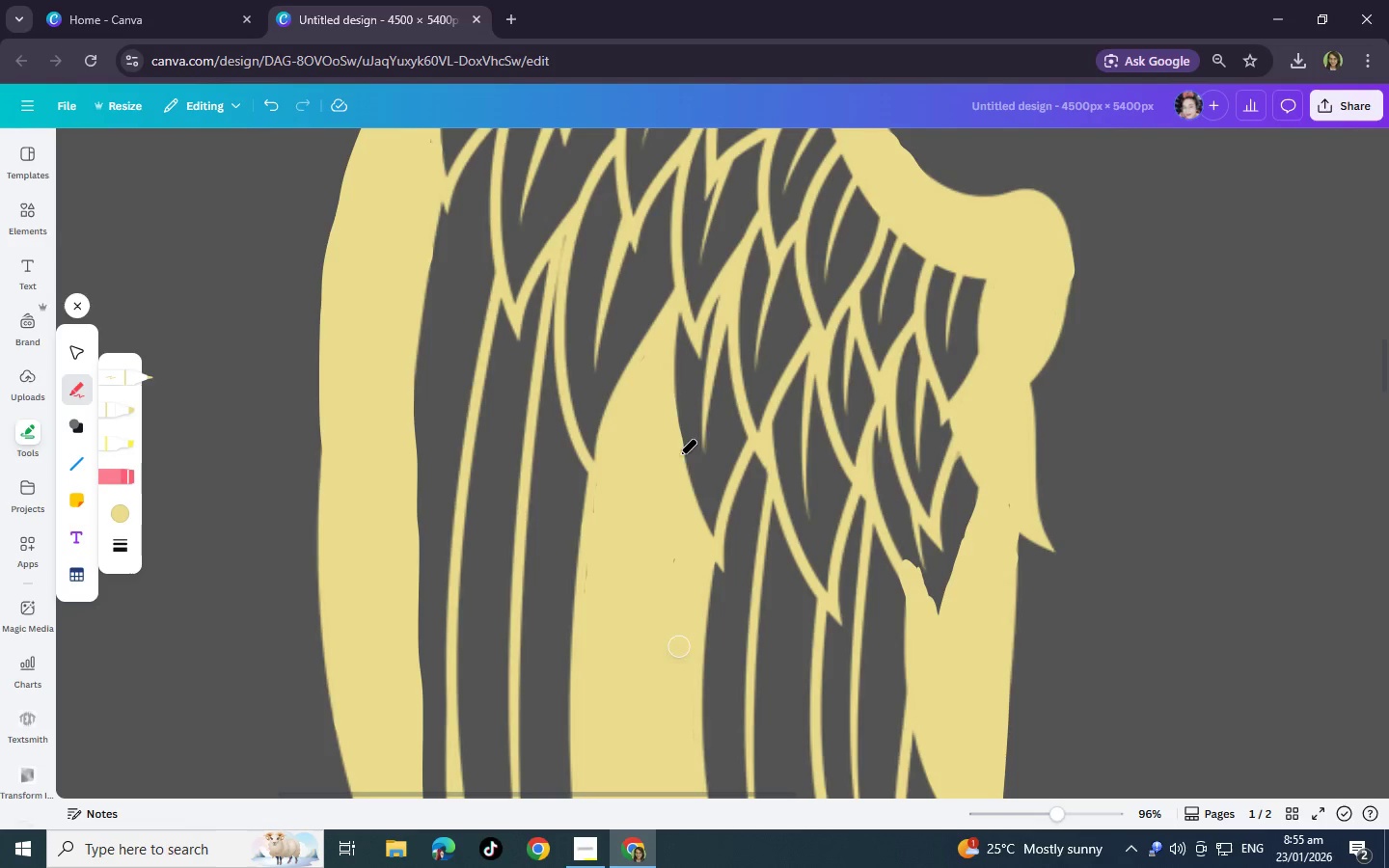 
scroll: coordinate [679, 475], scroll_direction: down, amount: 1.0
 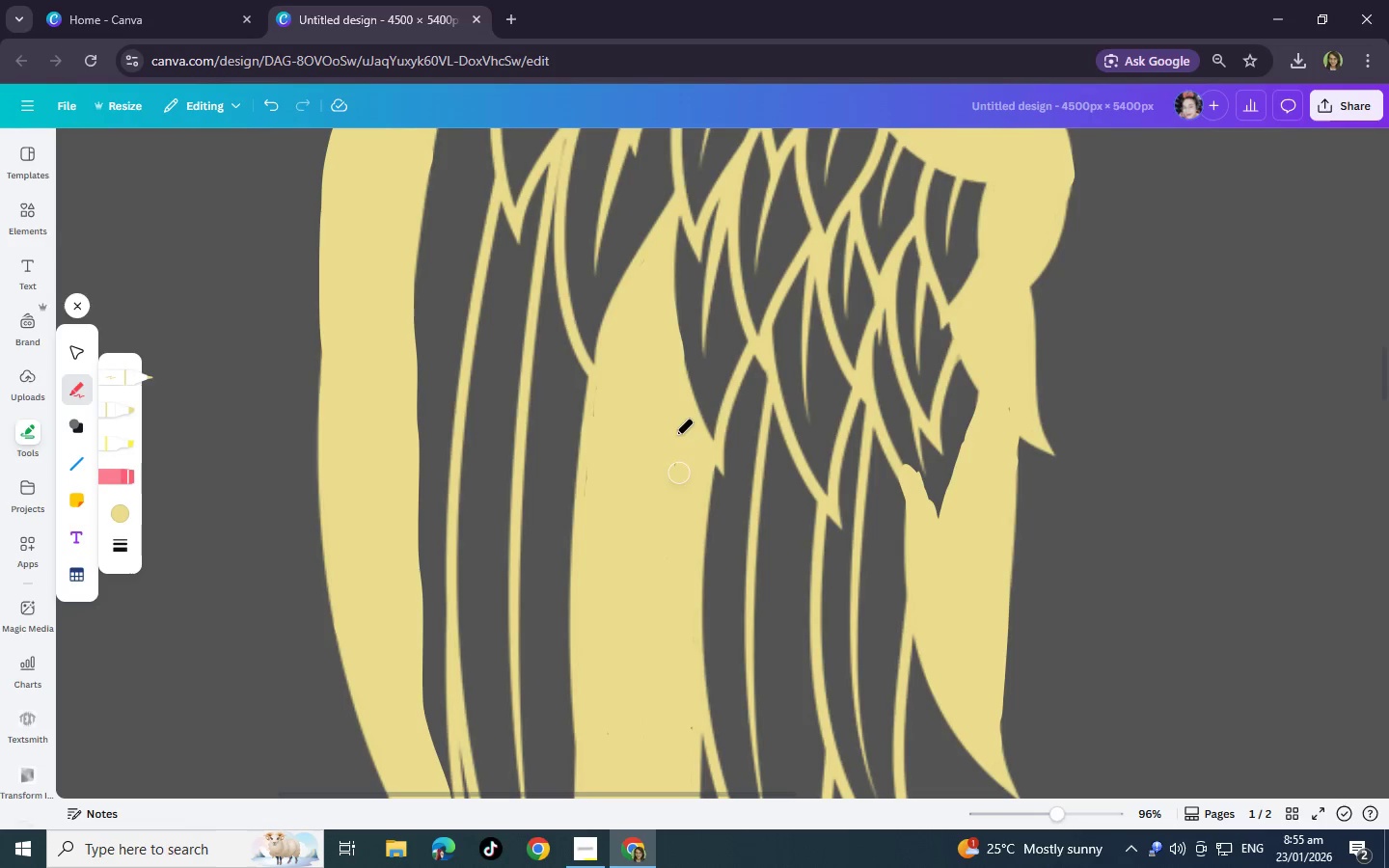 
scroll: coordinate [676, 436], scroll_direction: up, amount: 3.0
 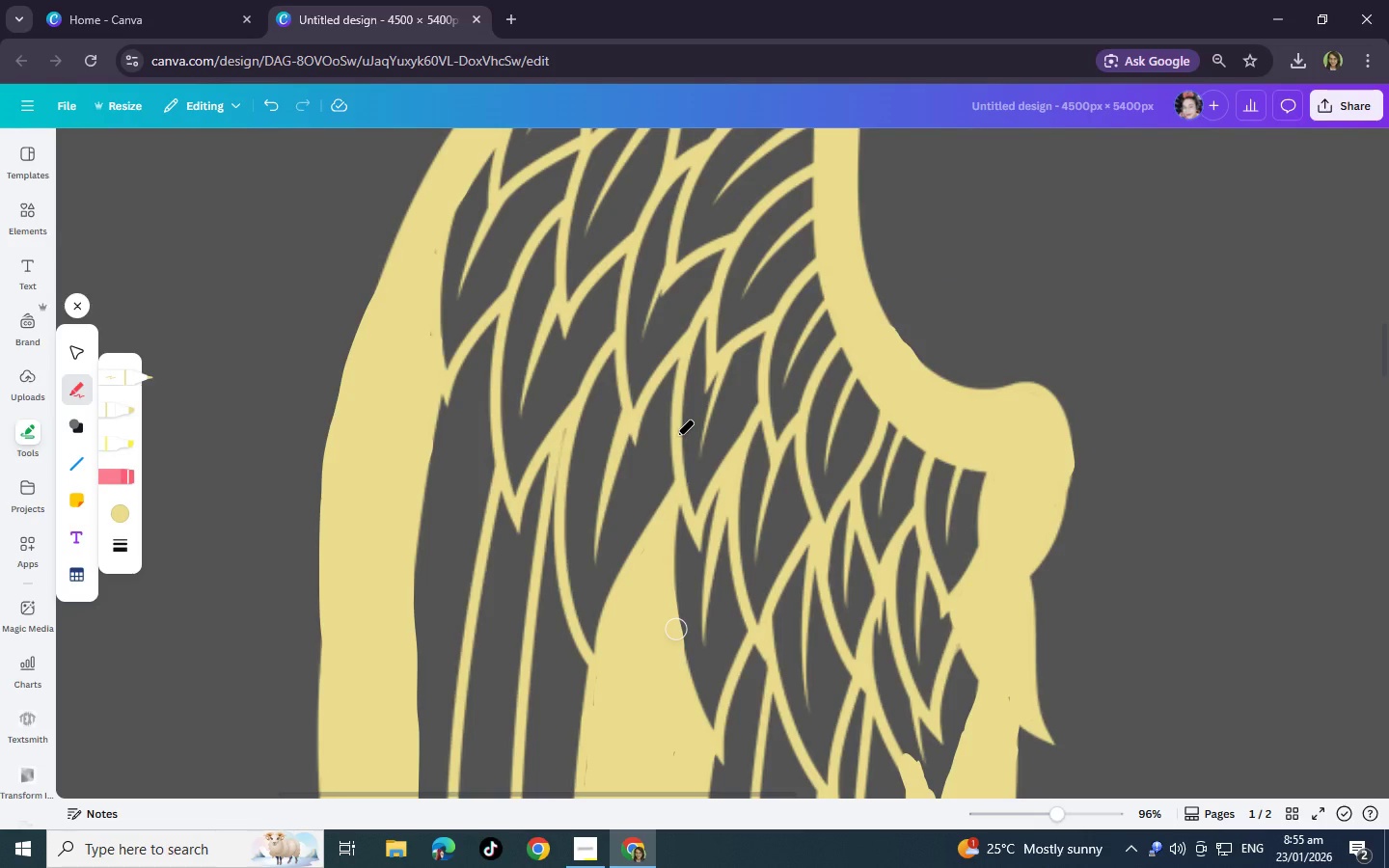 
wait(5.13)
 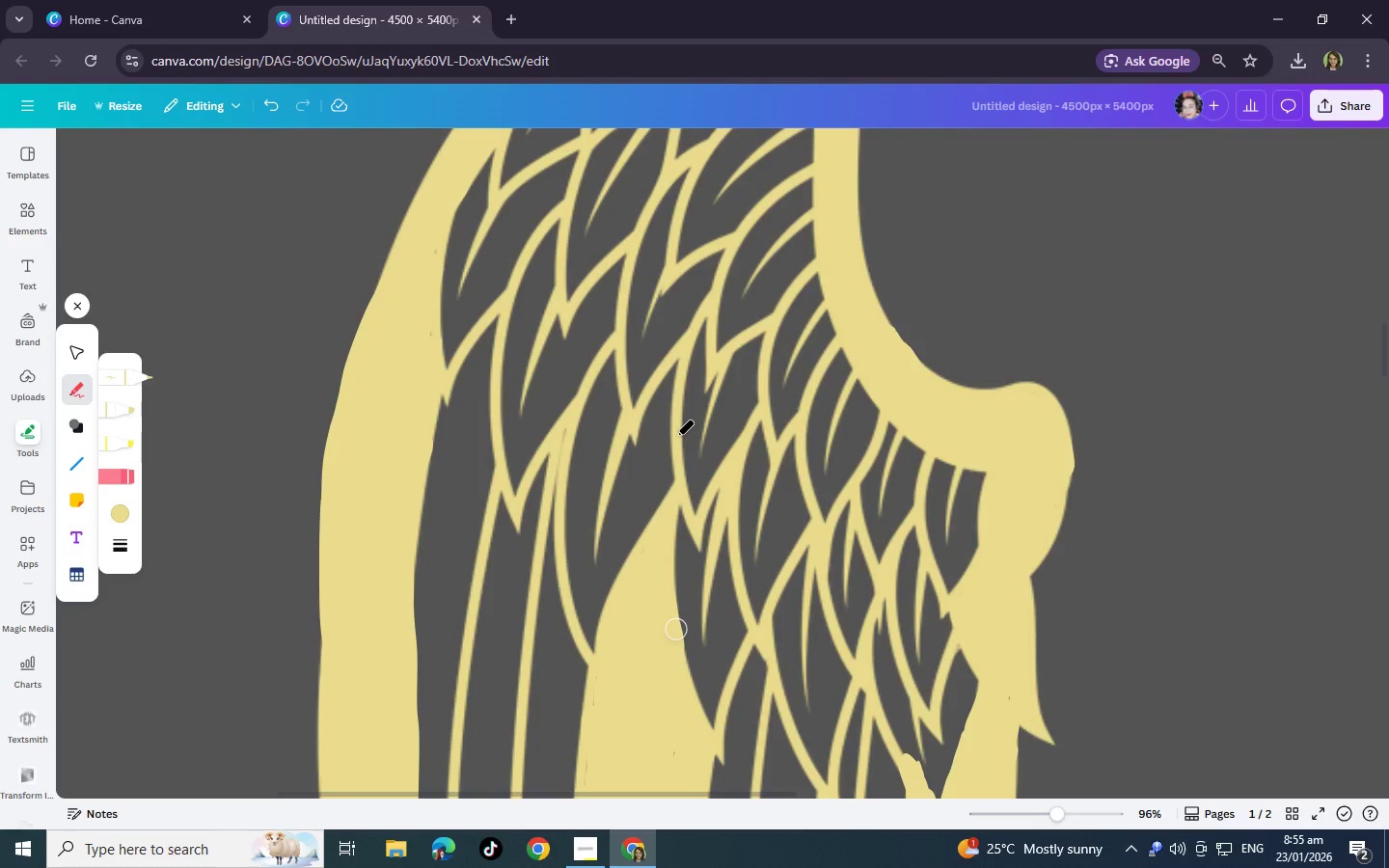 
scroll: coordinate [694, 411], scroll_direction: up, amount: 3.0
 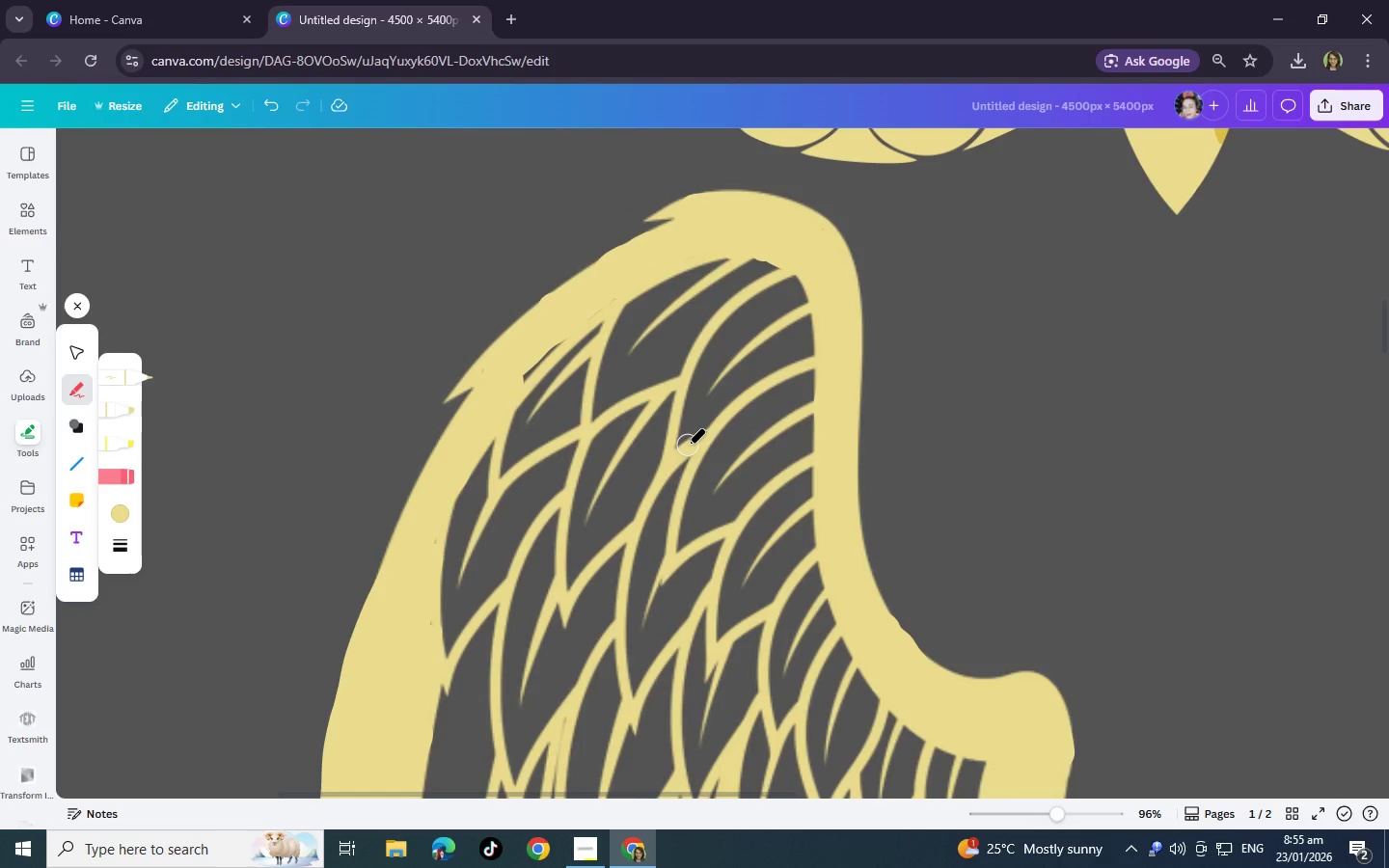 
wait(5.88)
 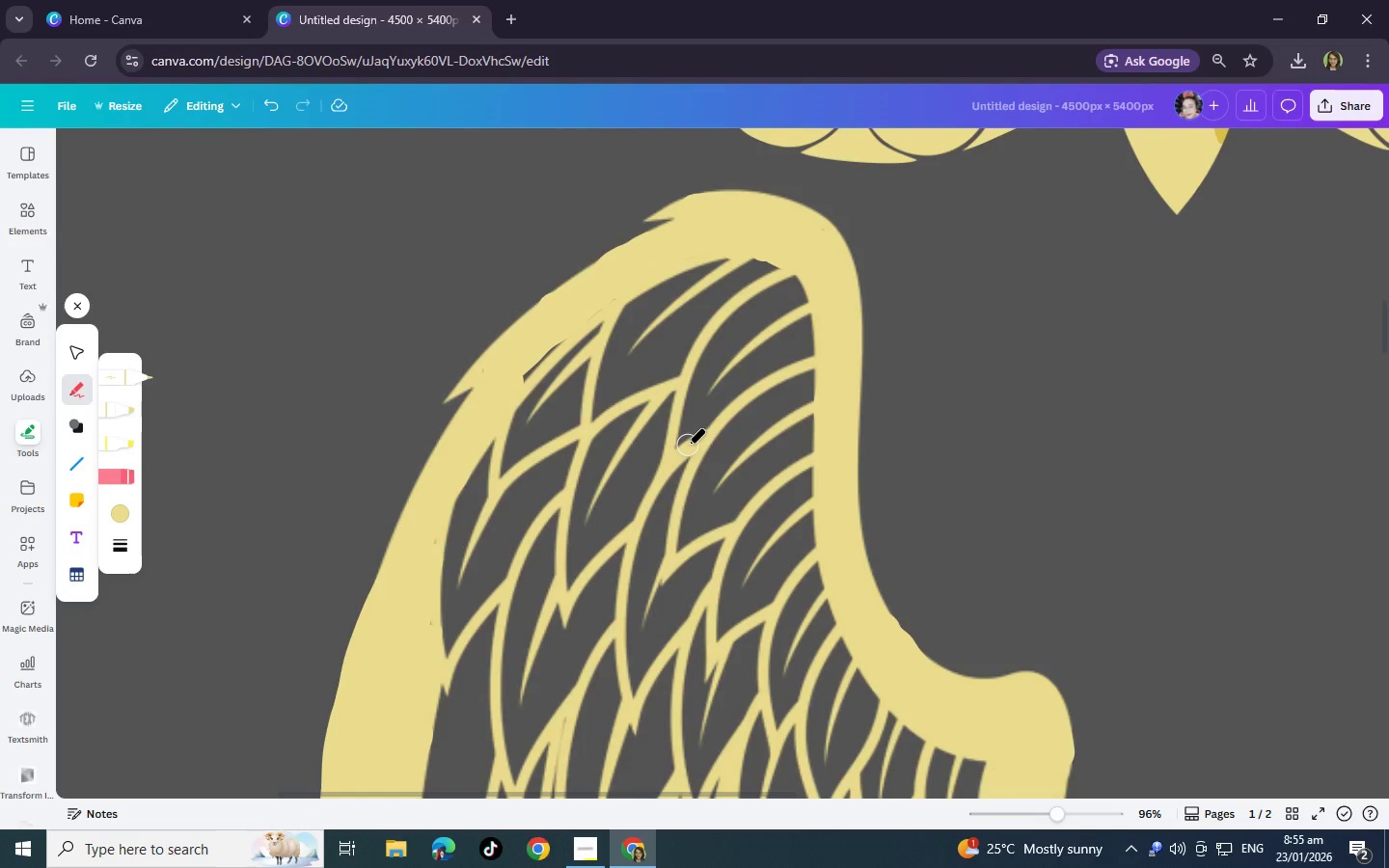 
scroll: coordinate [965, 610], scroll_direction: down, amount: 10.0
 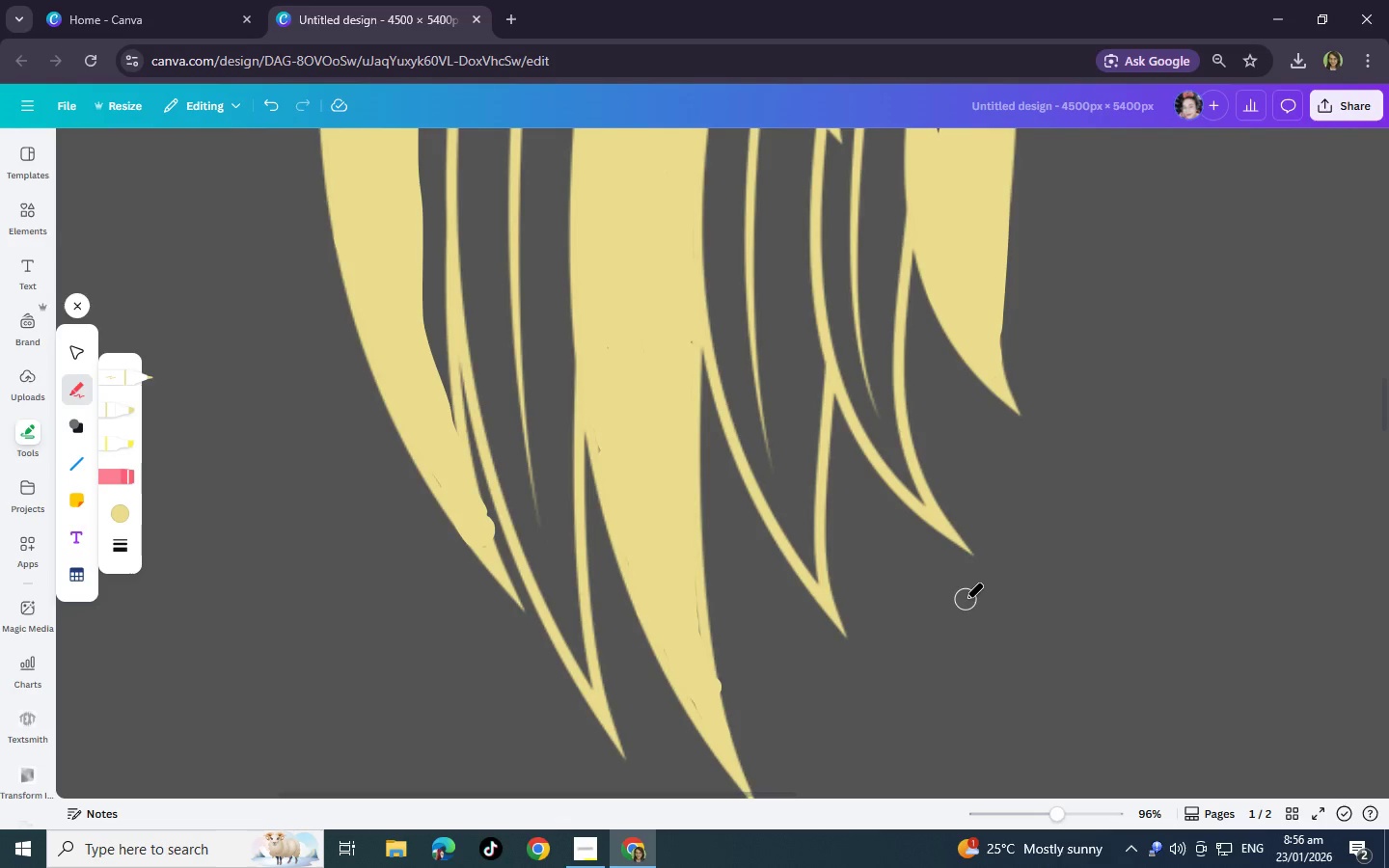 
scroll: coordinate [622, 583], scroll_direction: up, amount: 6.0
 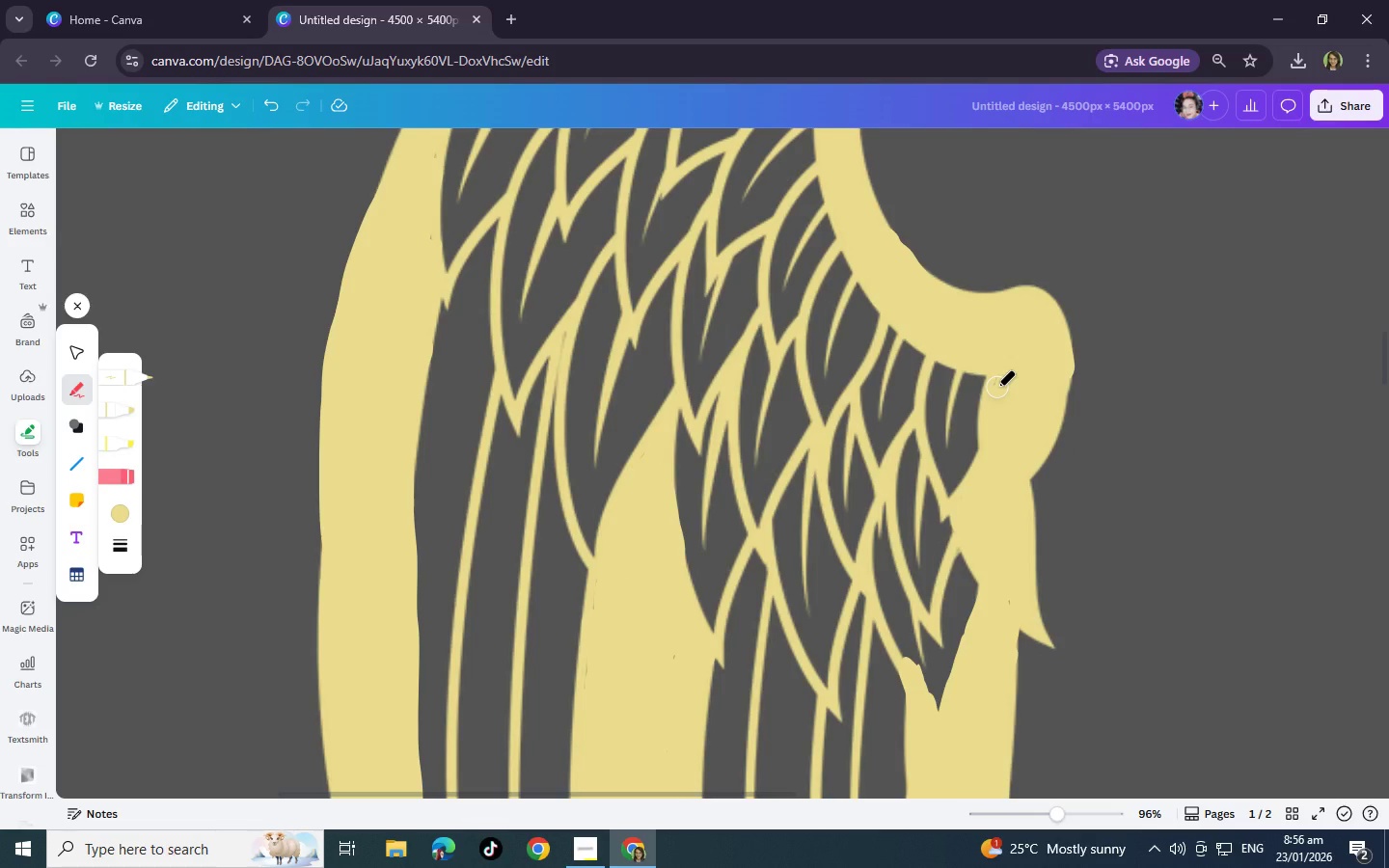 
wait(25.98)
 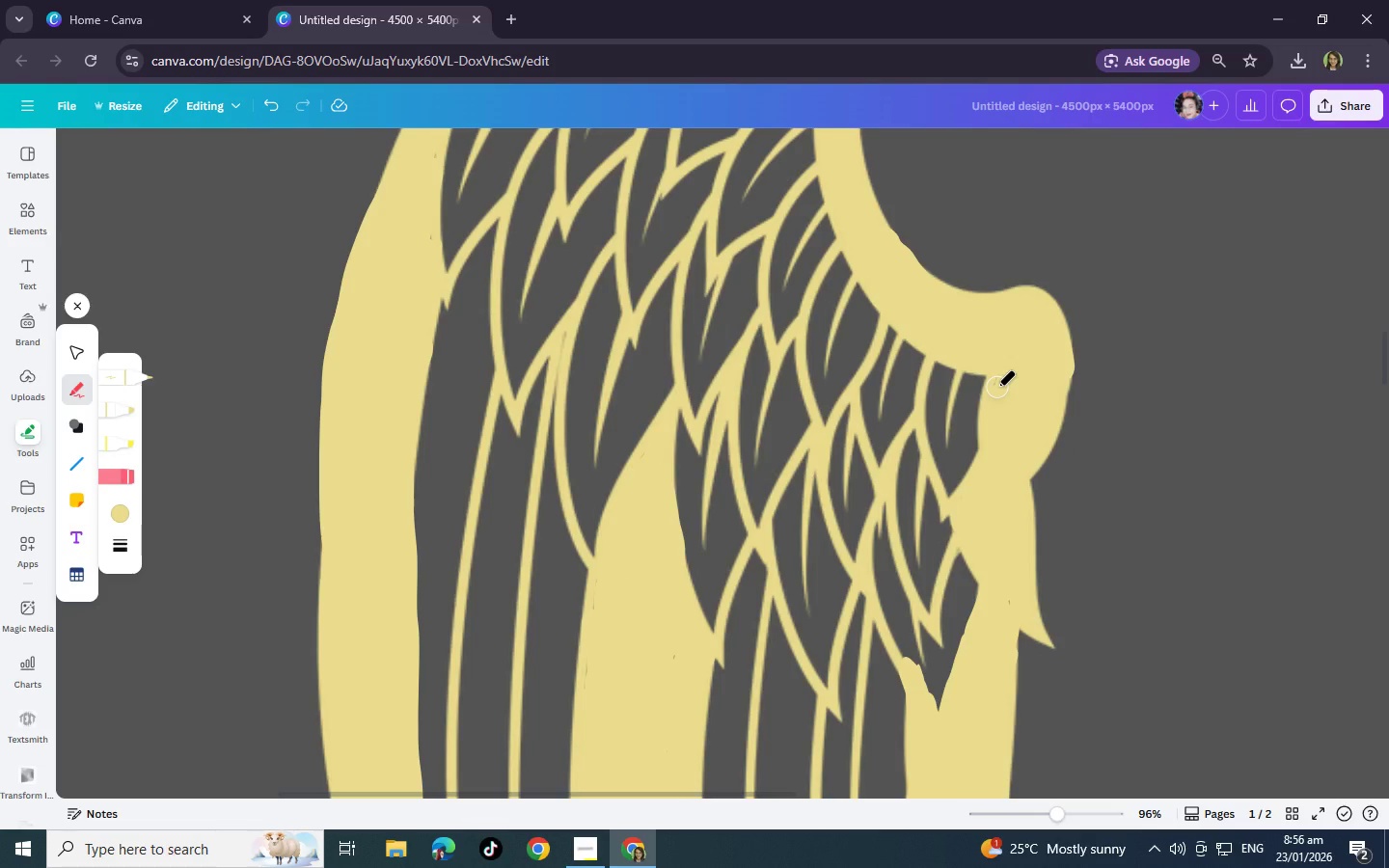 
scroll: coordinate [901, 683], scroll_direction: down, amount: 3.0
 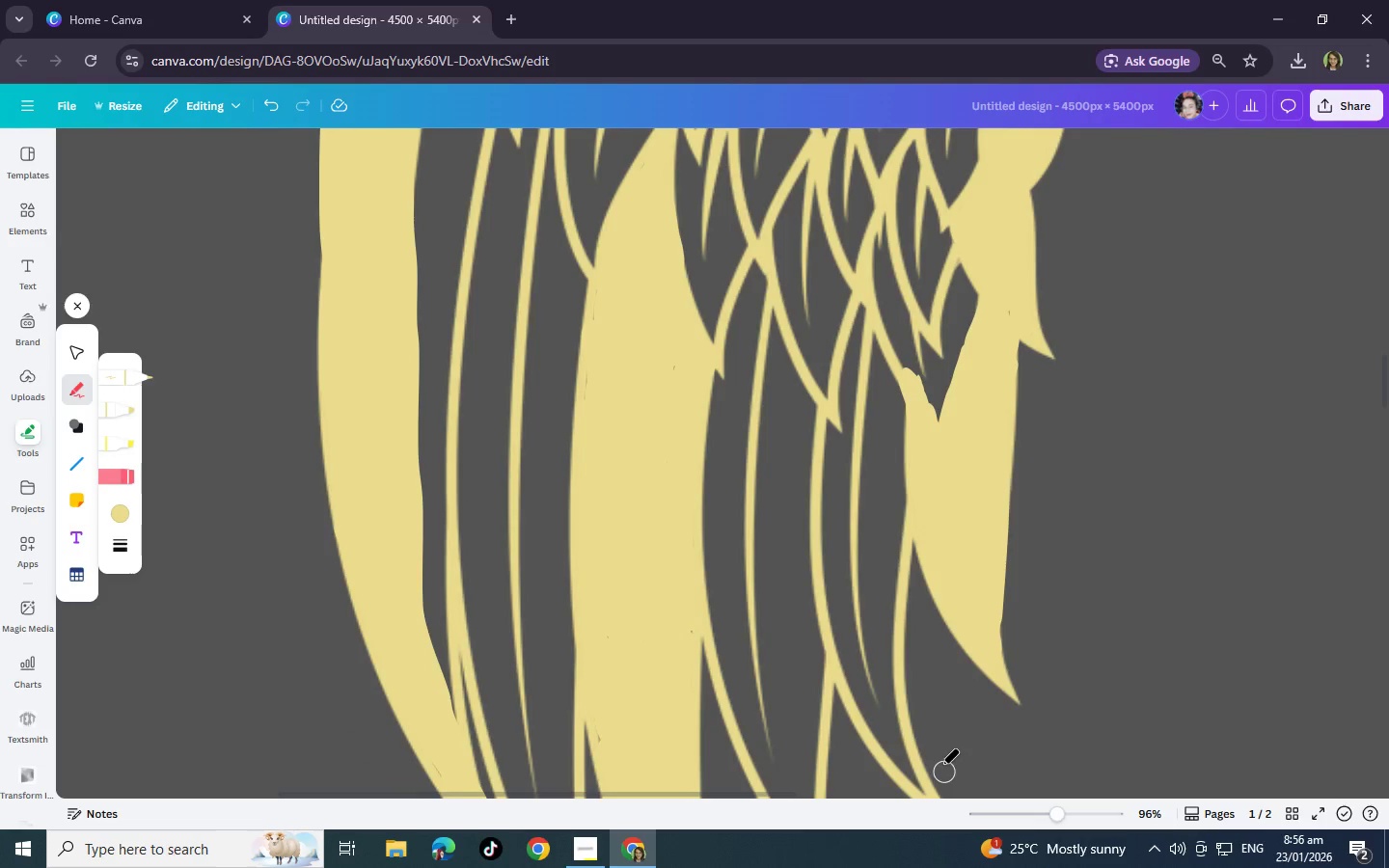 
key(Control+Z)
 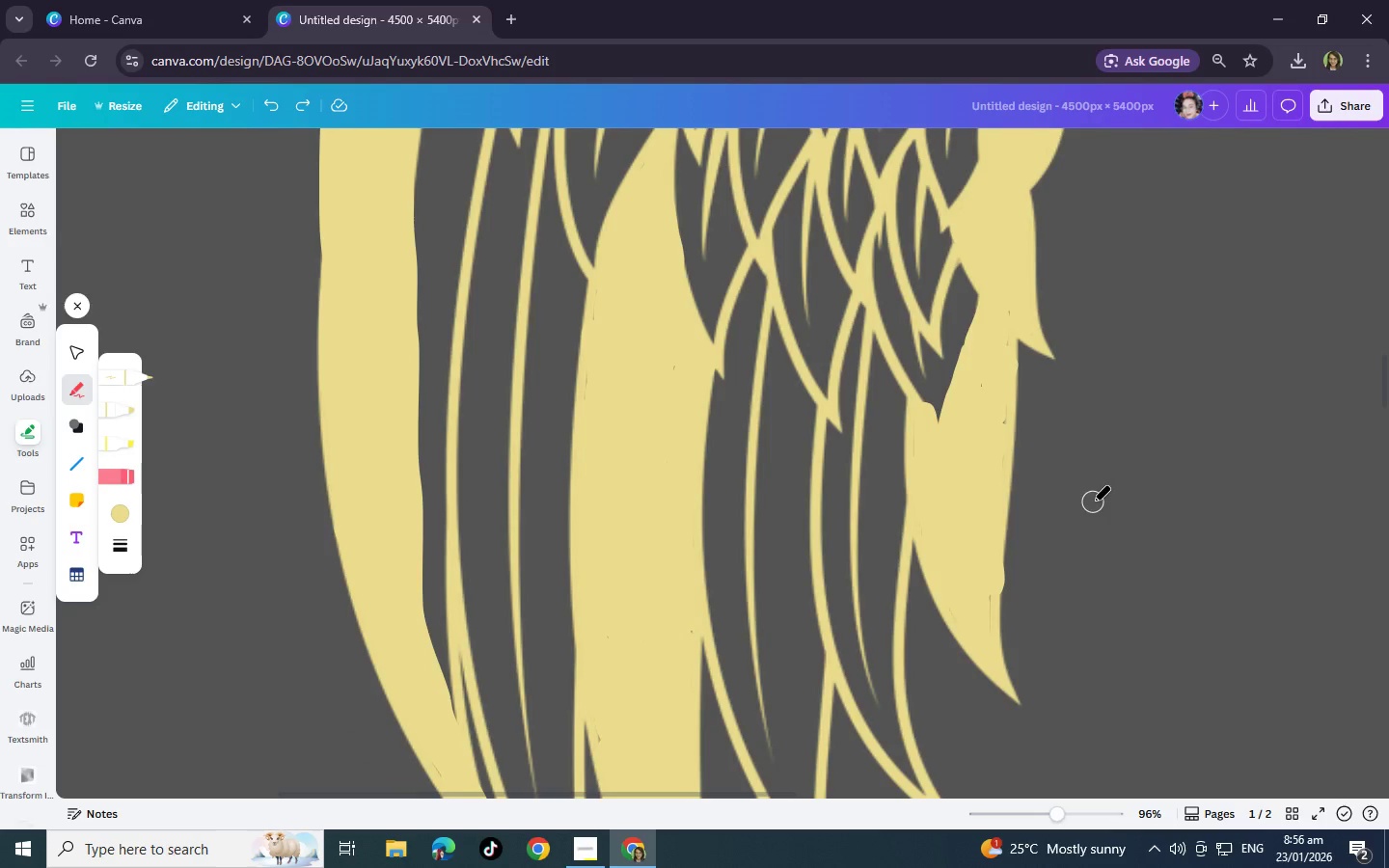 
key(Control+Z)
 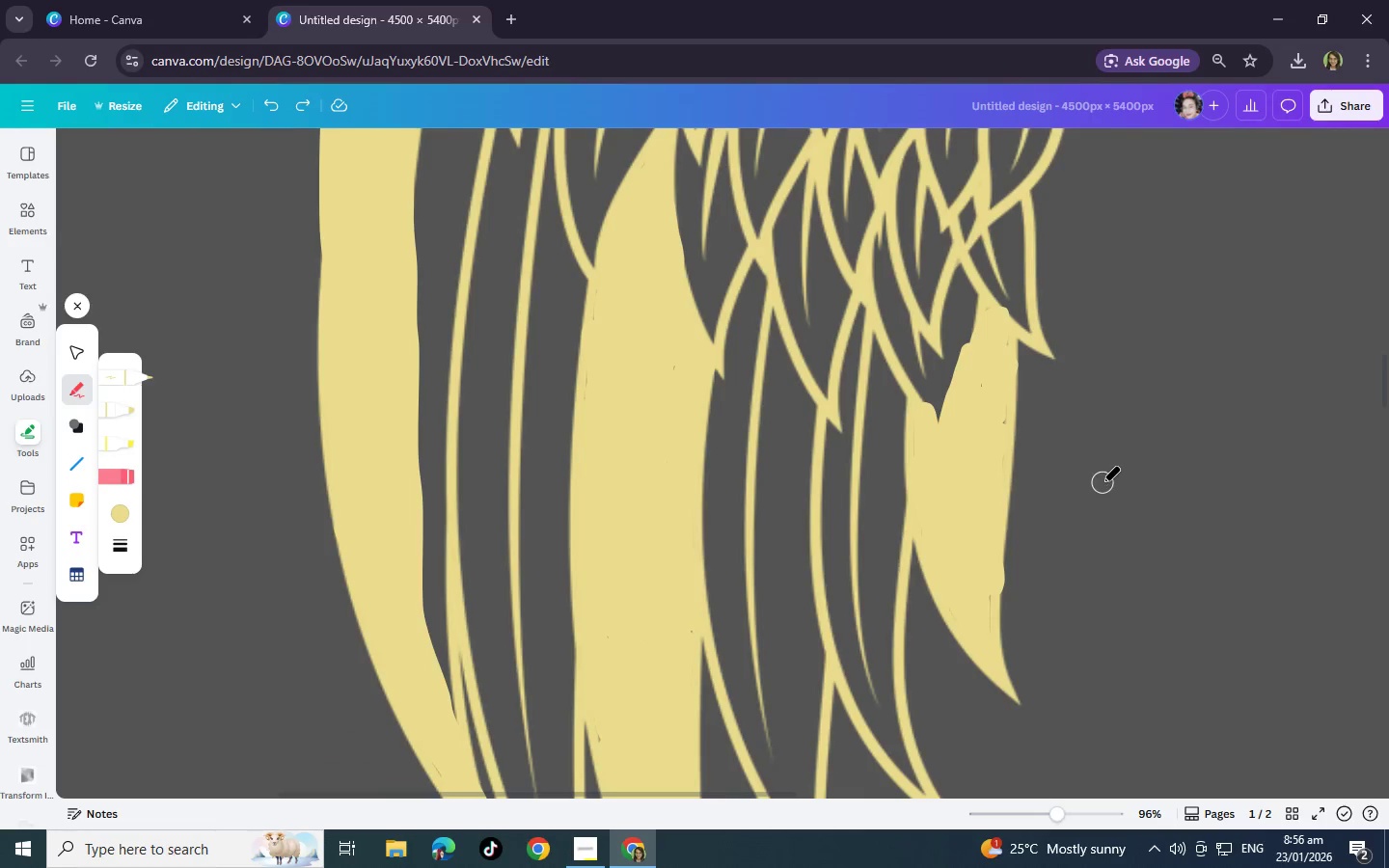 
key(Control+Z)
 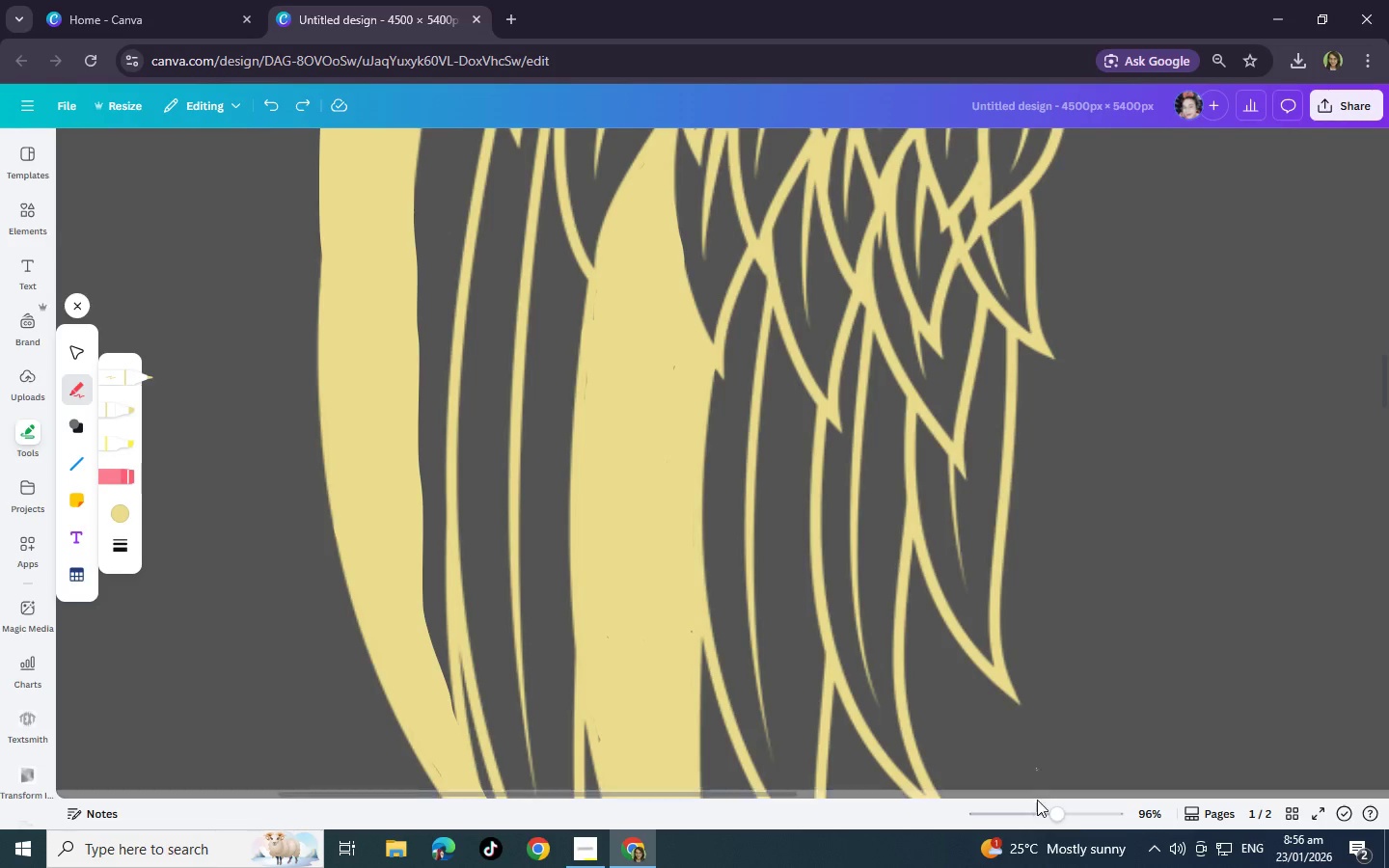 
left_click([1107, 810])
 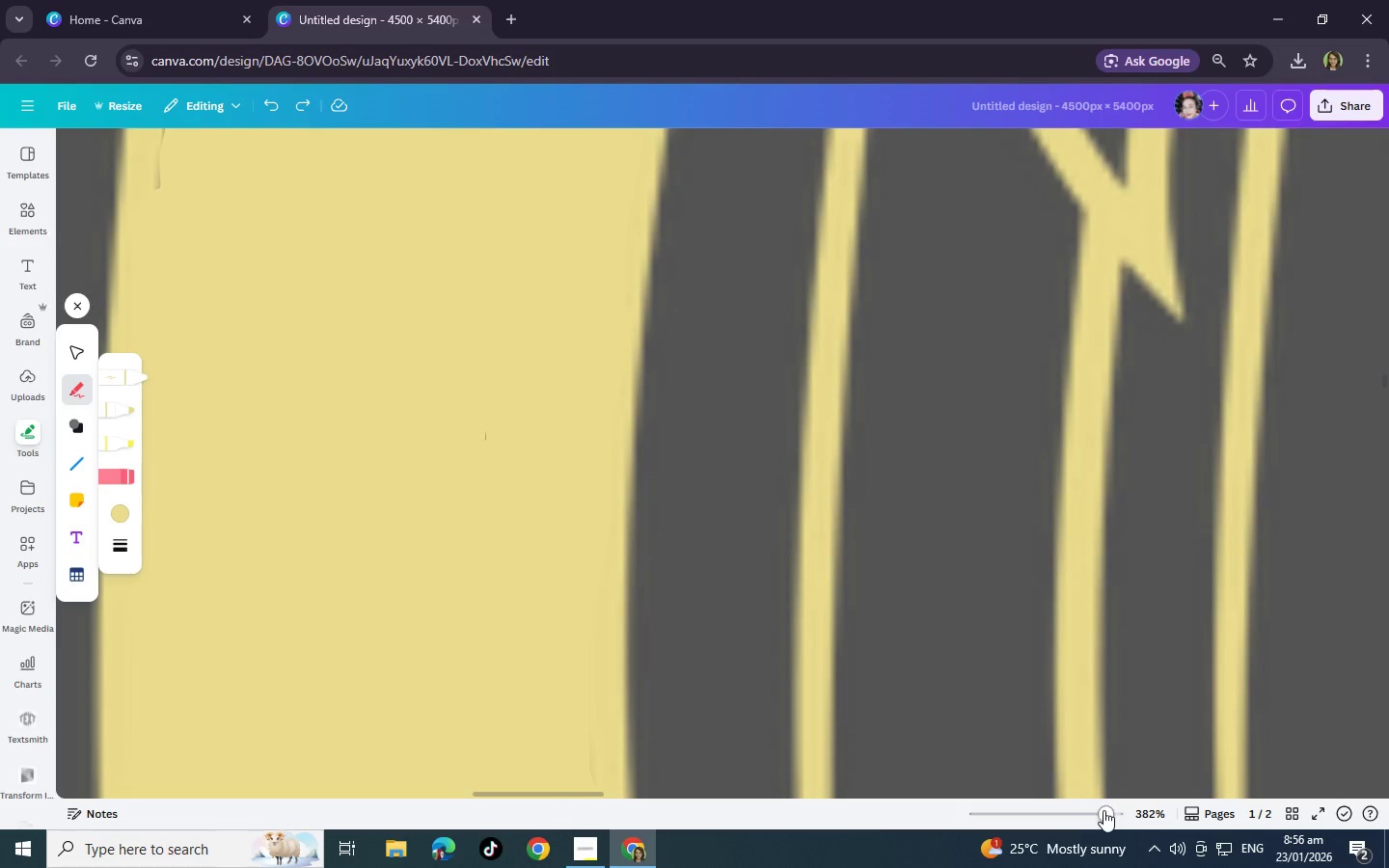 
left_click_drag(start_coordinate=[1098, 810], to_coordinate=[1054, 810])
 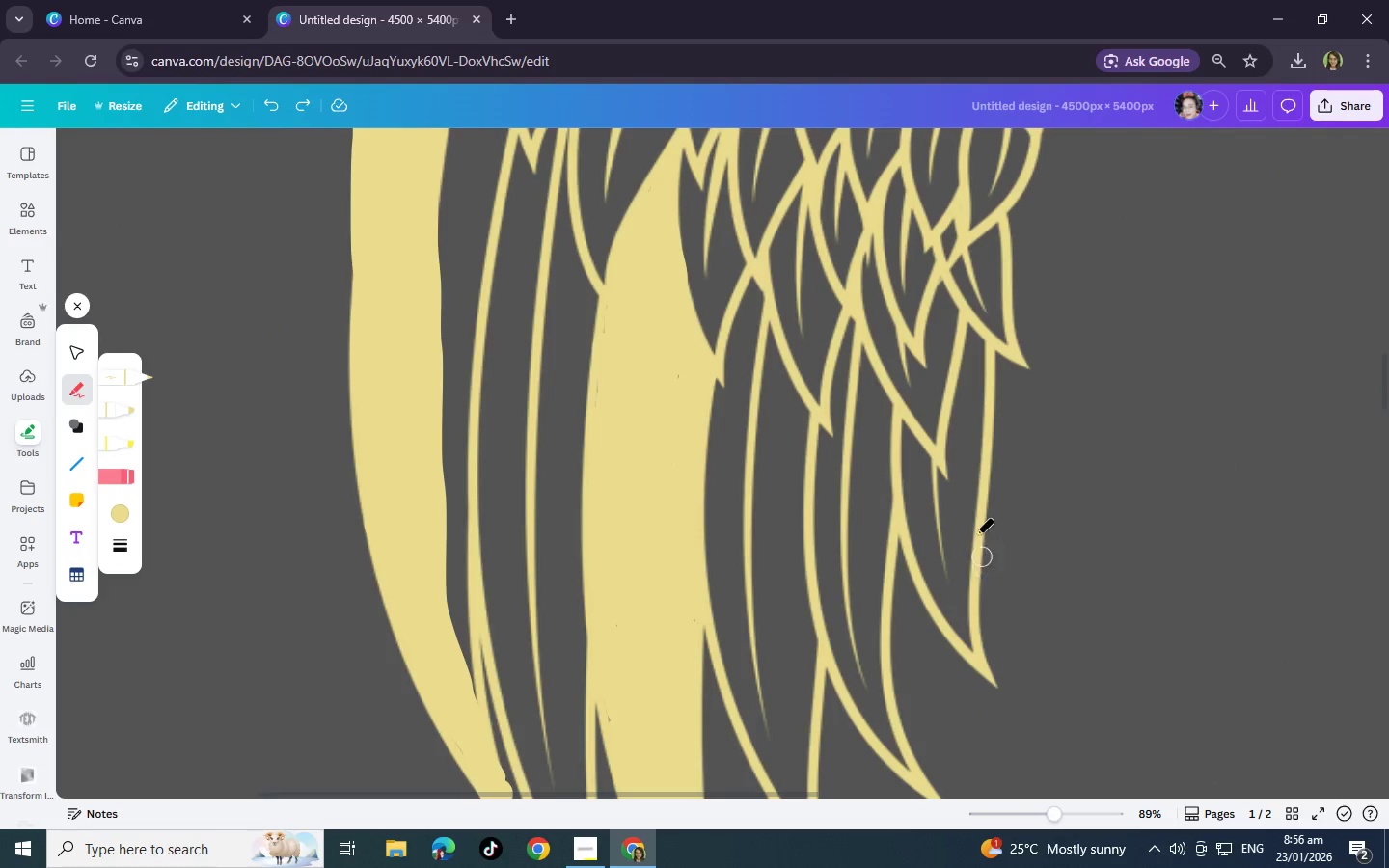 
scroll: coordinate [955, 505], scroll_direction: up, amount: 2.0
 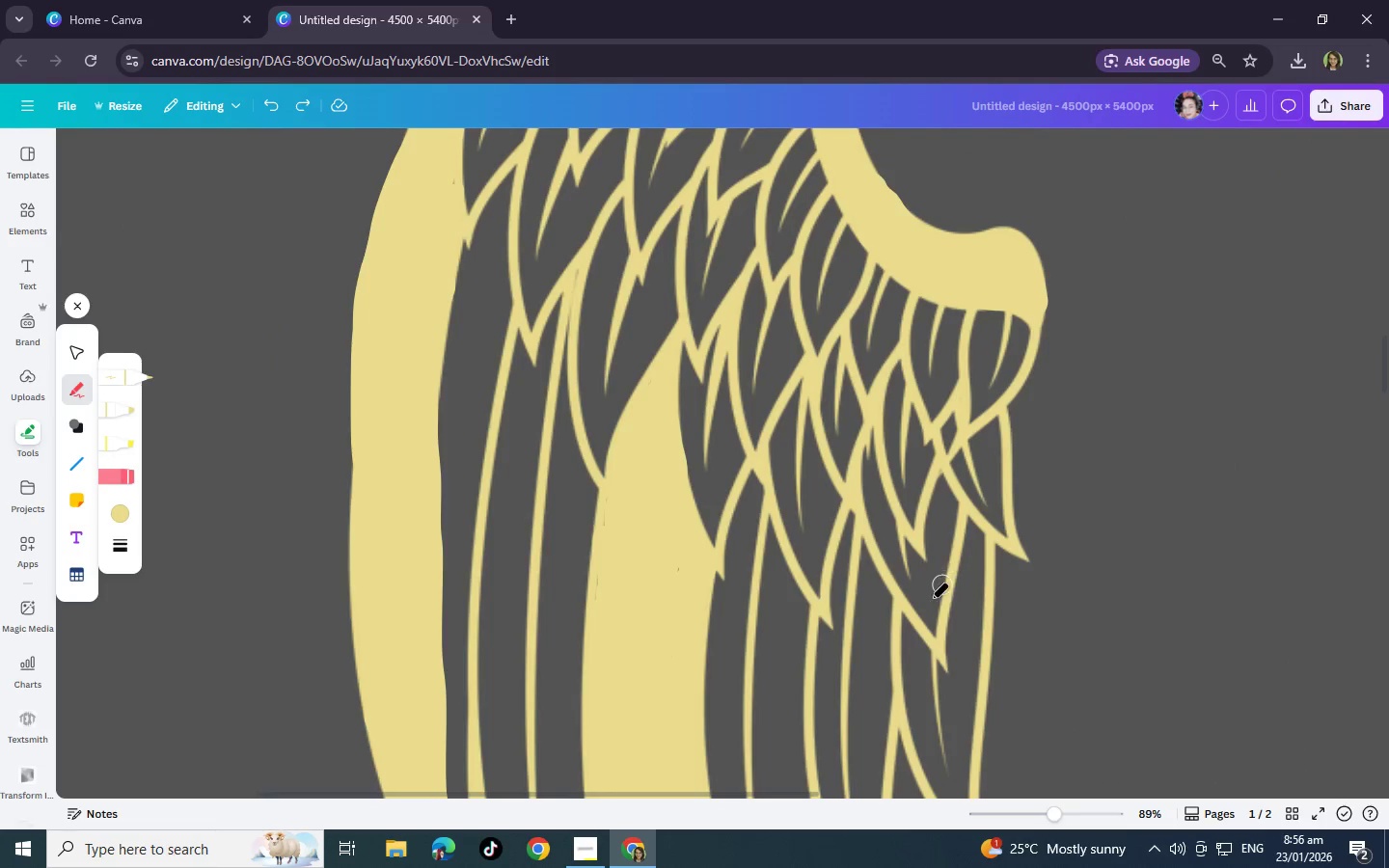 
scroll: coordinate [914, 621], scroll_direction: down, amount: 2.0
 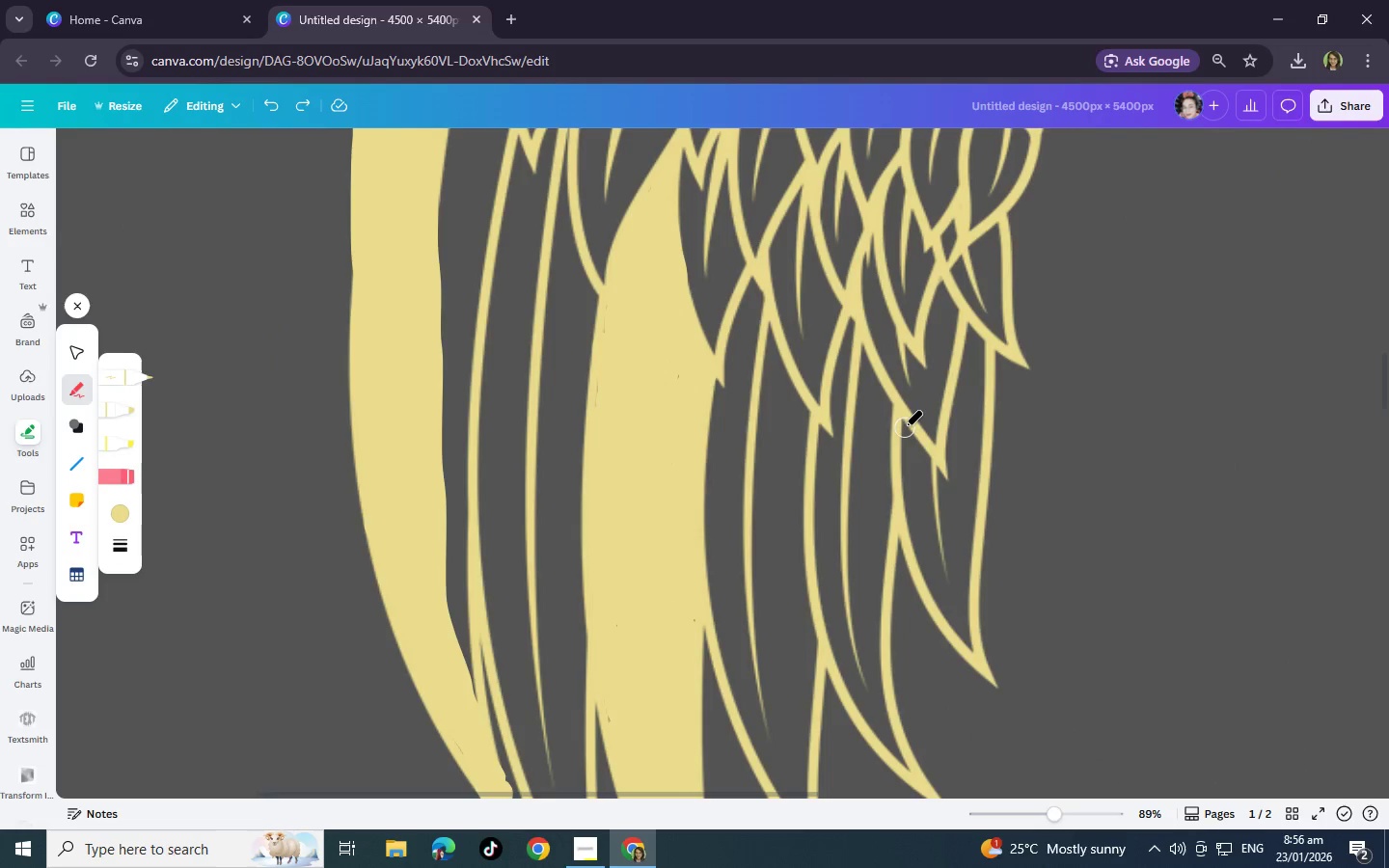 
left_click_drag(start_coordinate=[905, 426], to_coordinate=[977, 339])
 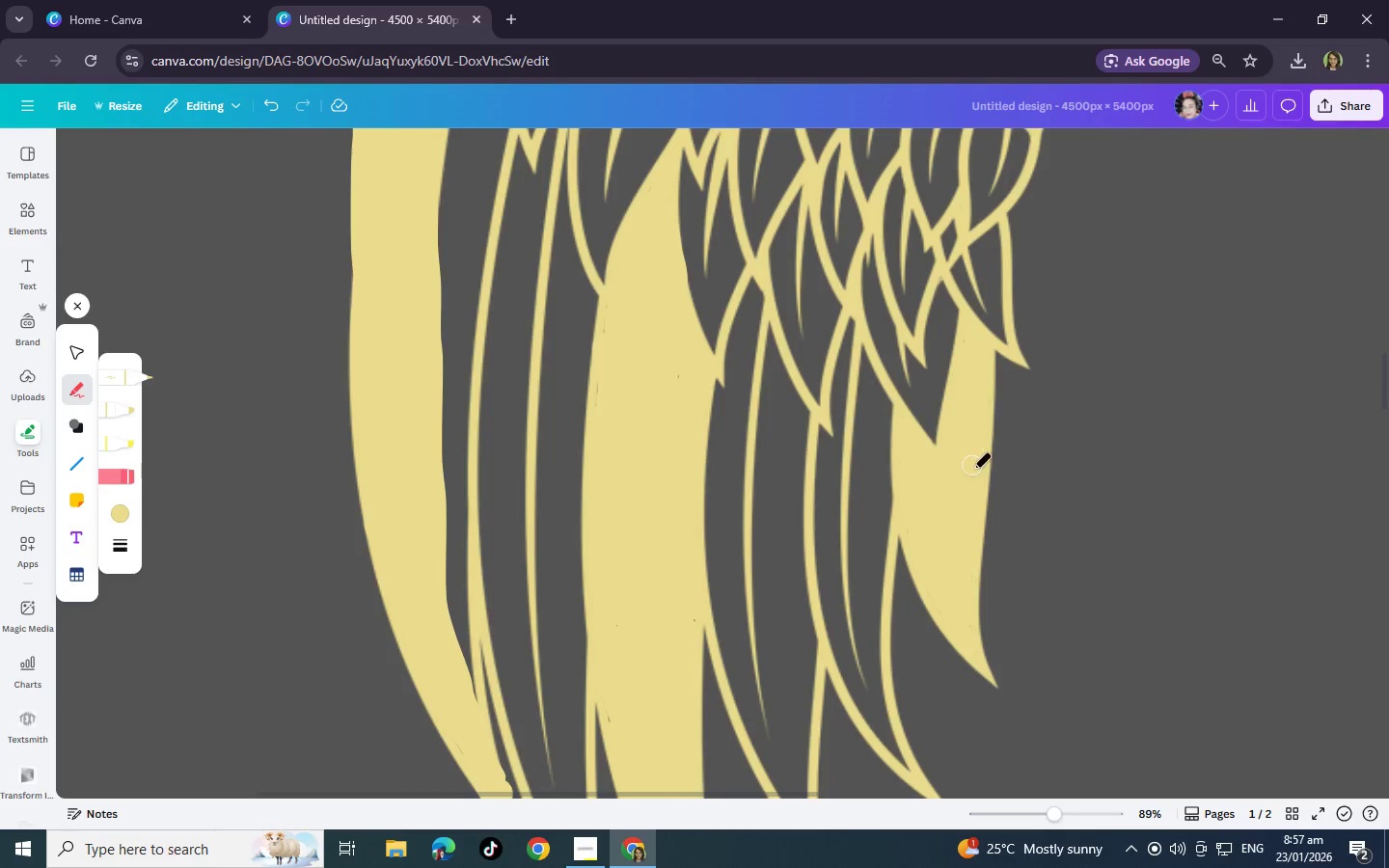 
scroll: coordinate [976, 475], scroll_direction: up, amount: 3.0
 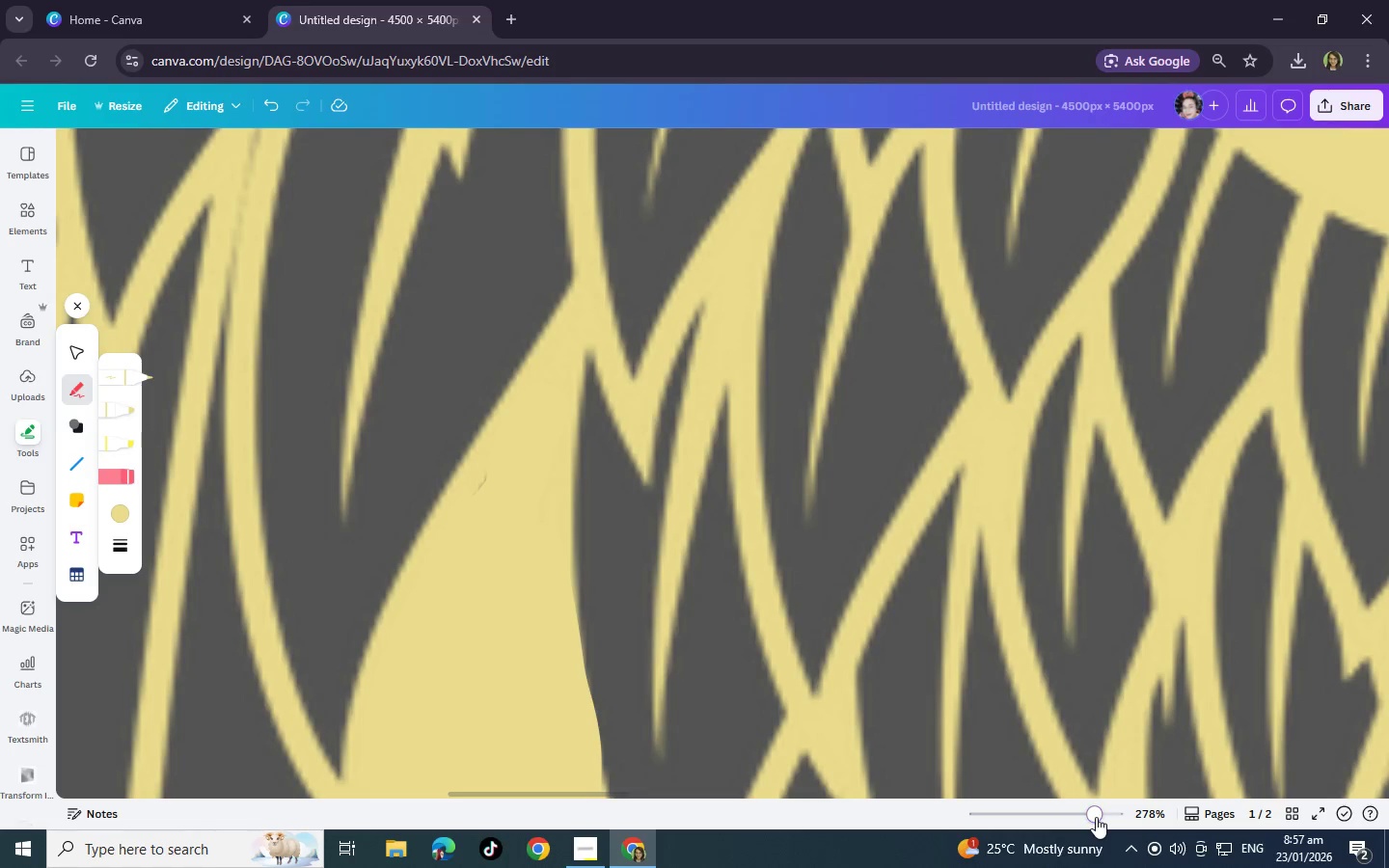 
left_click_drag(start_coordinate=[1069, 813], to_coordinate=[1054, 813])
 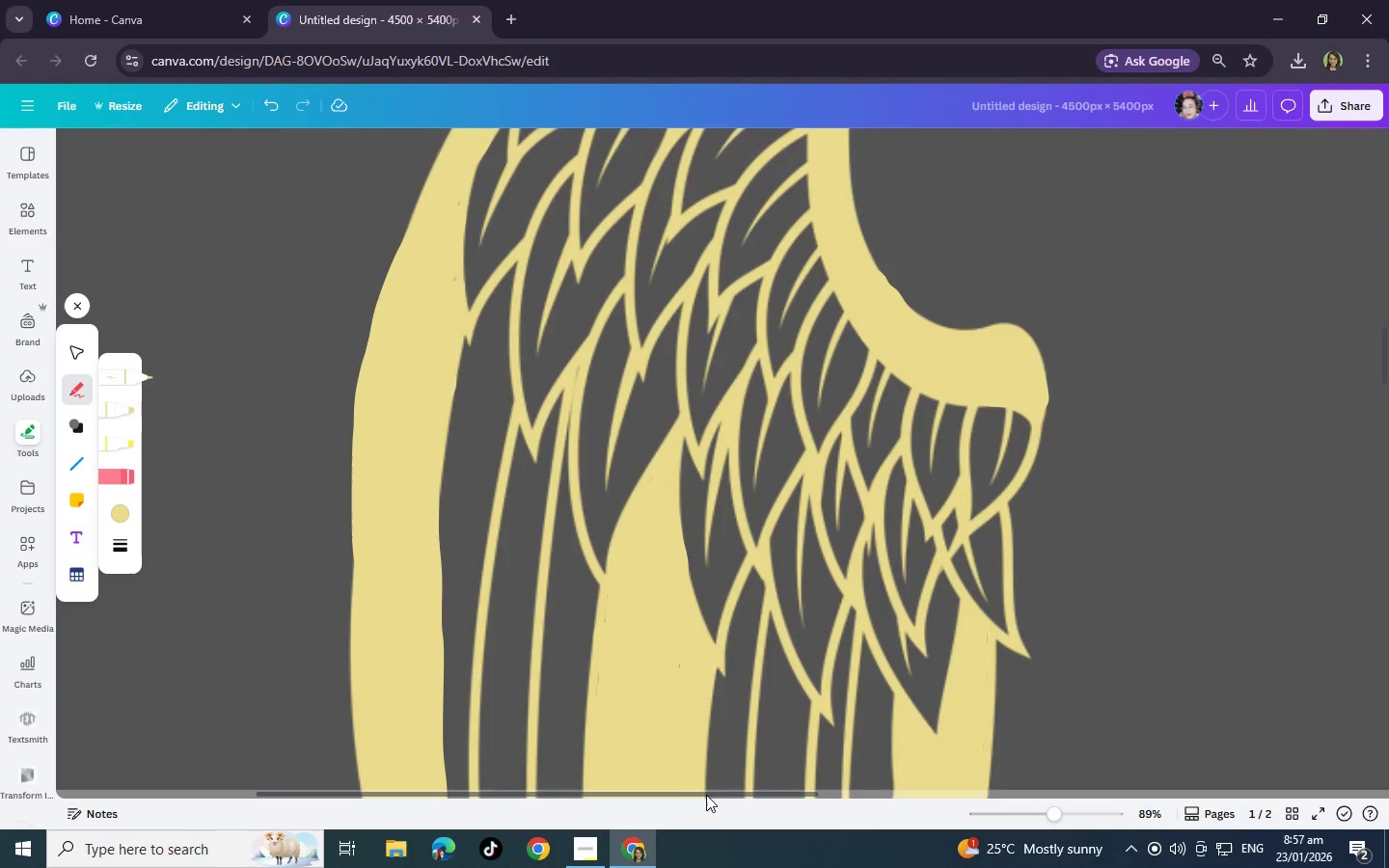 
left_click_drag(start_coordinate=[706, 795], to_coordinate=[779, 795])
 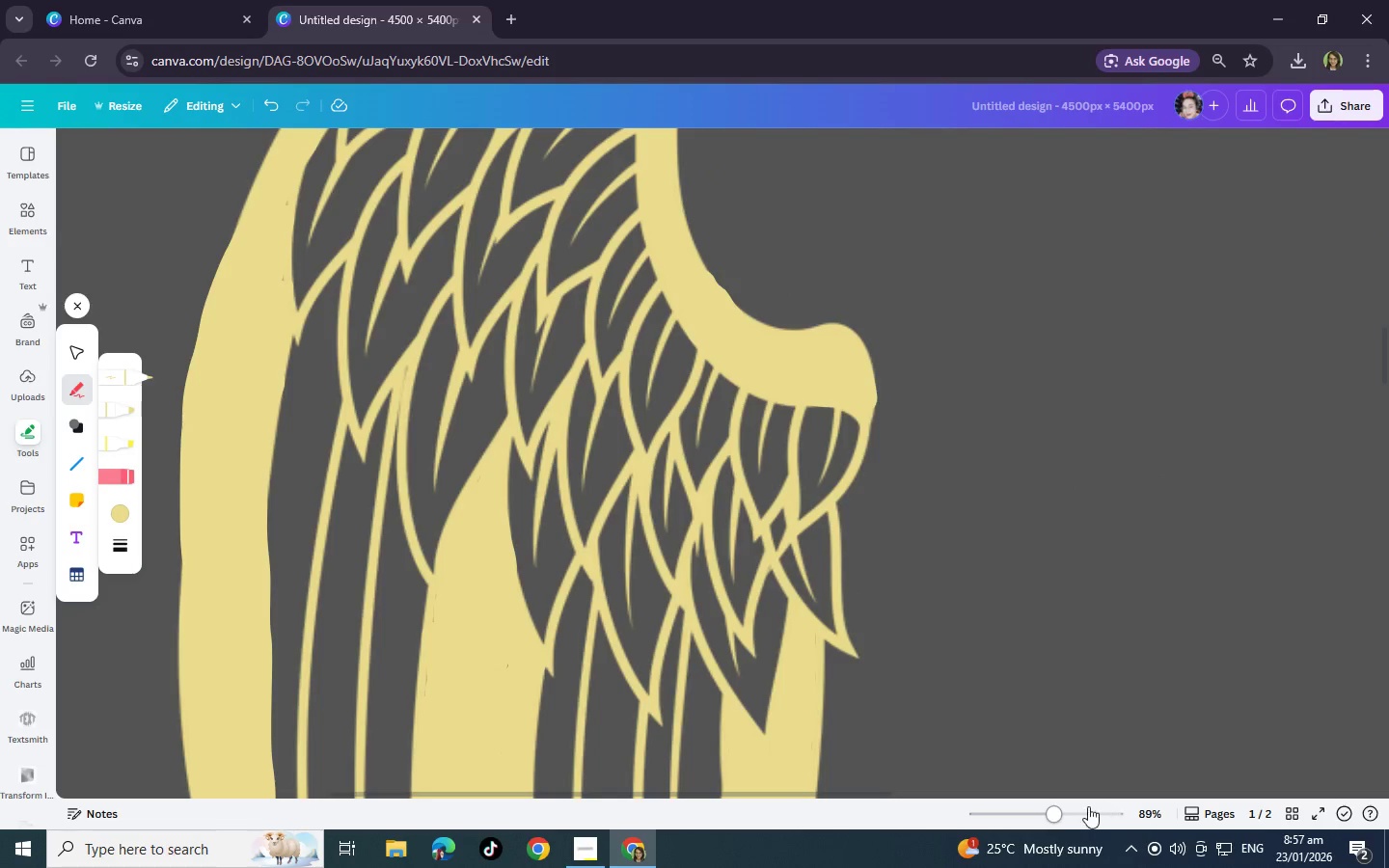 
left_click_drag(start_coordinate=[1068, 812], to_coordinate=[1086, 813])
 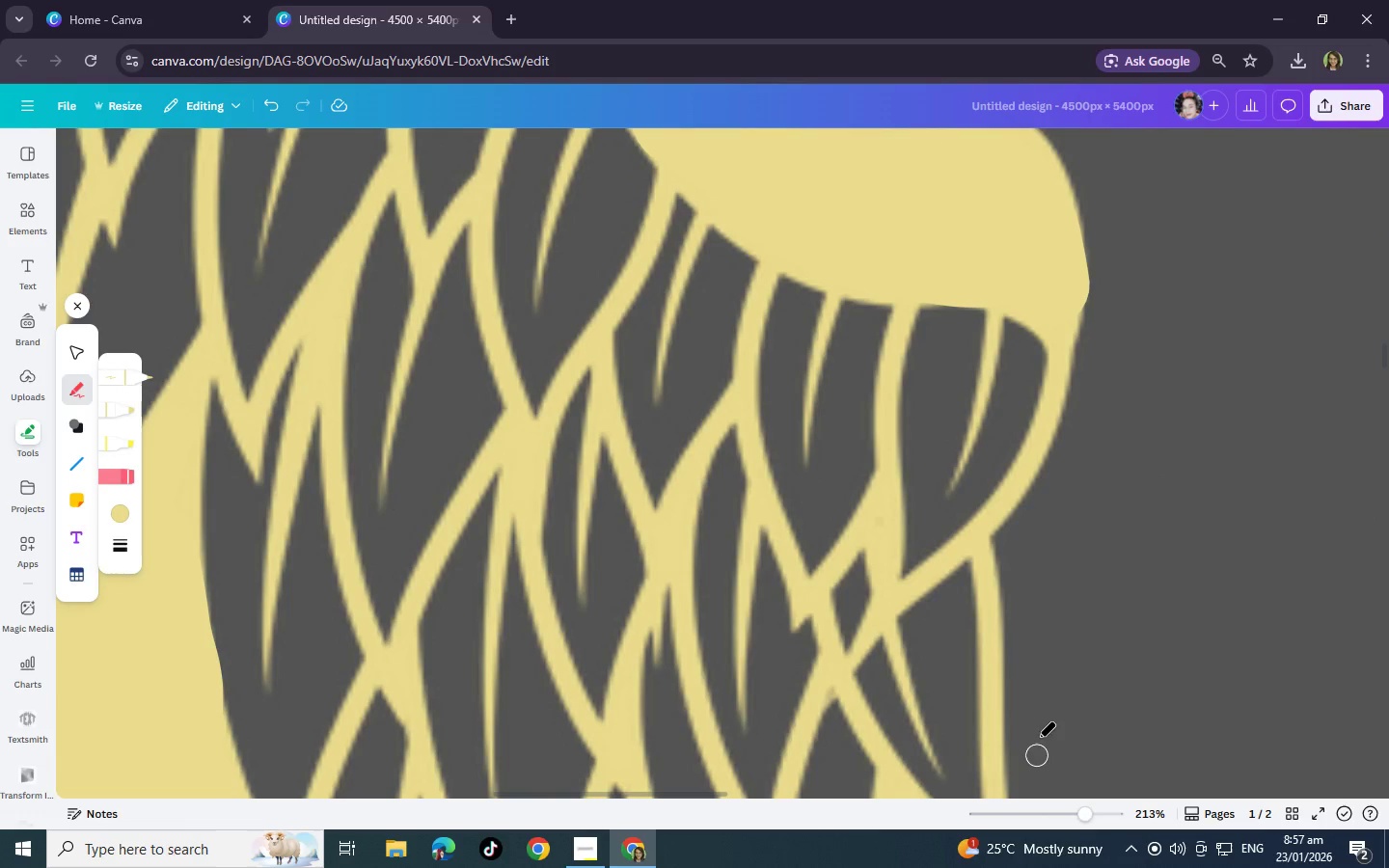 
scroll: coordinate [959, 564], scroll_direction: down, amount: 3.0
 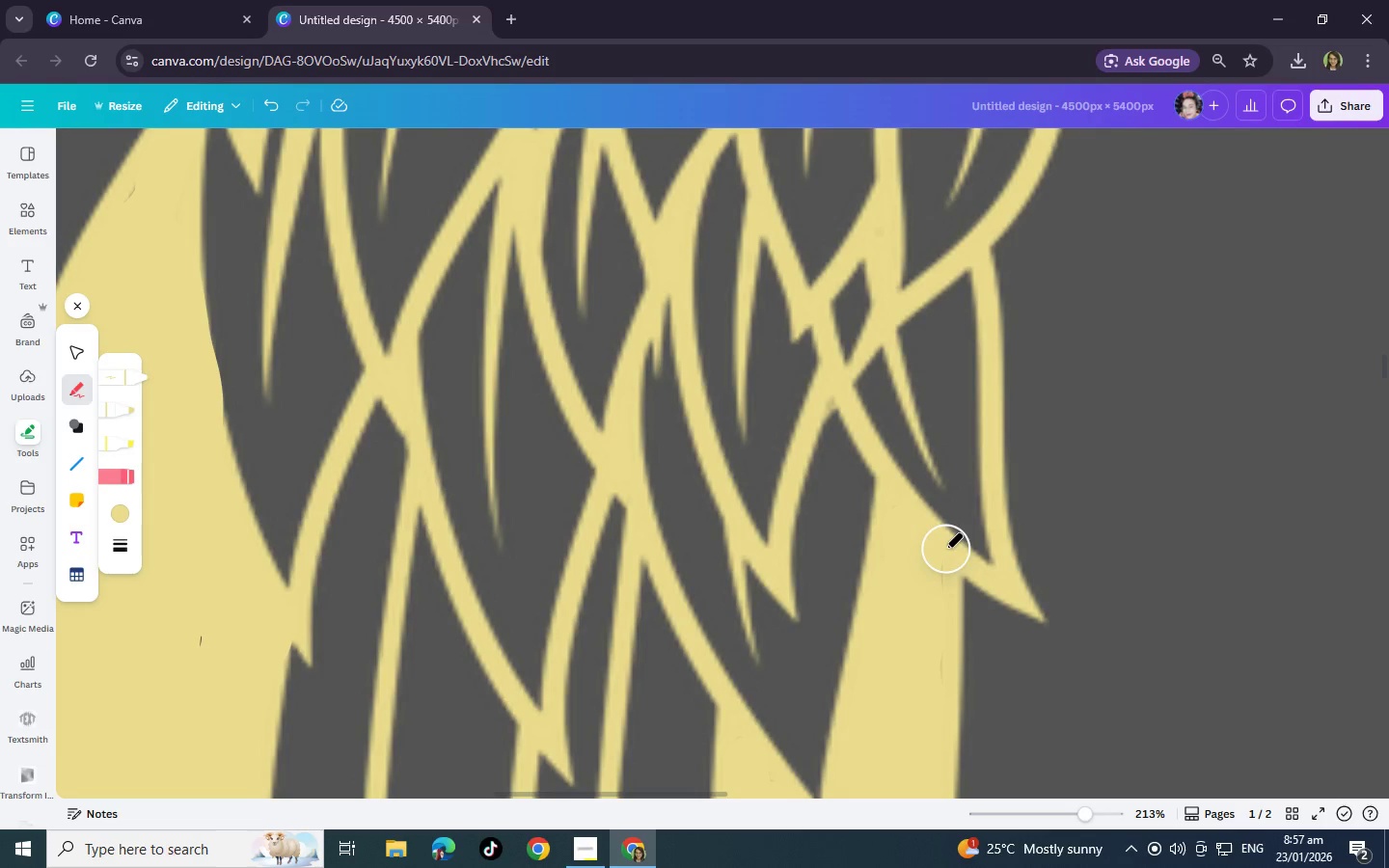 
left_click_drag(start_coordinate=[936, 560], to_coordinate=[900, 431])
 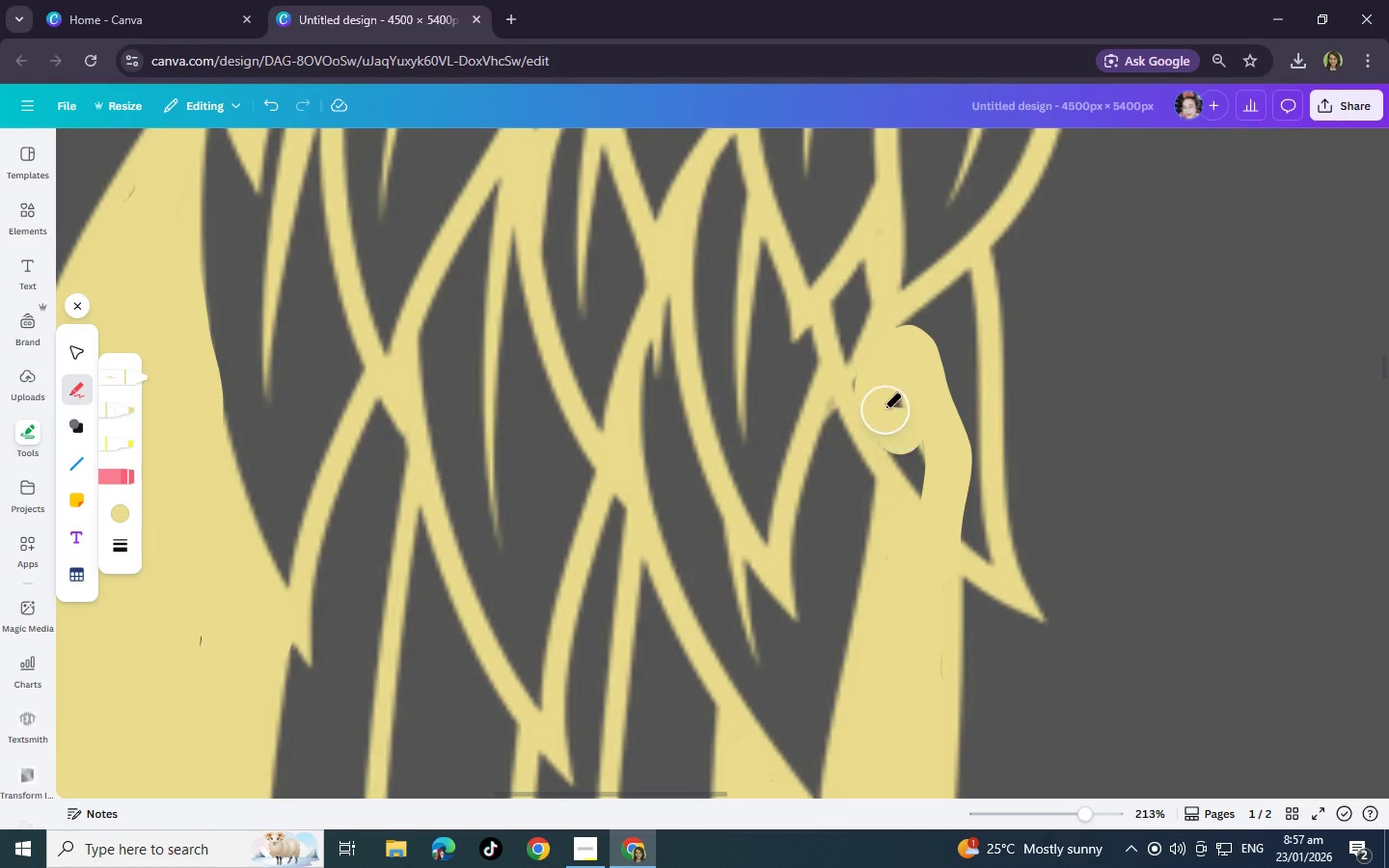 
left_click([873, 392])
 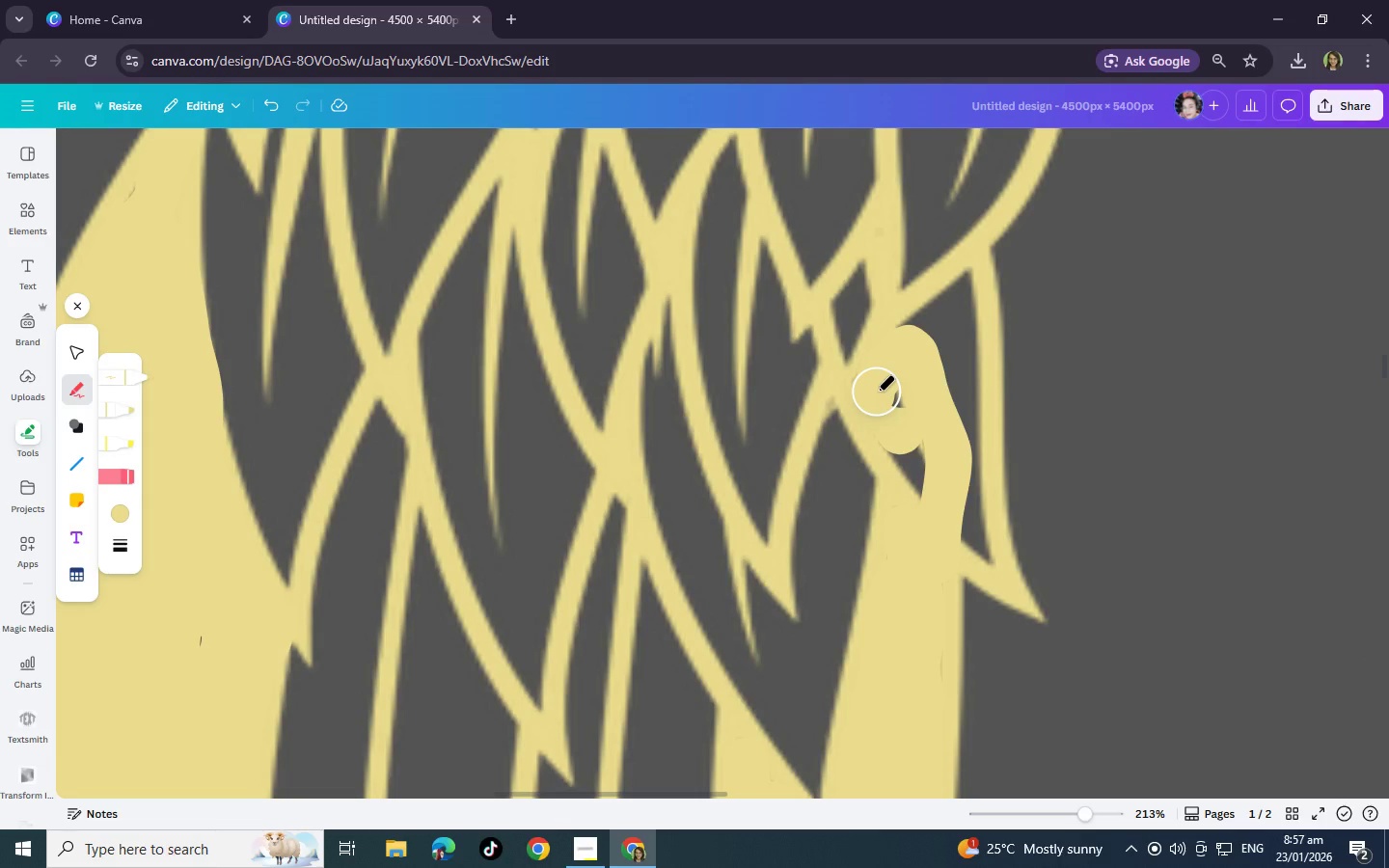 
wait(13.55)
 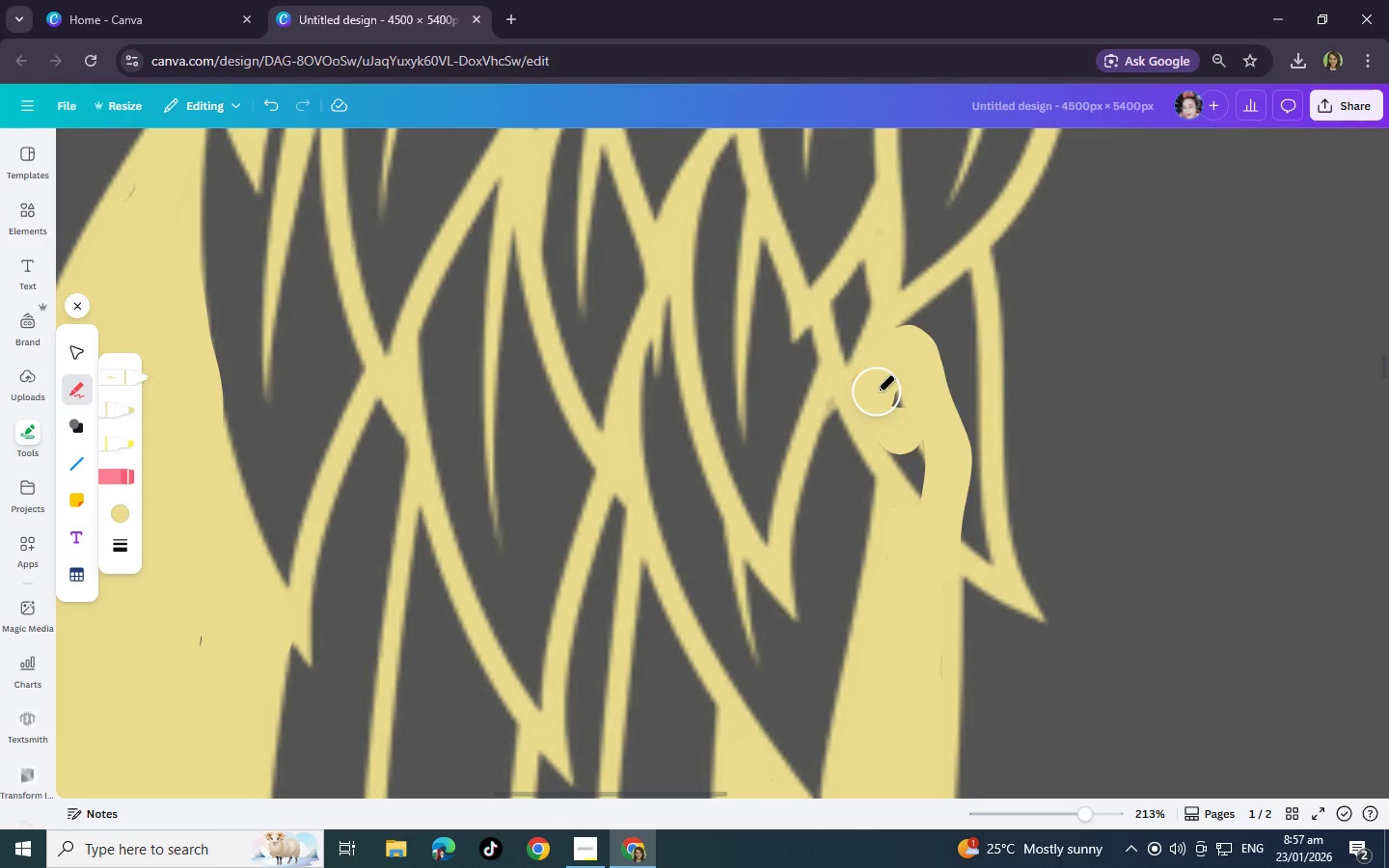 
left_click([873, 389])
 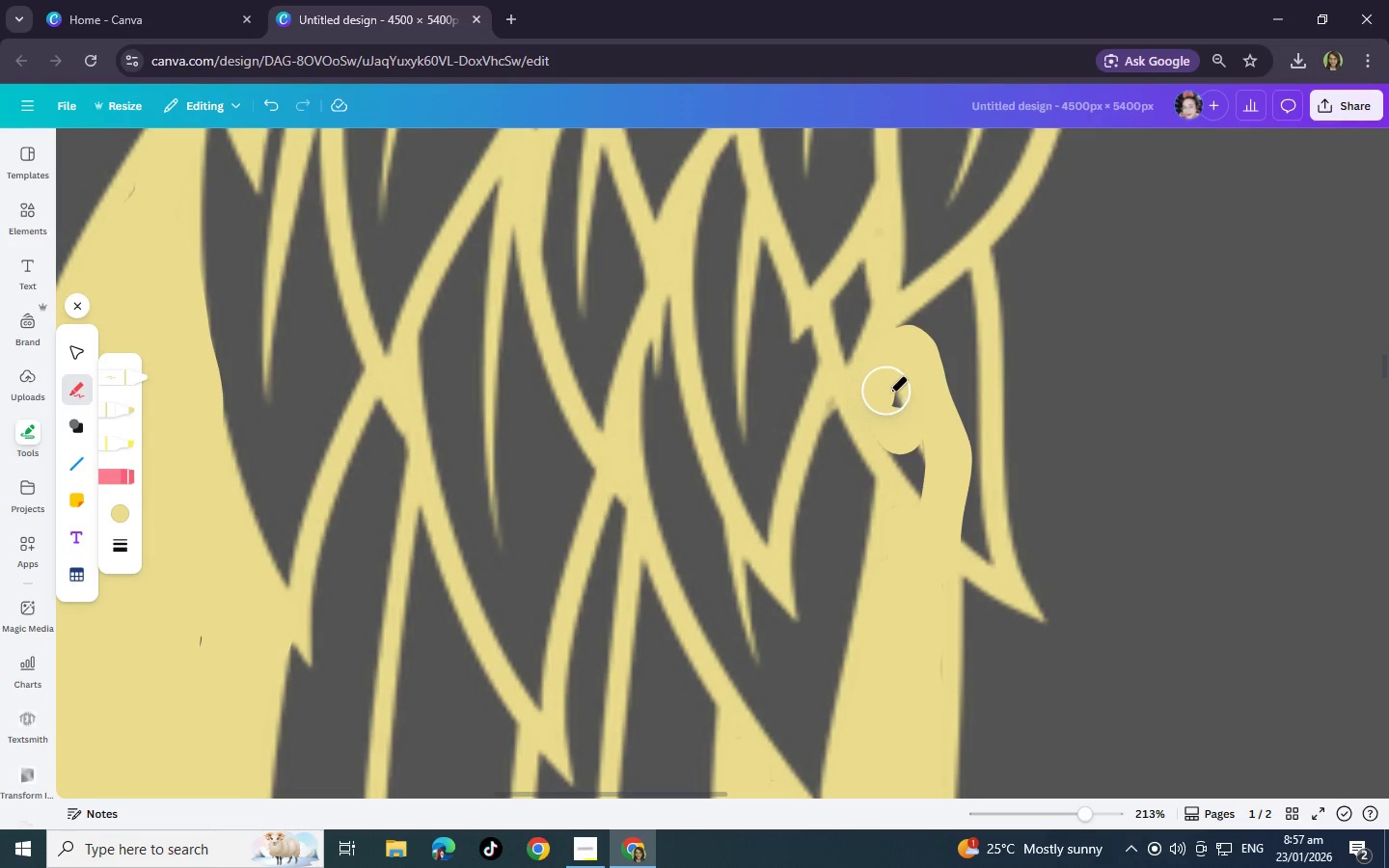 
left_click_drag(start_coordinate=[894, 401], to_coordinate=[959, 504])
 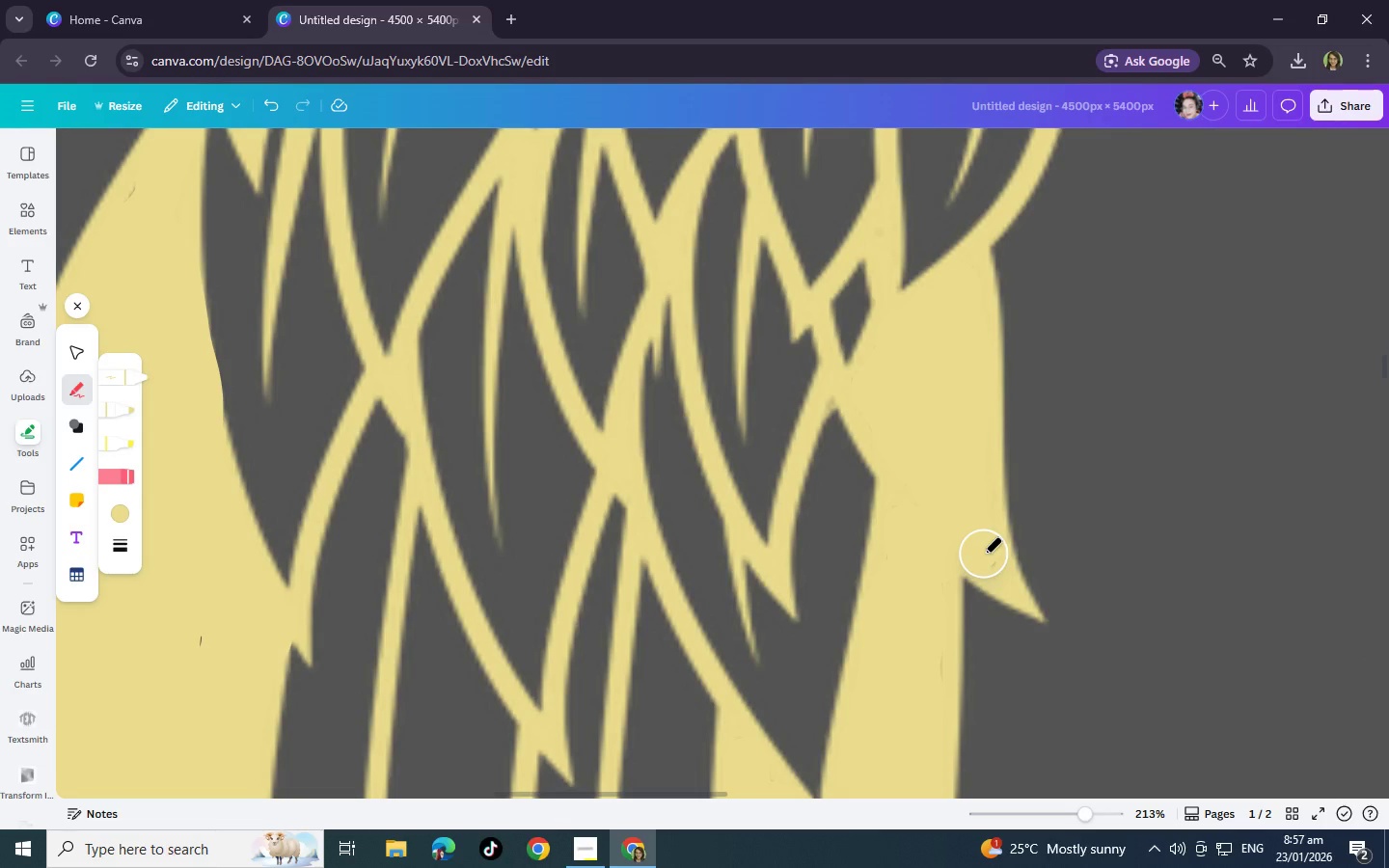 
left_click([984, 554])
 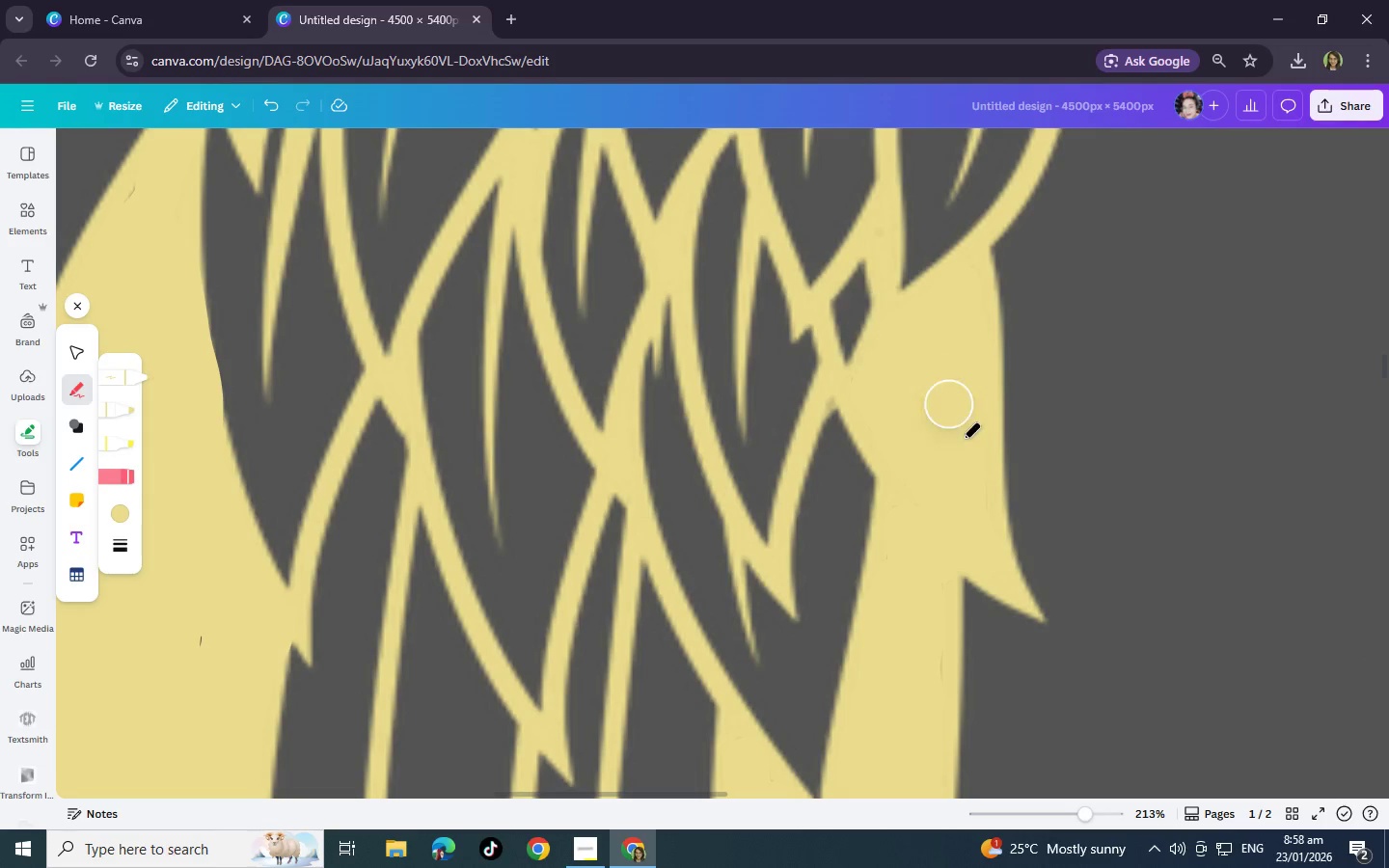 
scroll: coordinate [963, 439], scroll_direction: up, amount: 2.0
 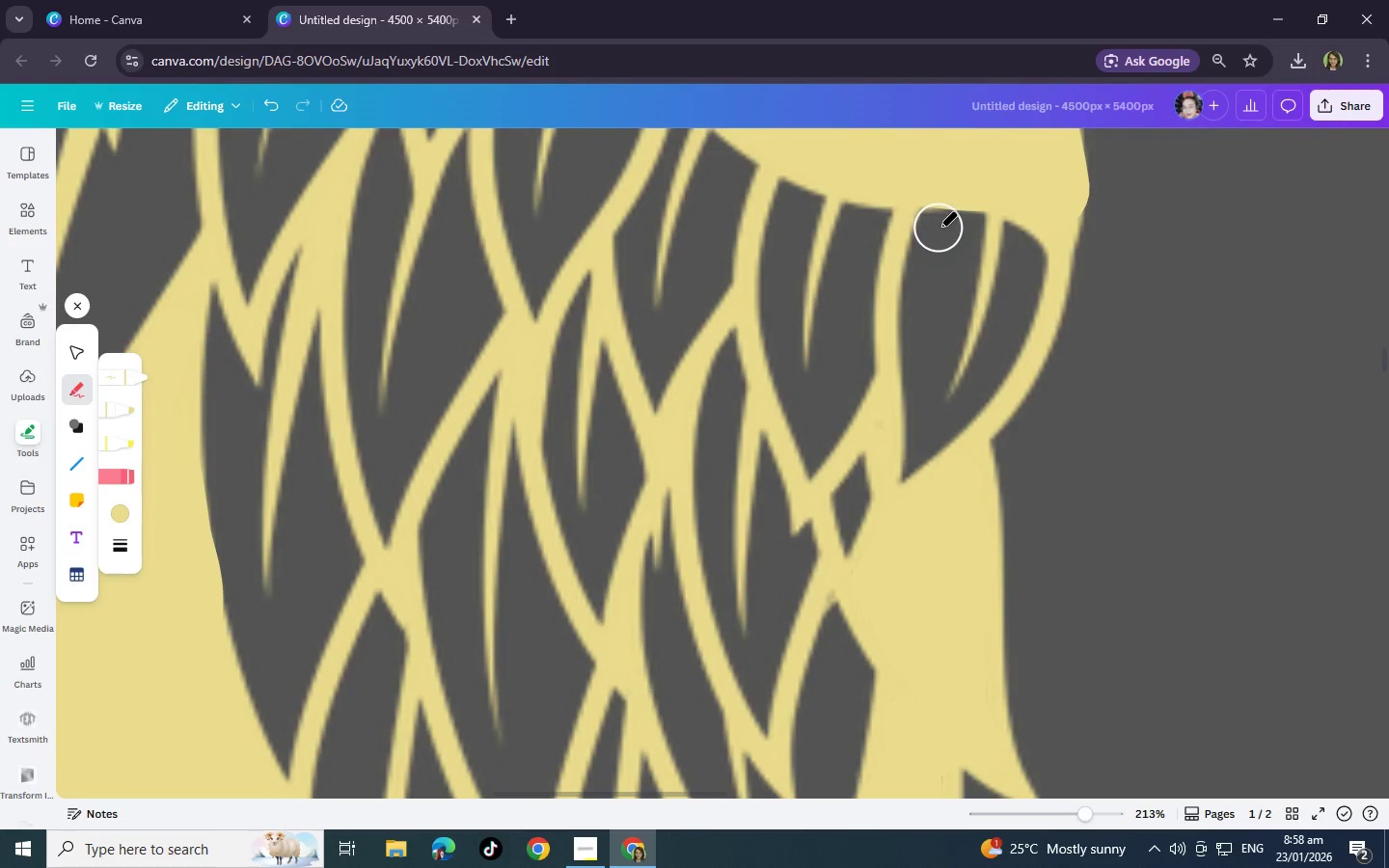 
left_click_drag(start_coordinate=[940, 225], to_coordinate=[988, 243])
 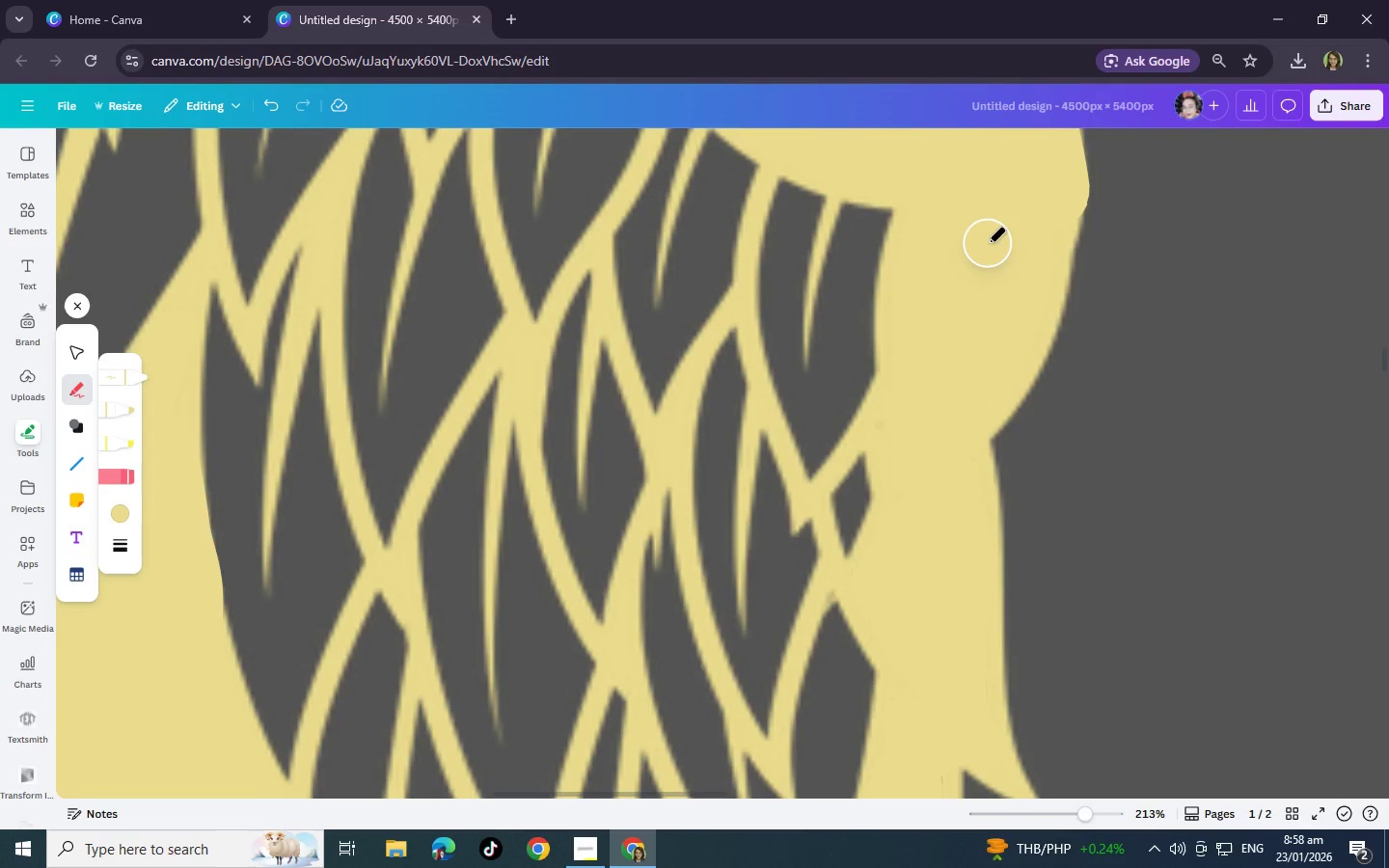 
wait(12.52)
 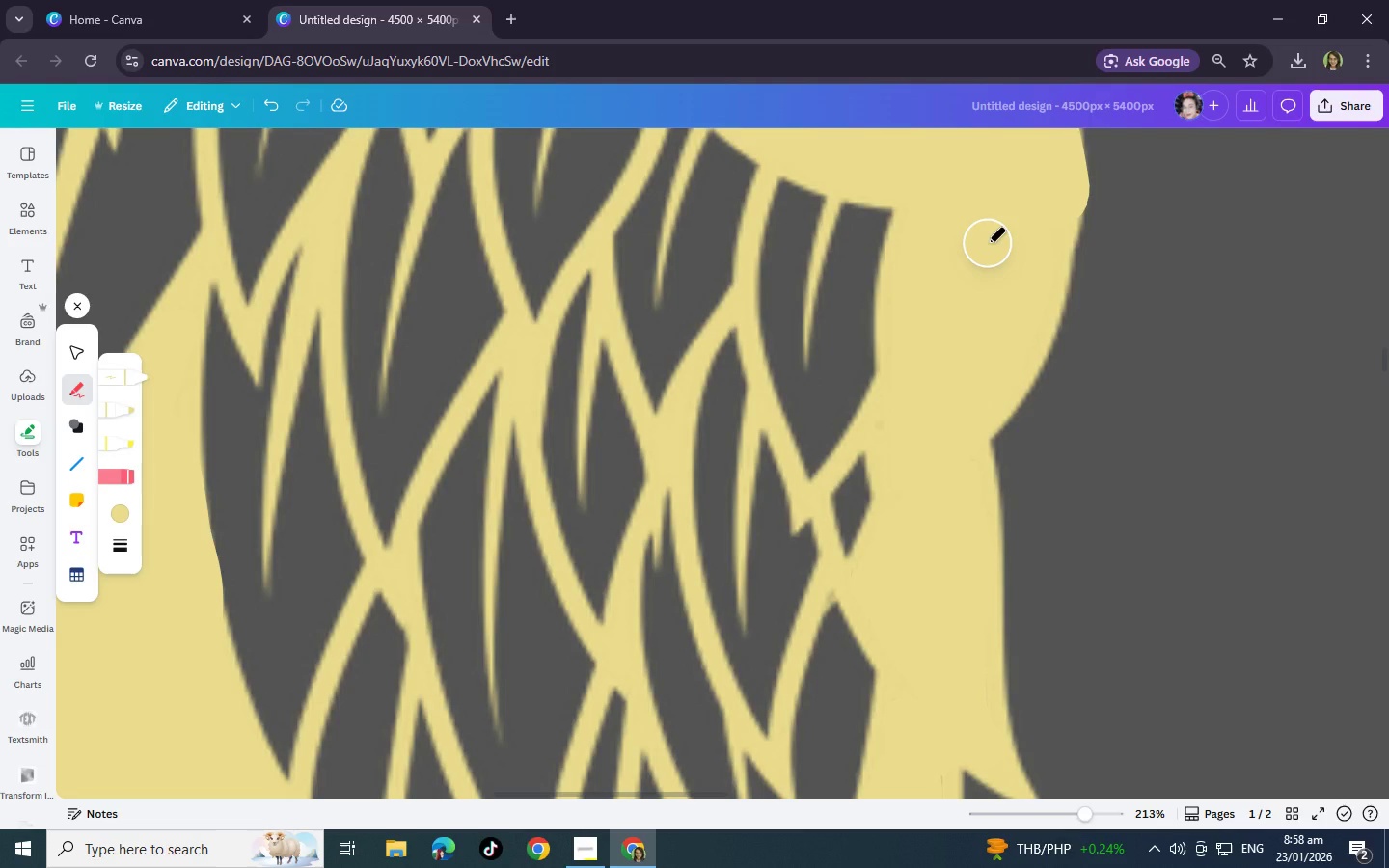 
scroll: coordinate [505, 350], scroll_direction: up, amount: 13.0
 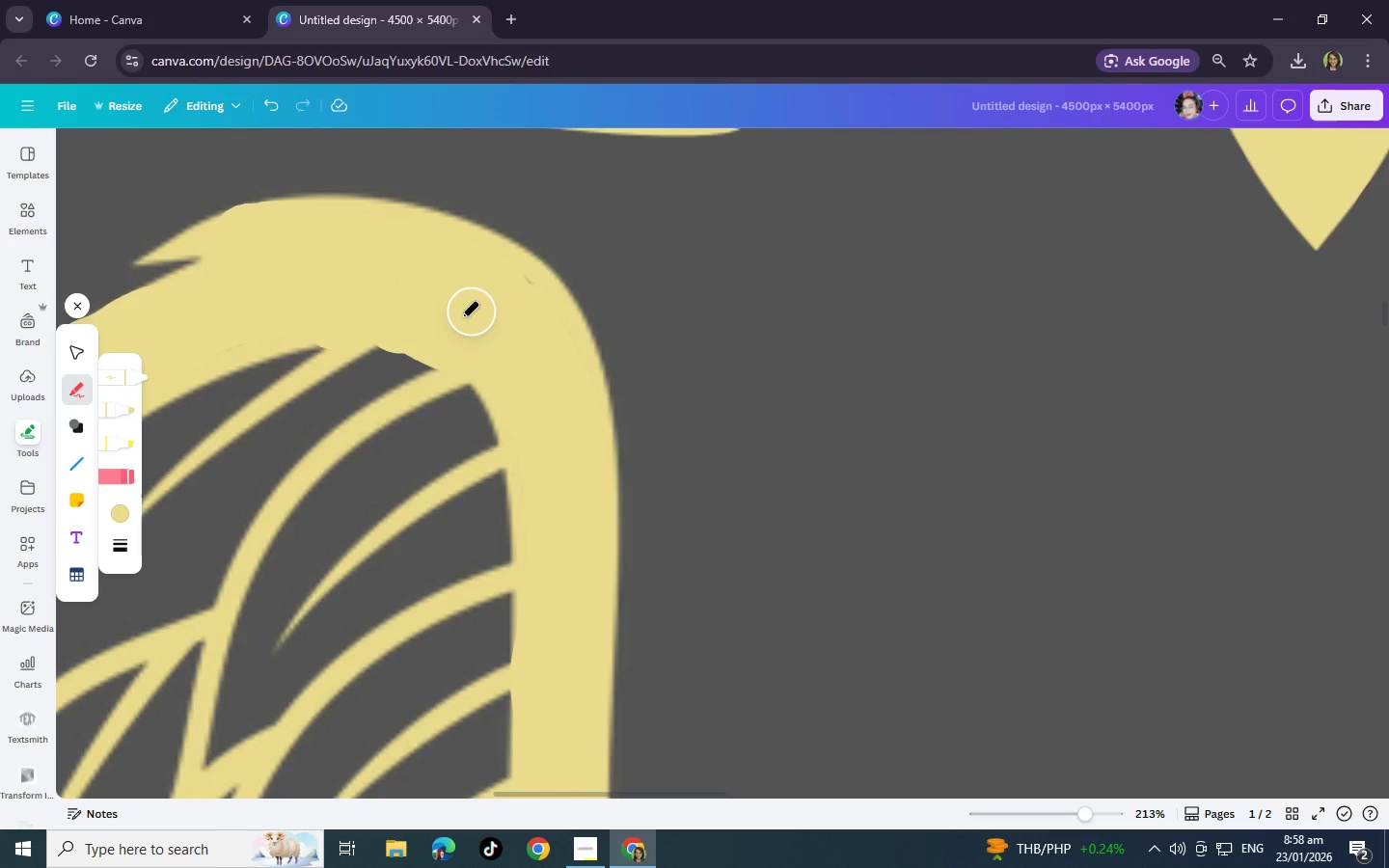 
scroll: coordinate [686, 476], scroll_direction: down, amount: 11.0
 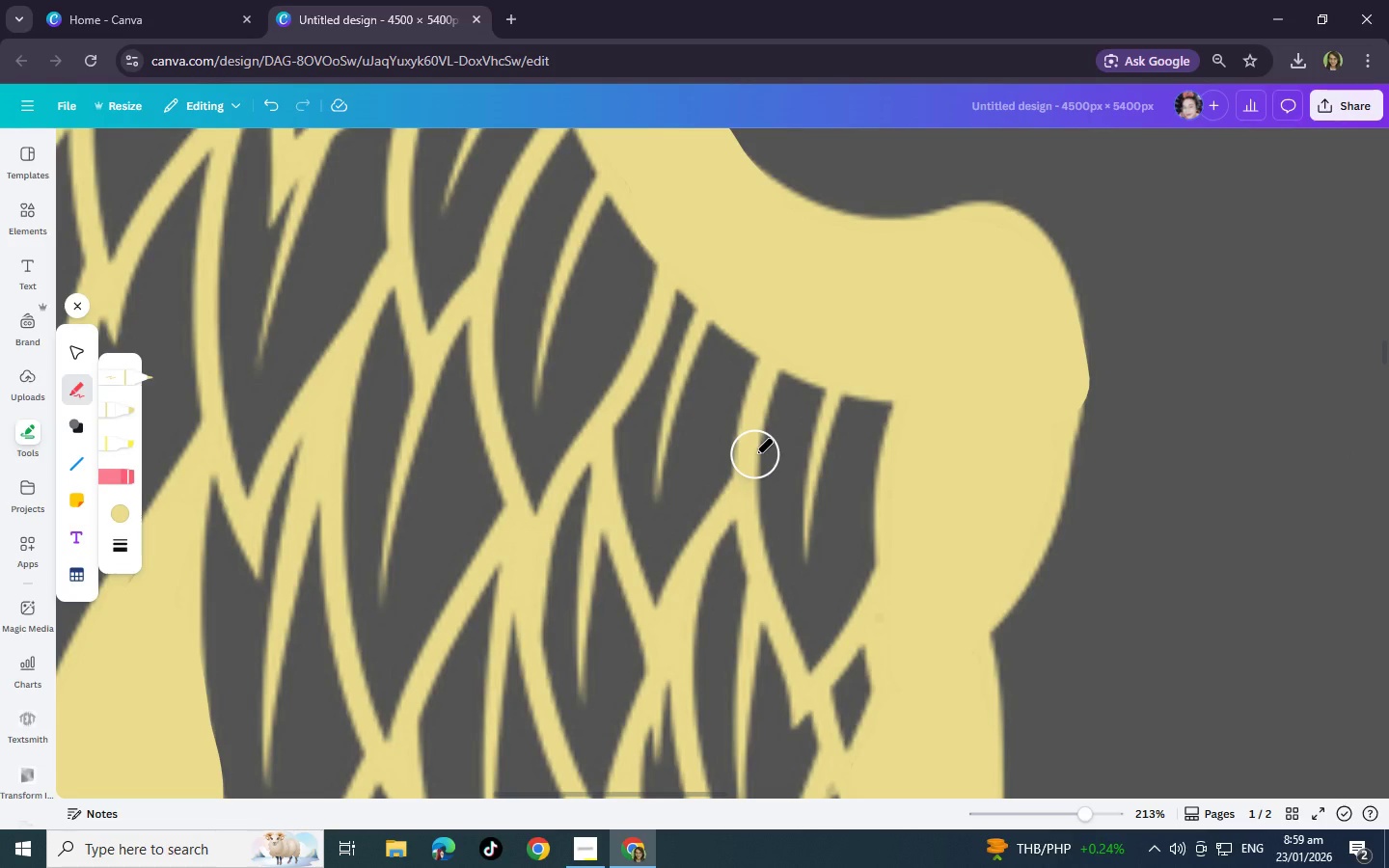 
wait(90.18)
 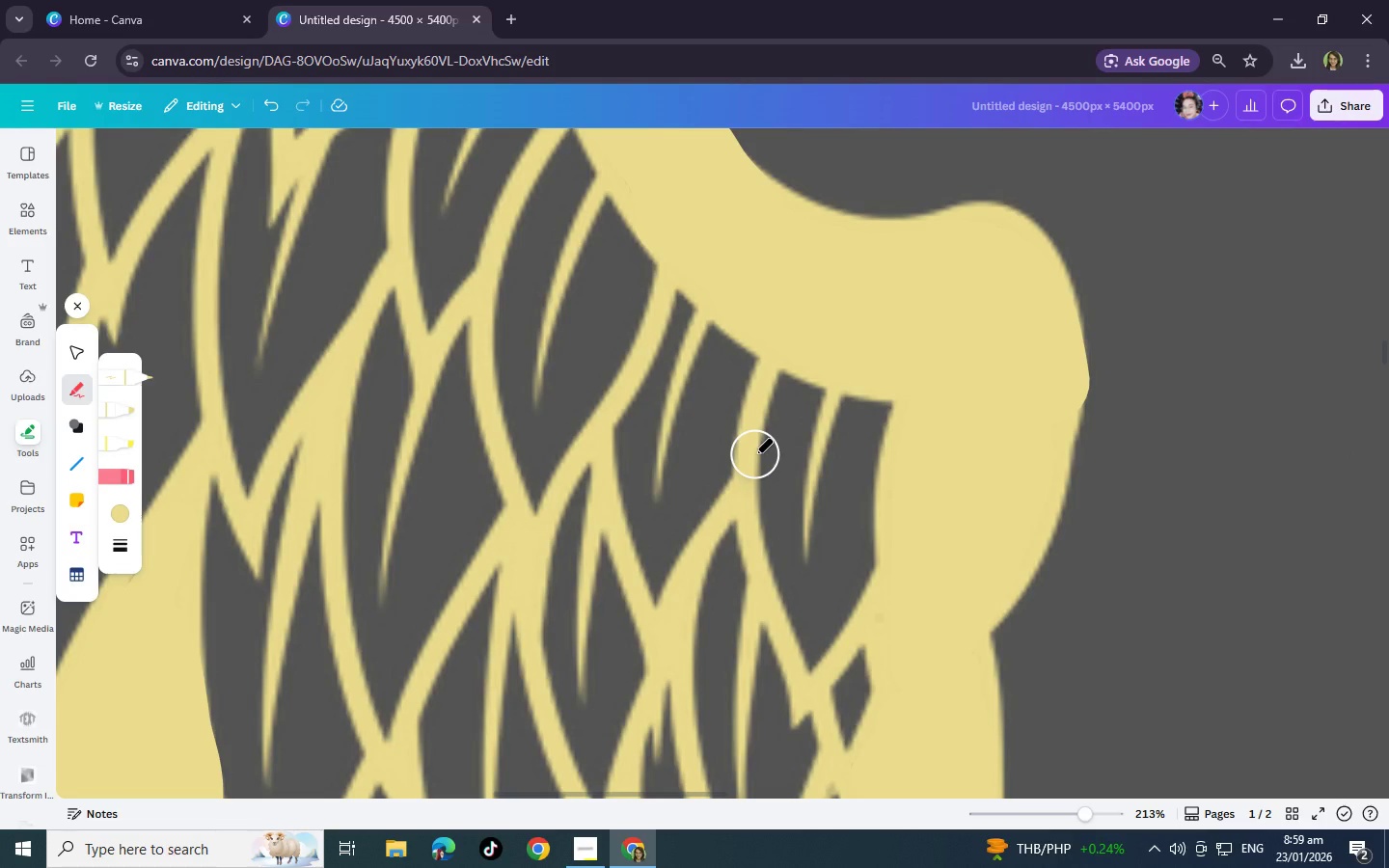 
scroll: coordinate [717, 490], scroll_direction: down, amount: 1.0
 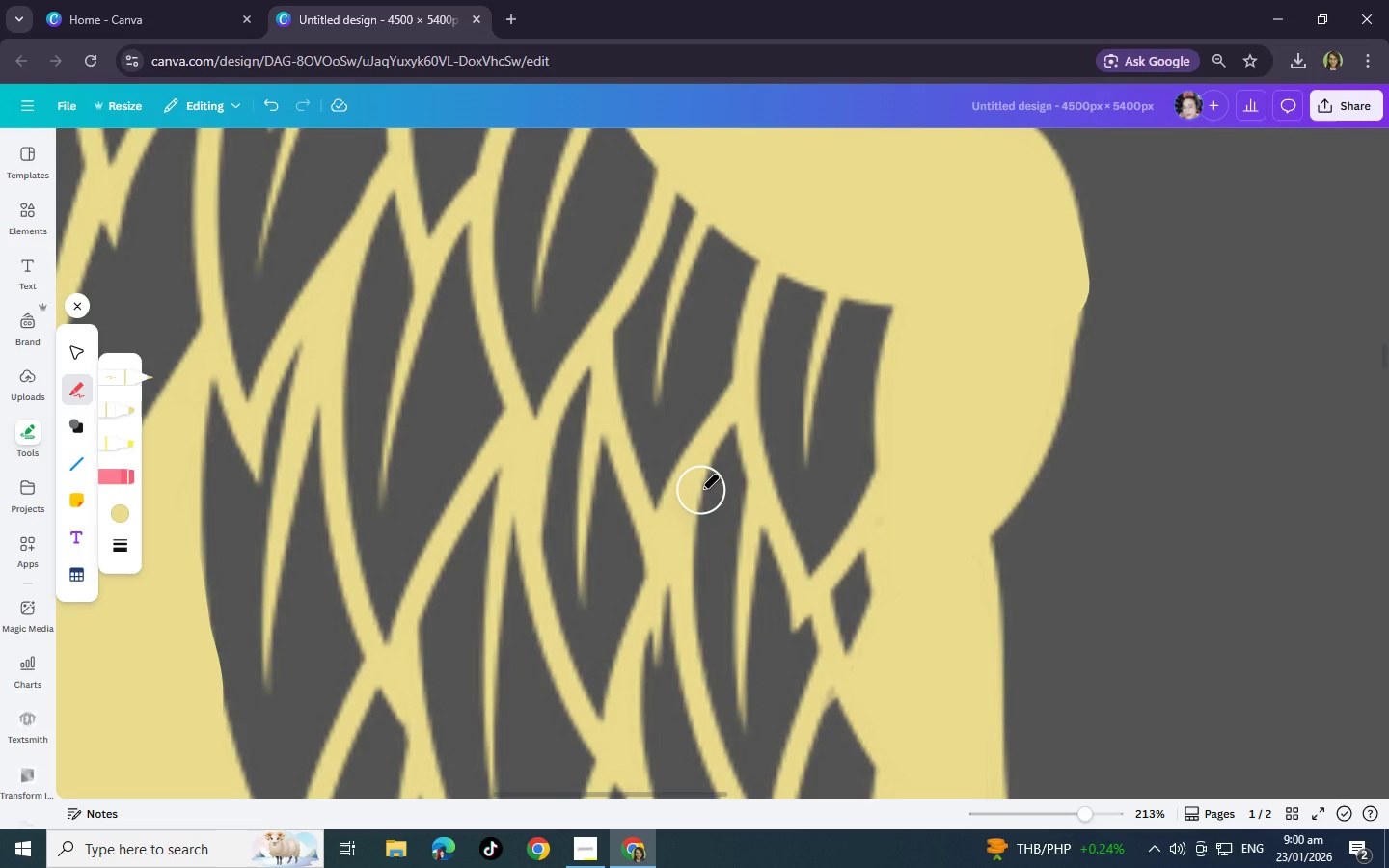 
wait(9.45)
 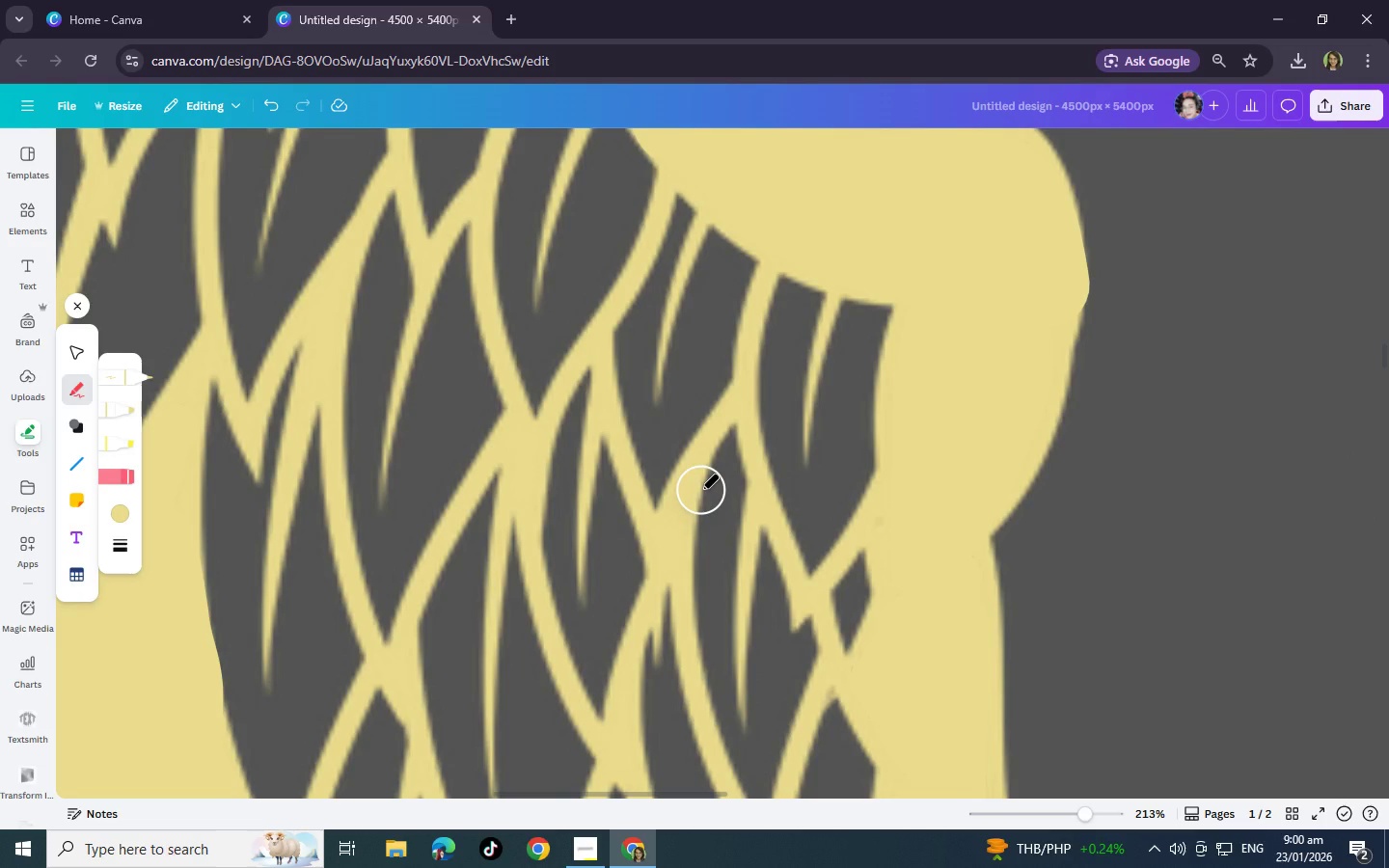 
scroll: coordinate [900, 564], scroll_direction: down, amount: 3.0
 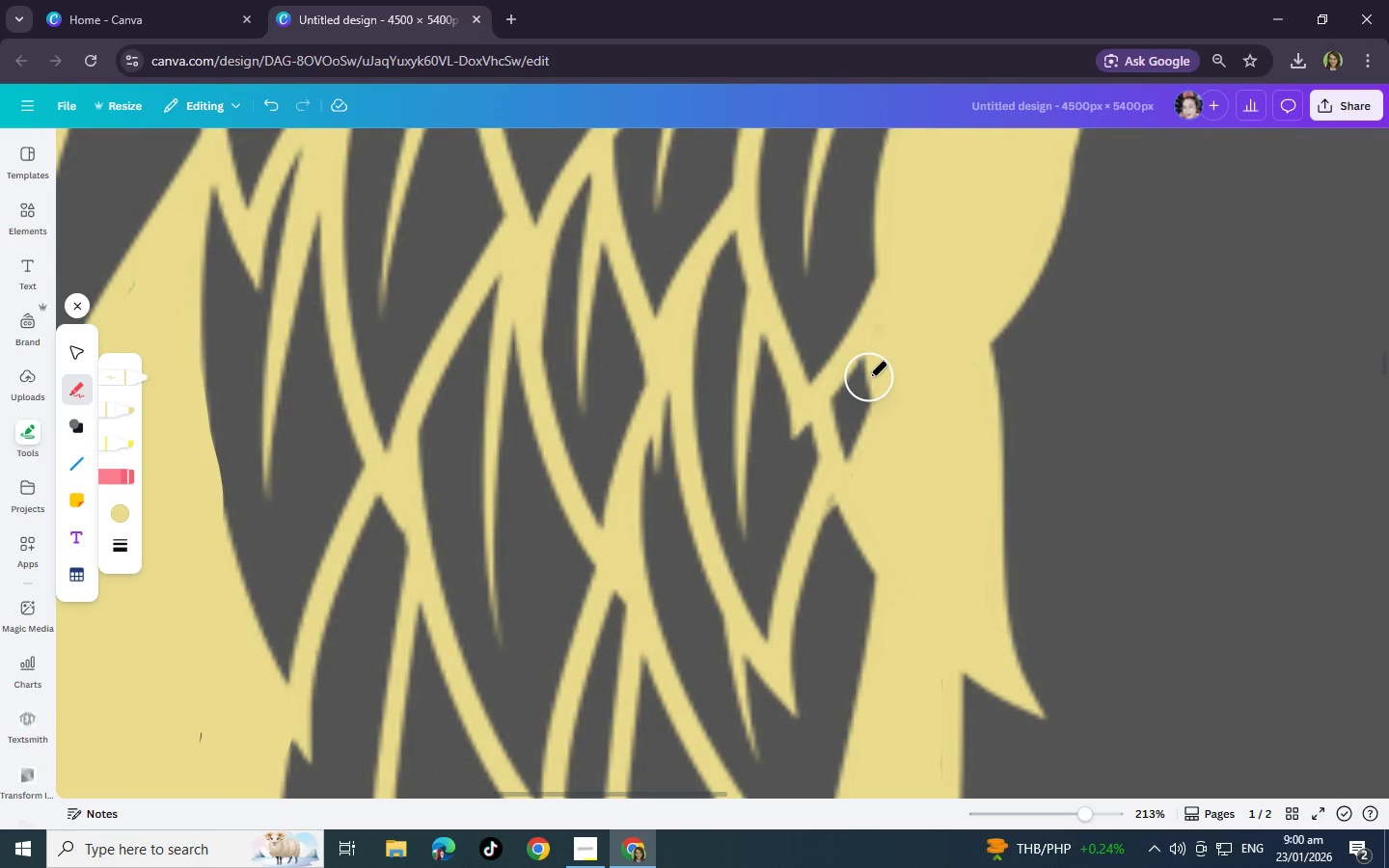 
left_click_drag(start_coordinate=[868, 367], to_coordinate=[846, 403])
 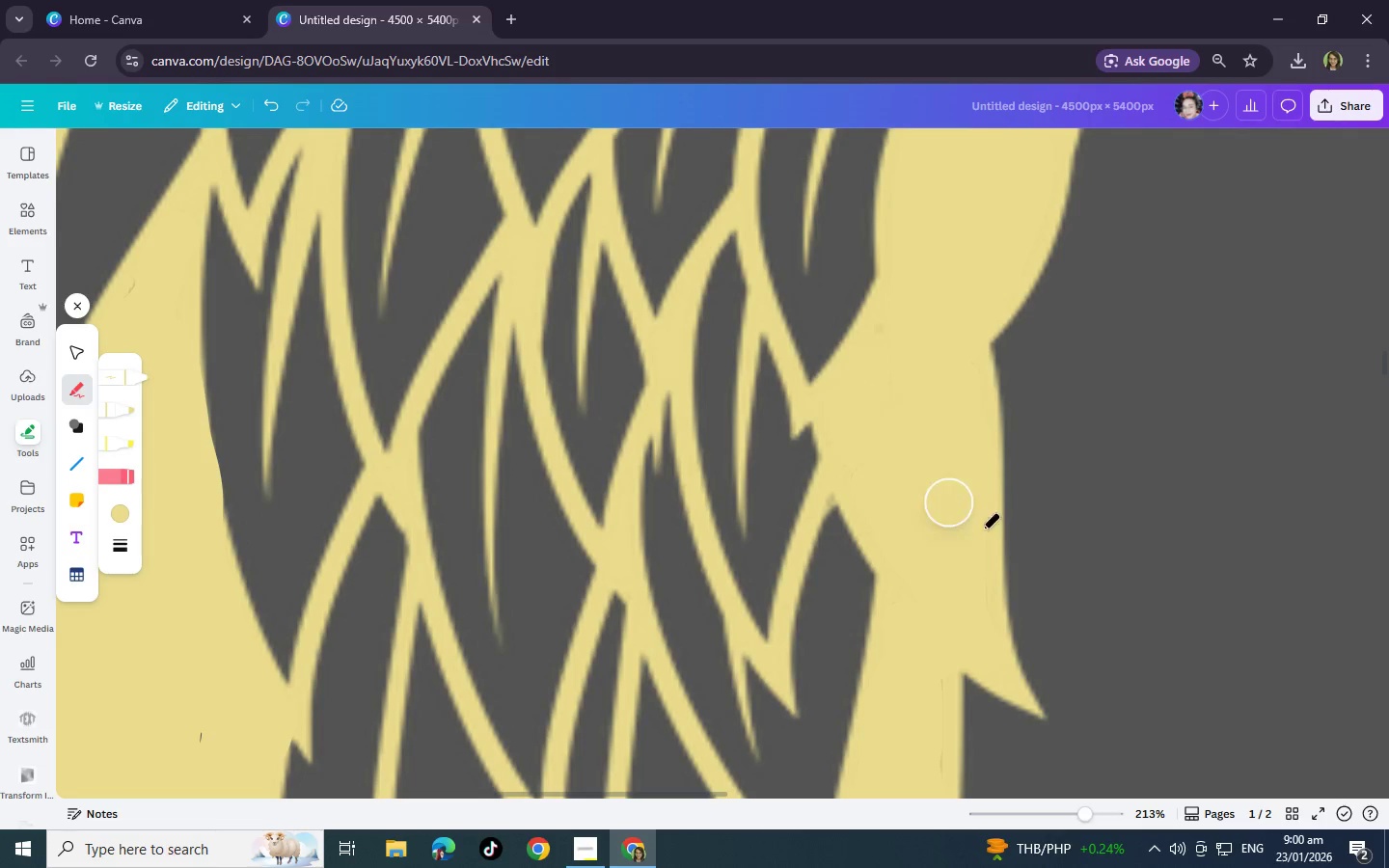 
scroll: coordinate [596, 556], scroll_direction: up, amount: 16.0
 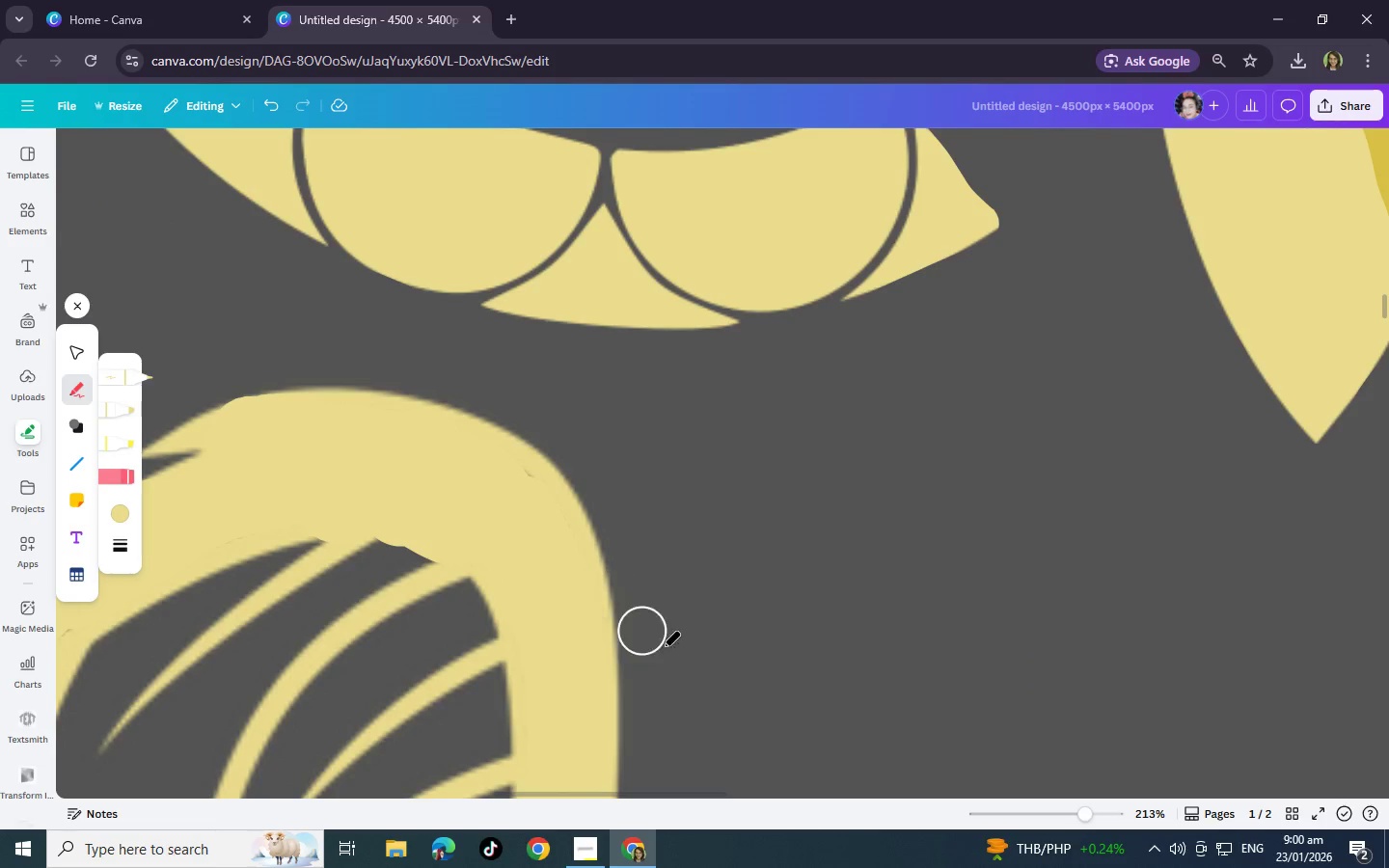 
scroll: coordinate [516, 423], scroll_direction: down, amount: 6.0
 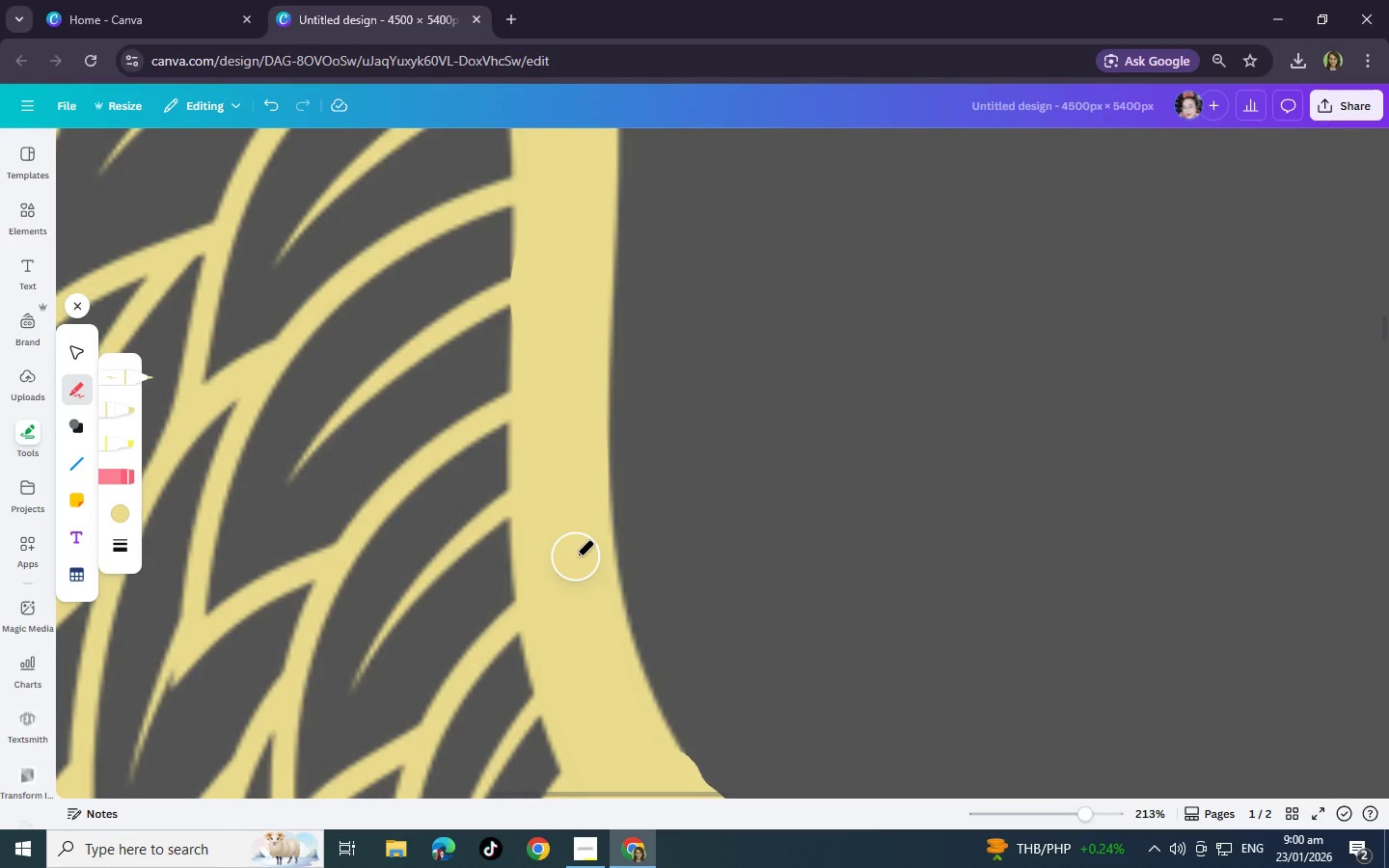 
wait(32.29)
 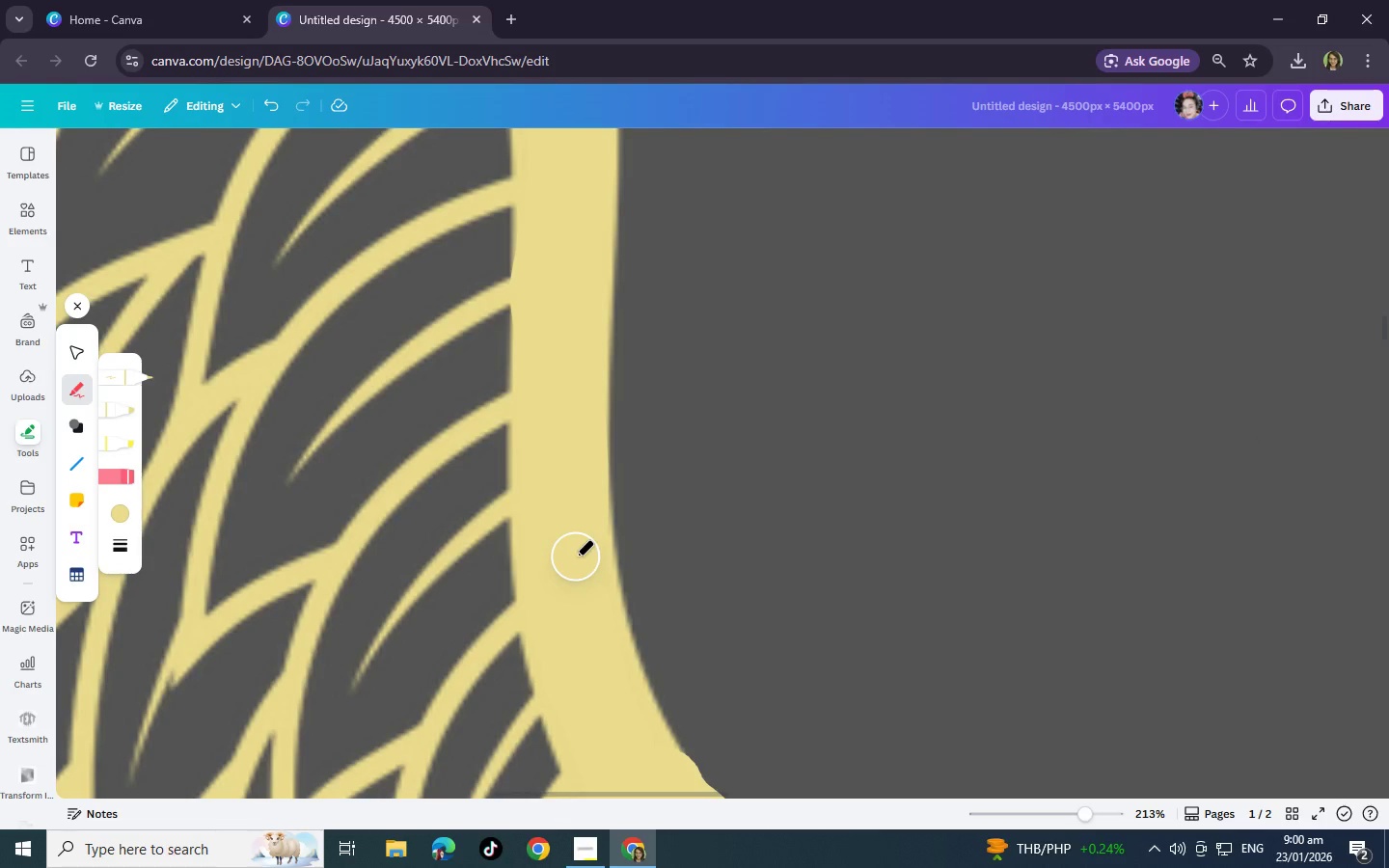 
left_click_drag(start_coordinate=[1054, 812], to_coordinate=[1013, 818])
 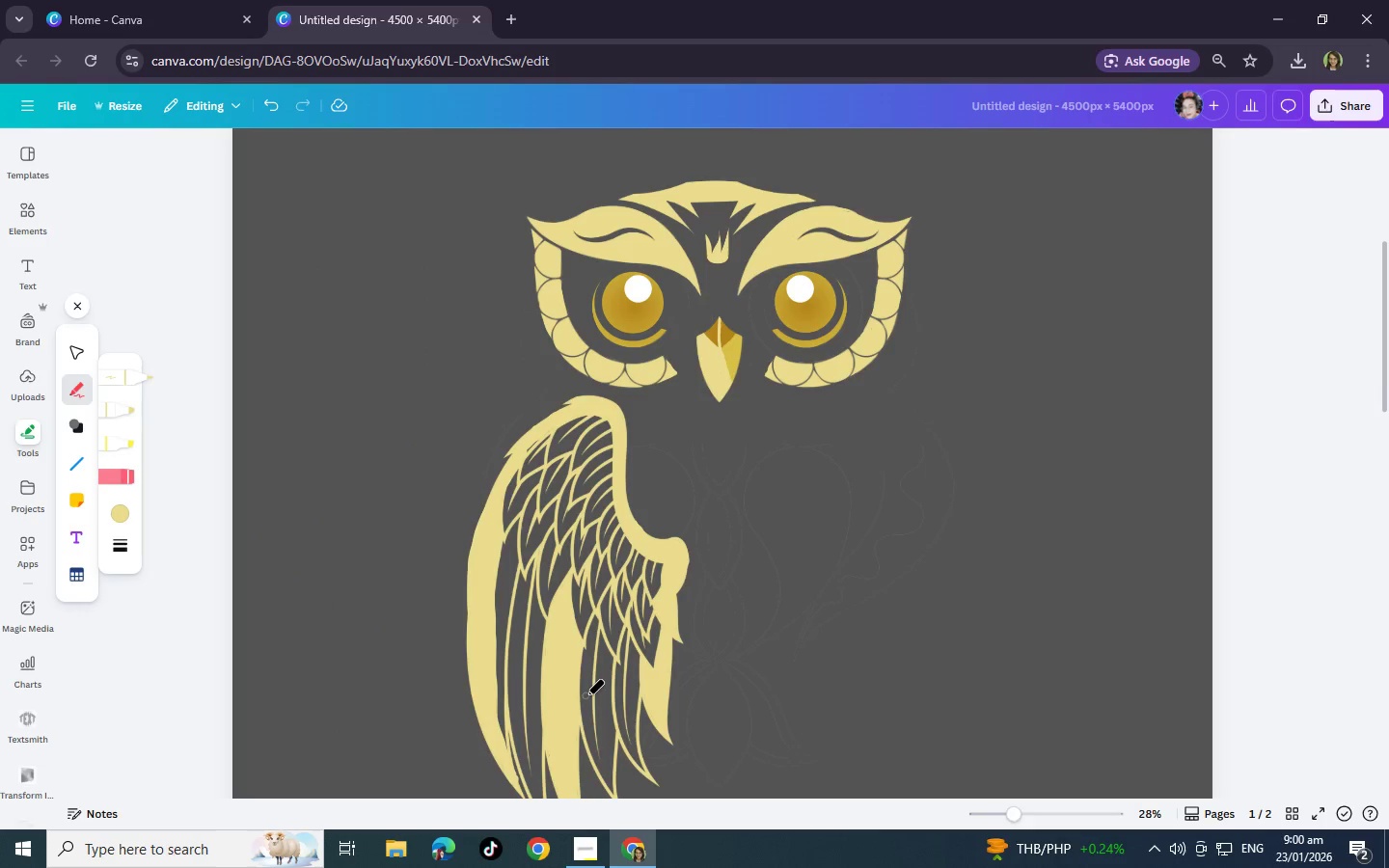 
scroll: coordinate [586, 695], scroll_direction: down, amount: 3.0
 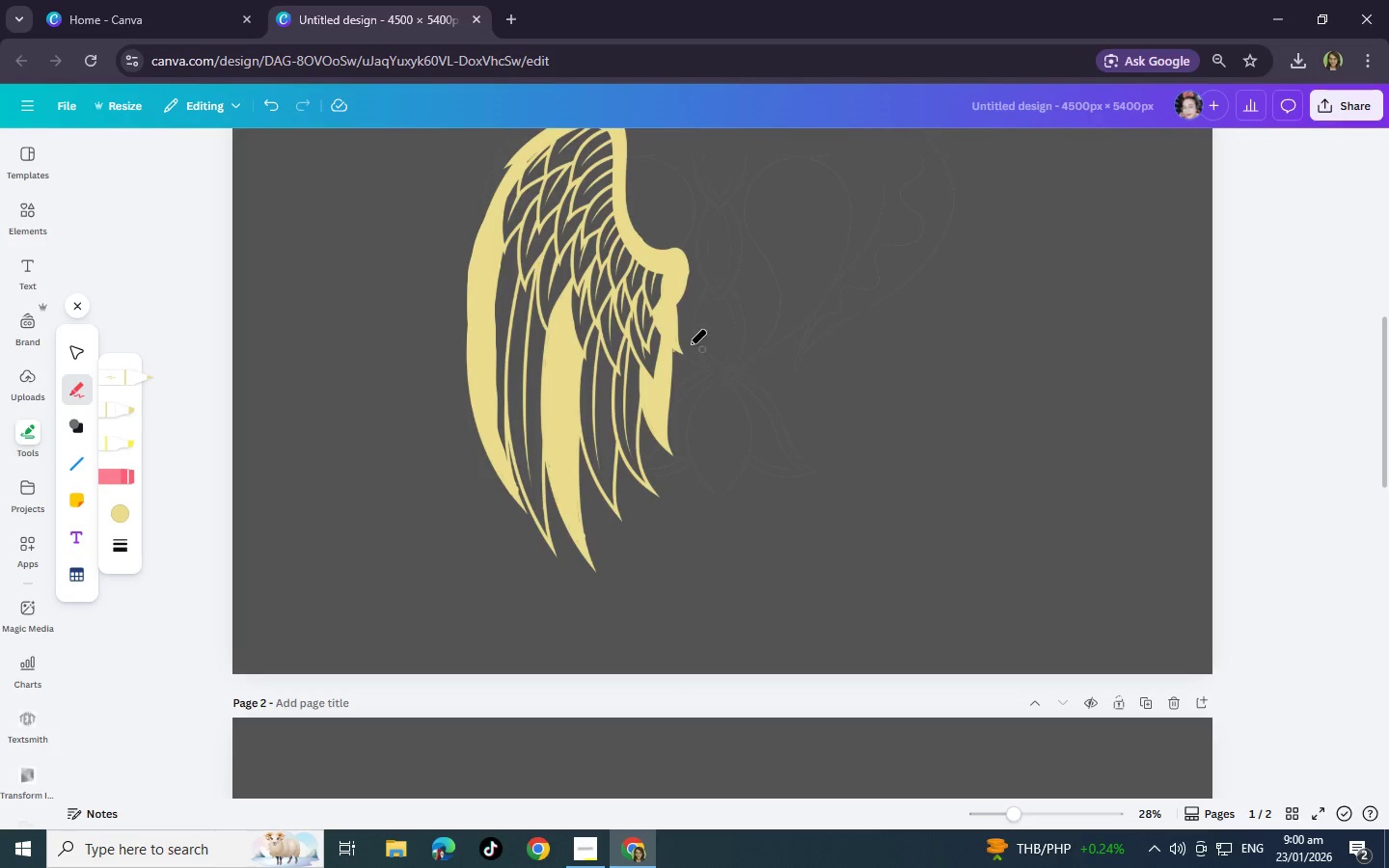 
scroll: coordinate [586, 455], scroll_direction: up, amount: 3.0
 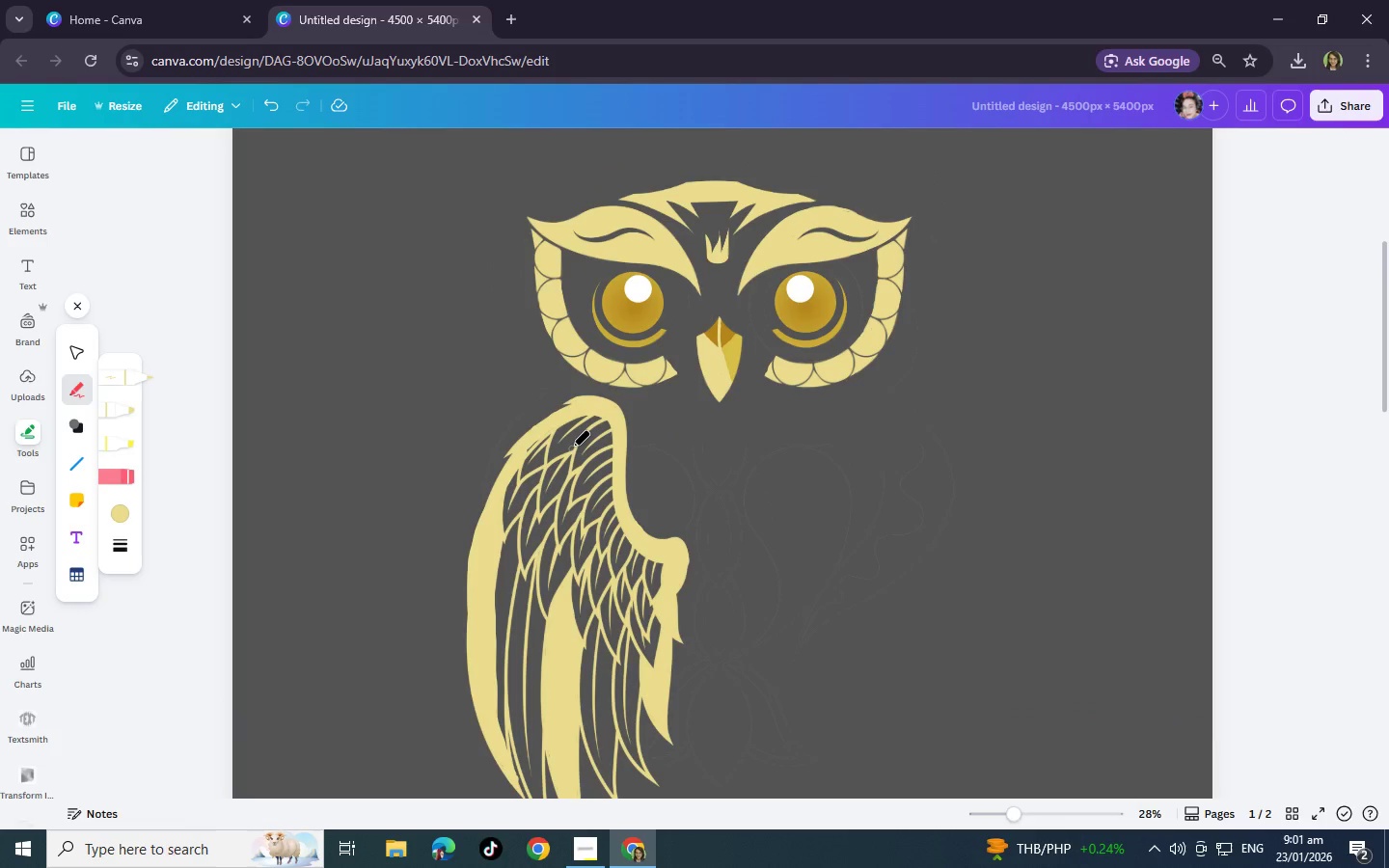 
scroll: coordinate [569, 460], scroll_direction: down, amount: 4.0
 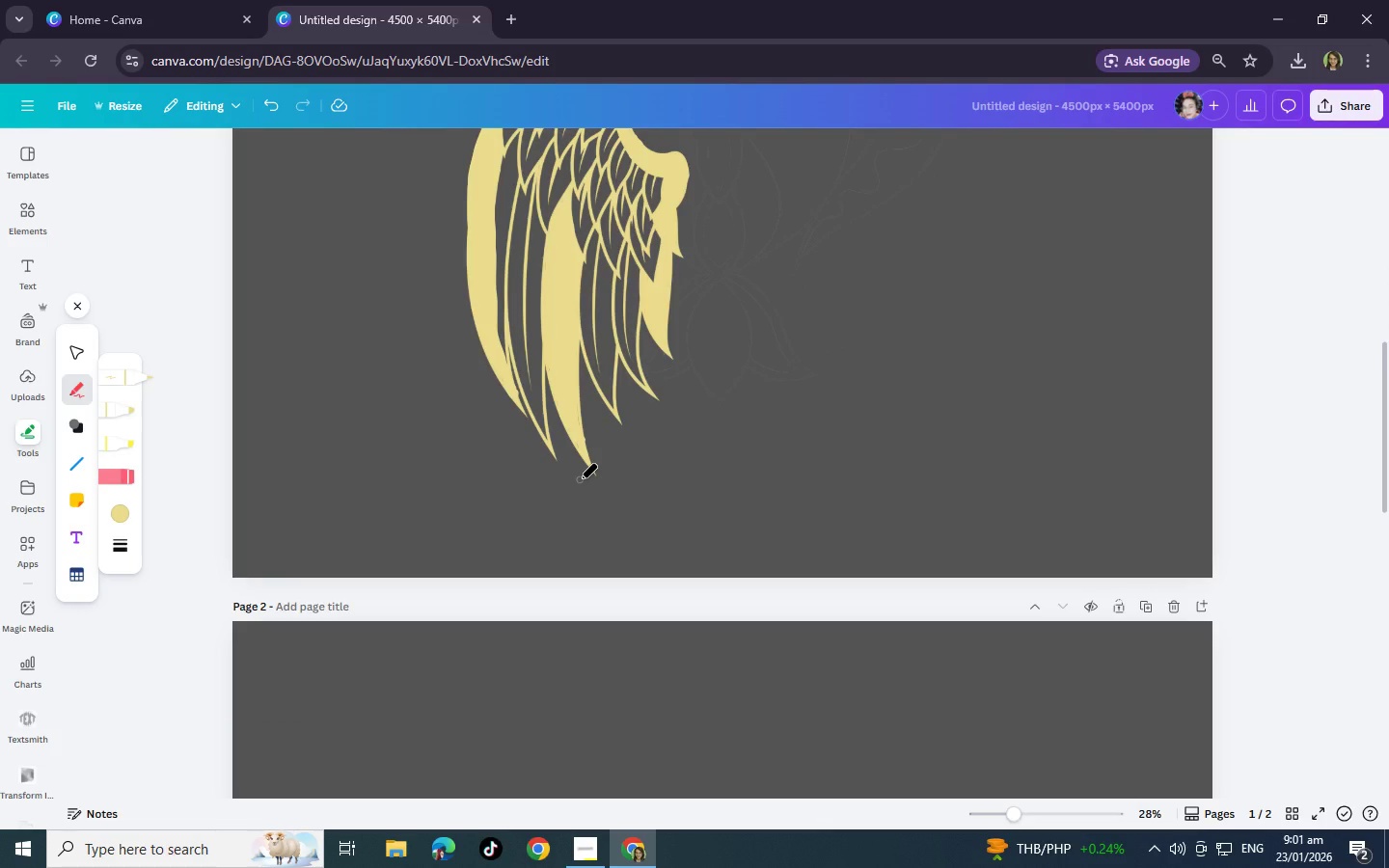 
scroll: coordinate [583, 479], scroll_direction: up, amount: 3.0
 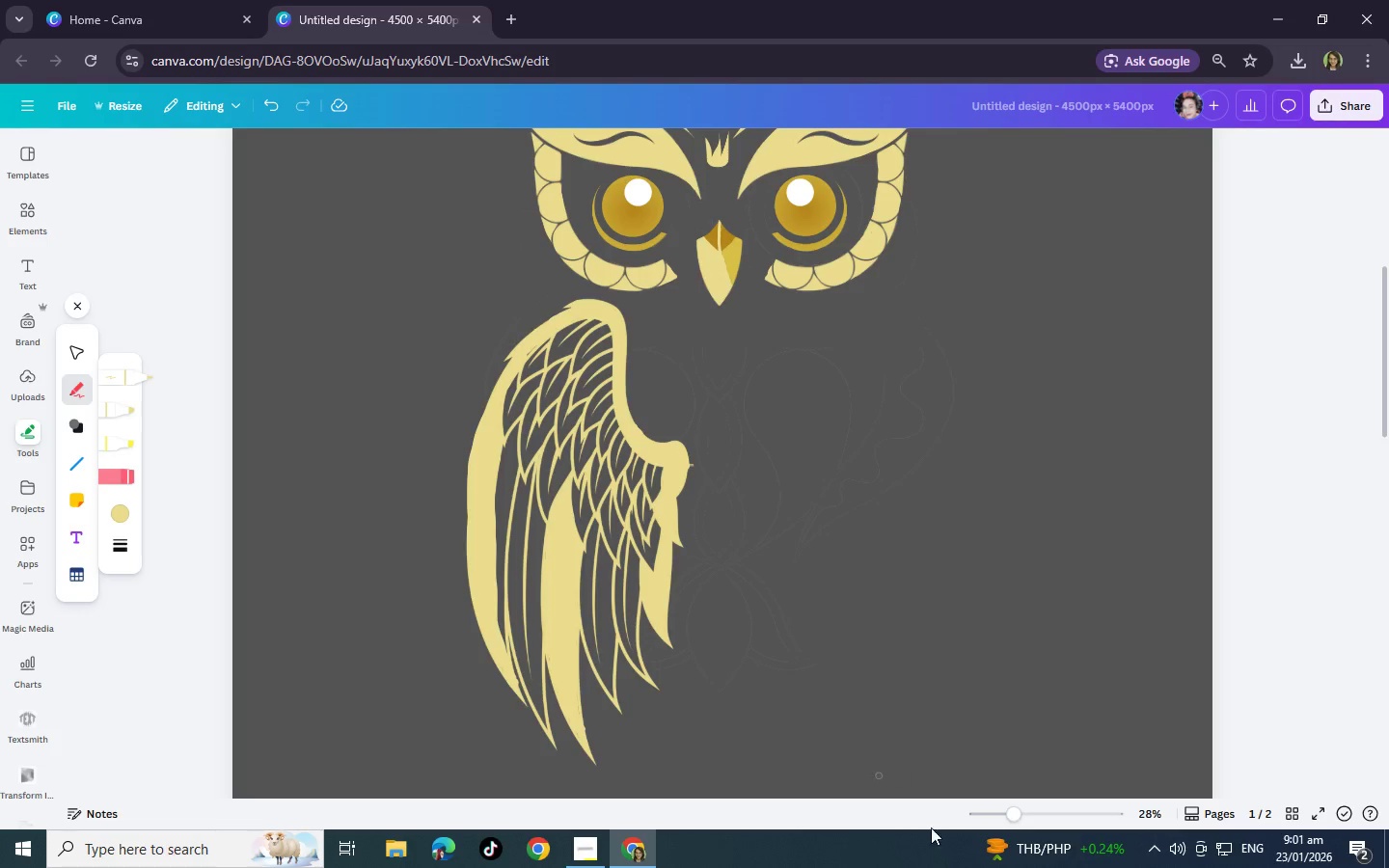 
left_click_drag(start_coordinate=[1028, 817], to_coordinate=[1043, 821])
 